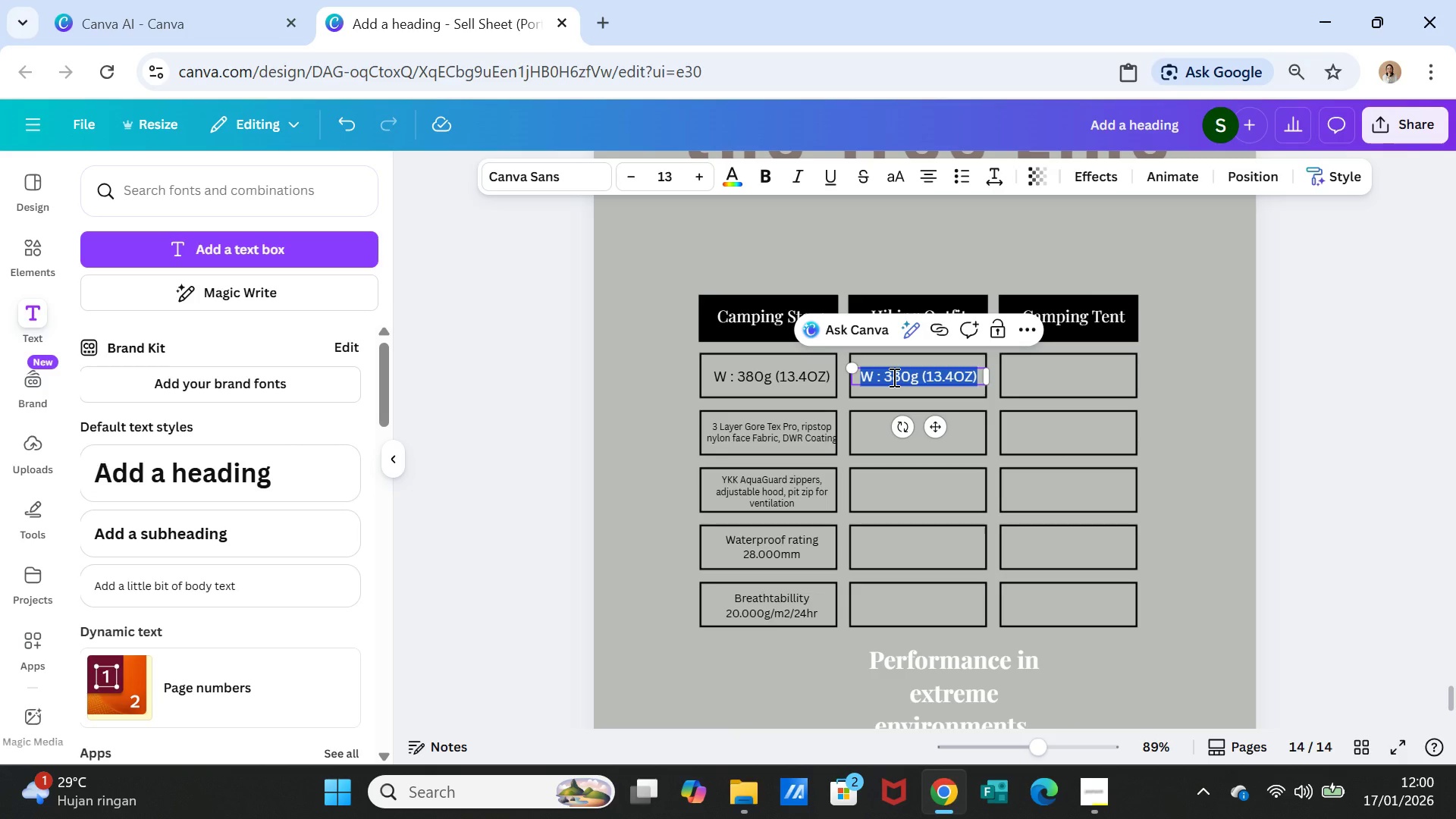 
left_click([893, 377])
 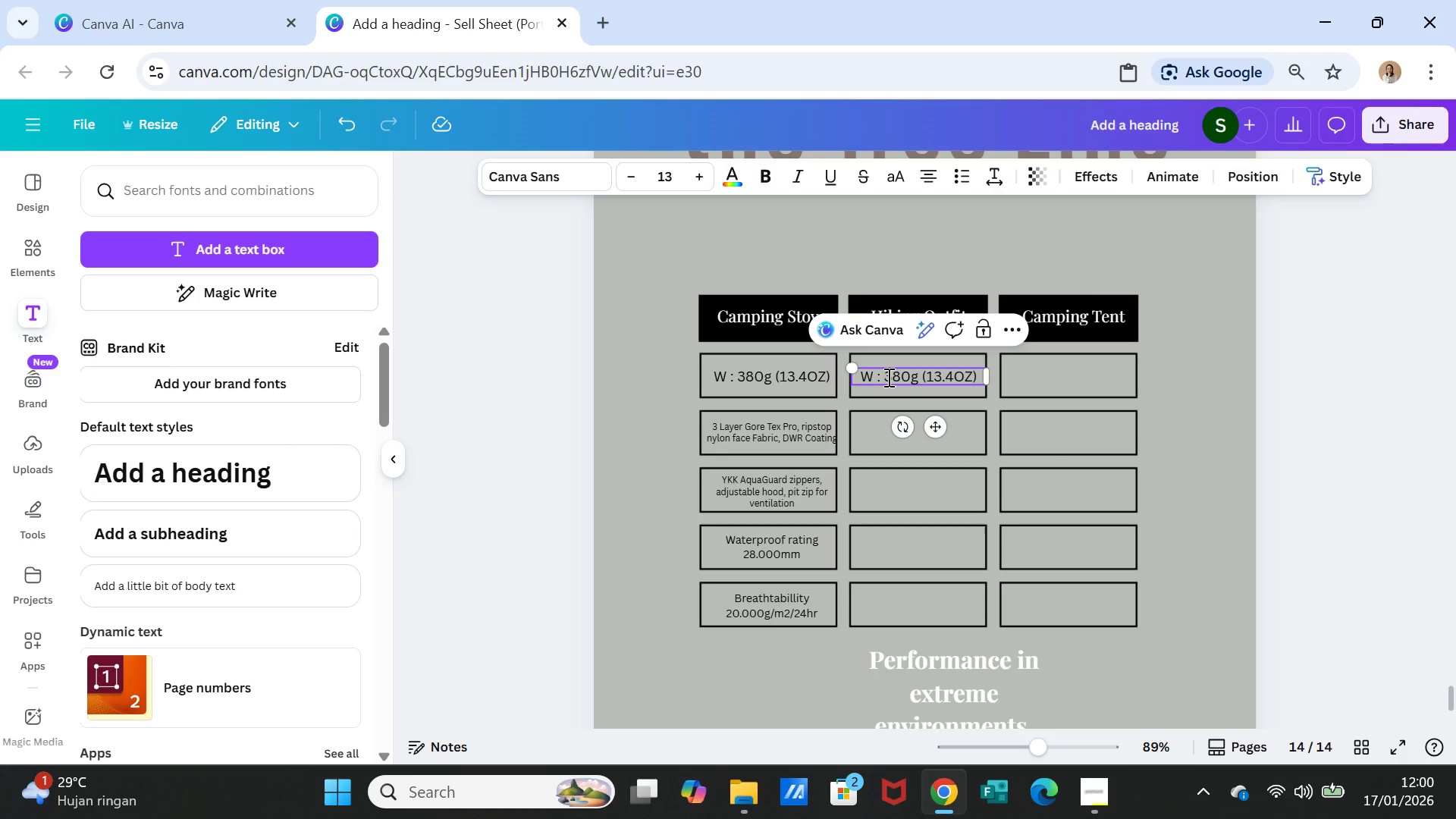 
left_click_drag(start_coordinate=[887, 377], to_coordinate=[981, 382])
 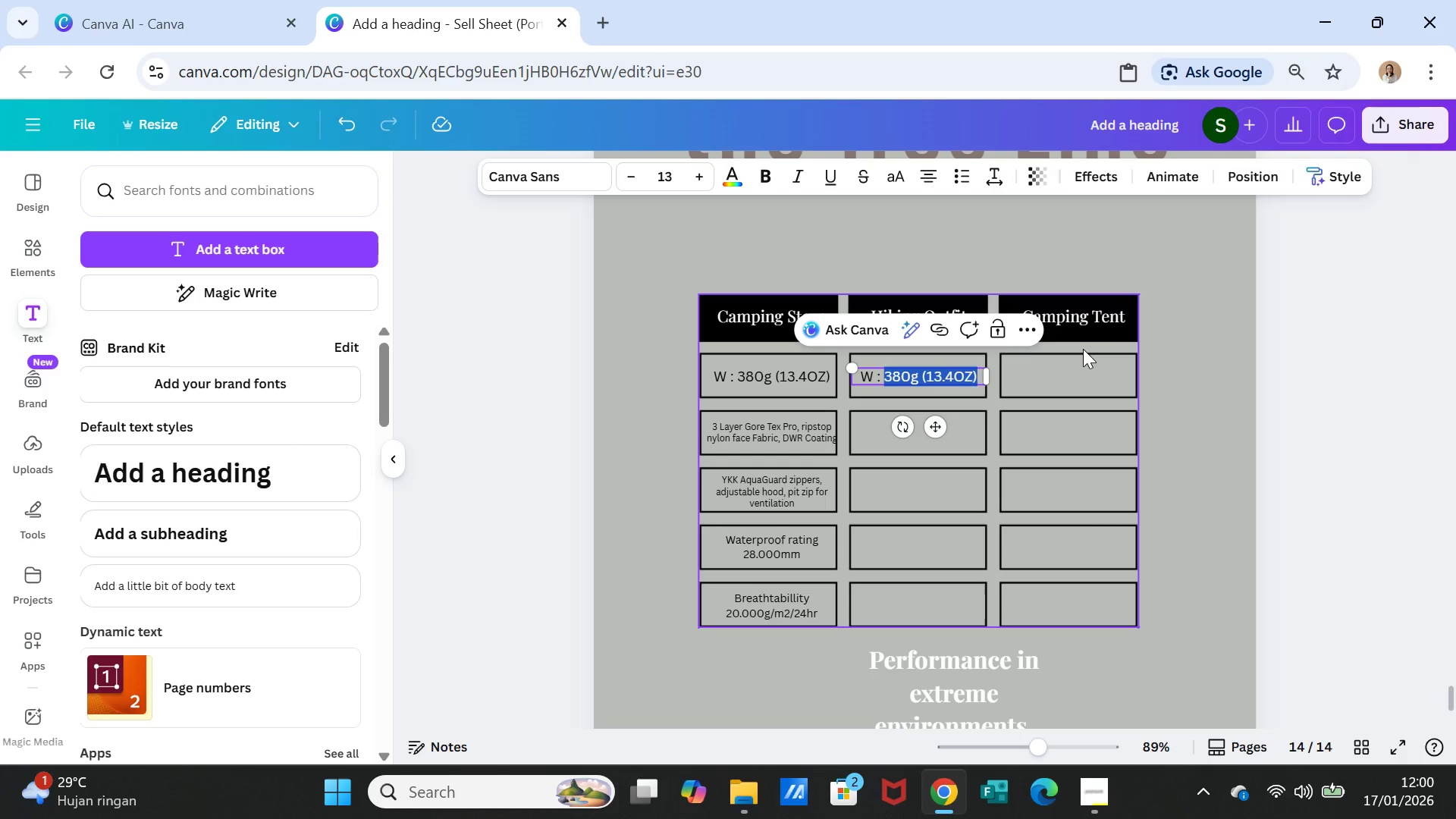 
type(1.2kg (2lb)
 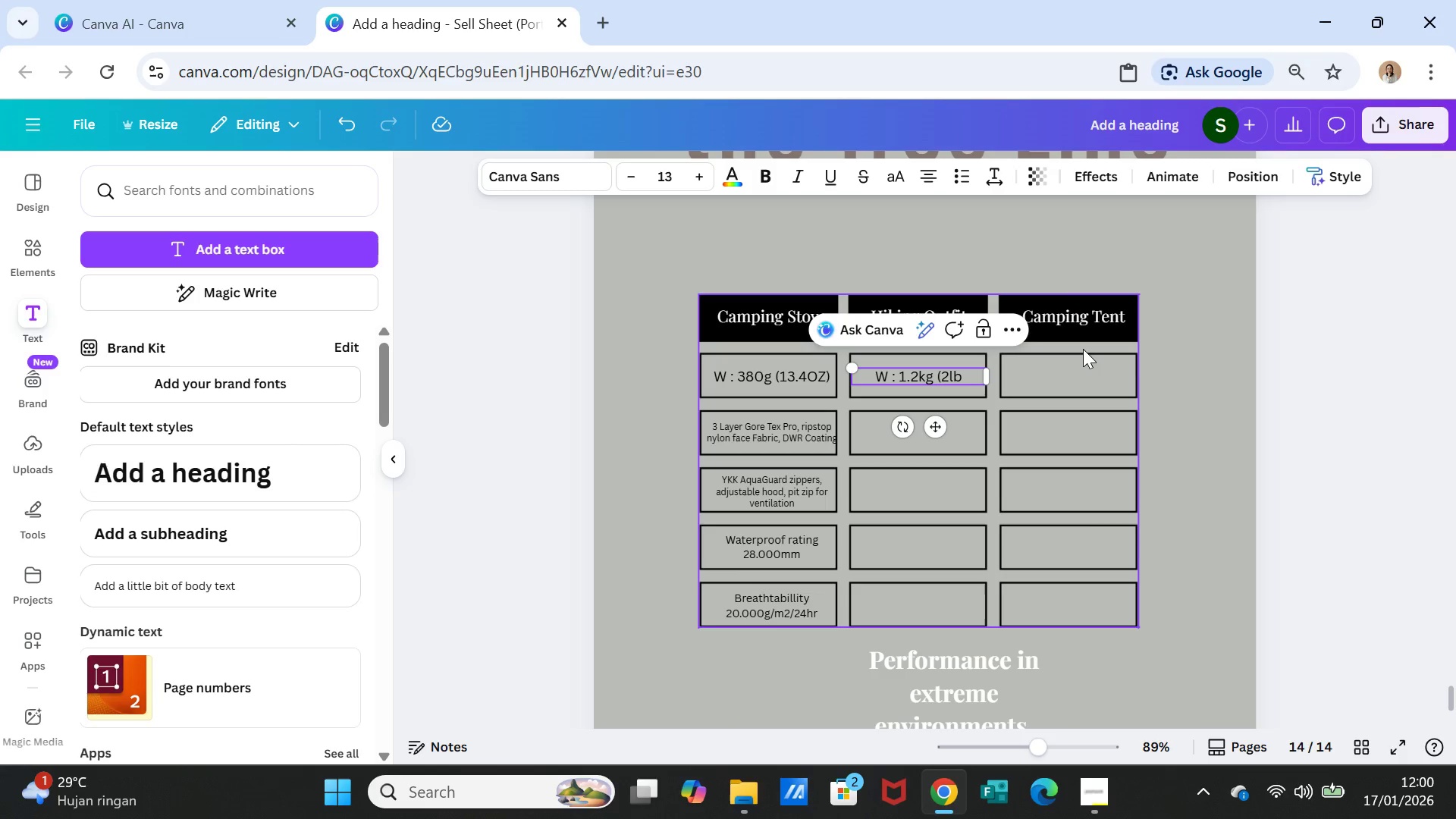 
type( 10)
 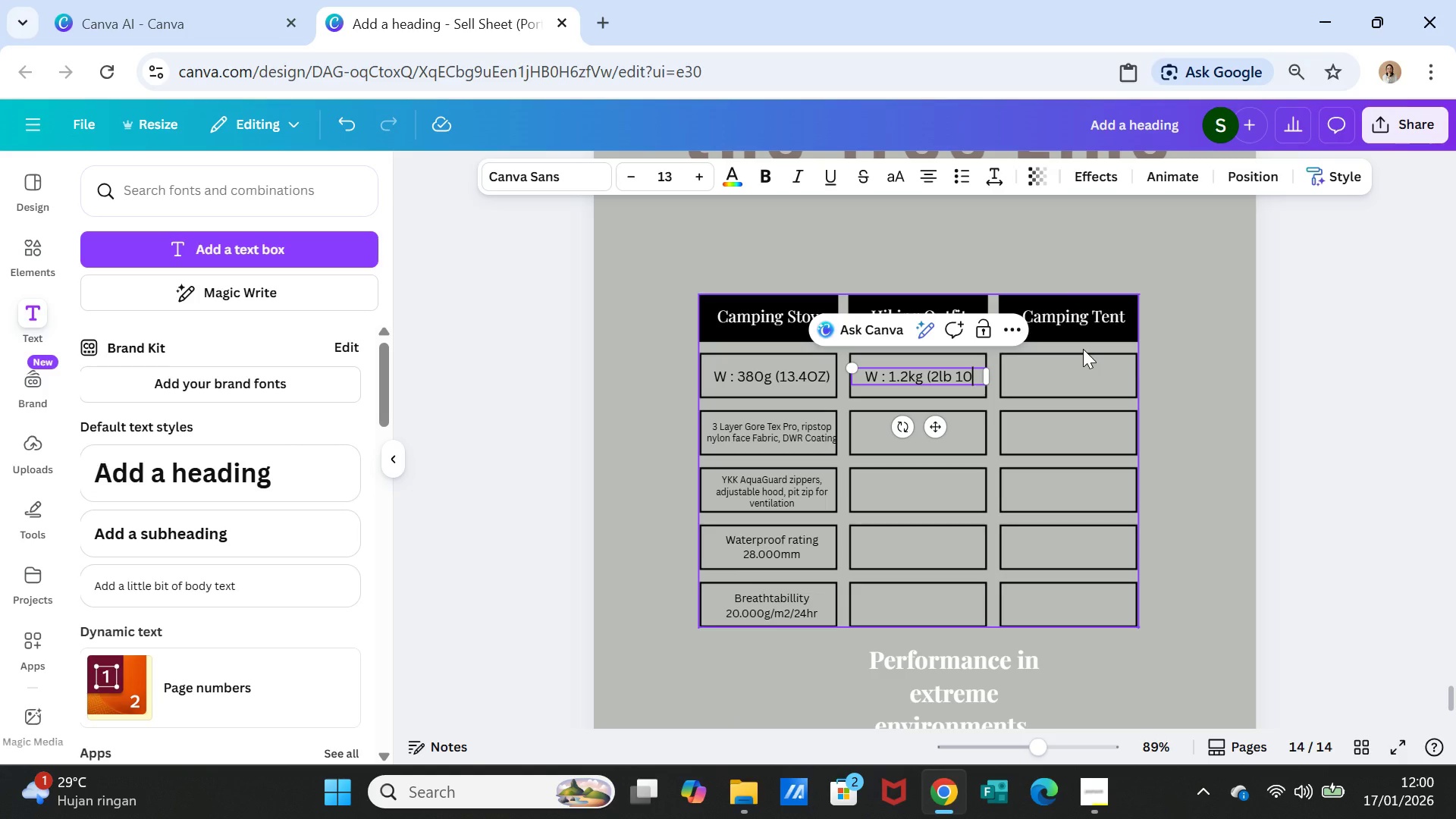 
type( 0z)
key(Backspace)
key(Backspace)
key(Backspace)
type( oz))
 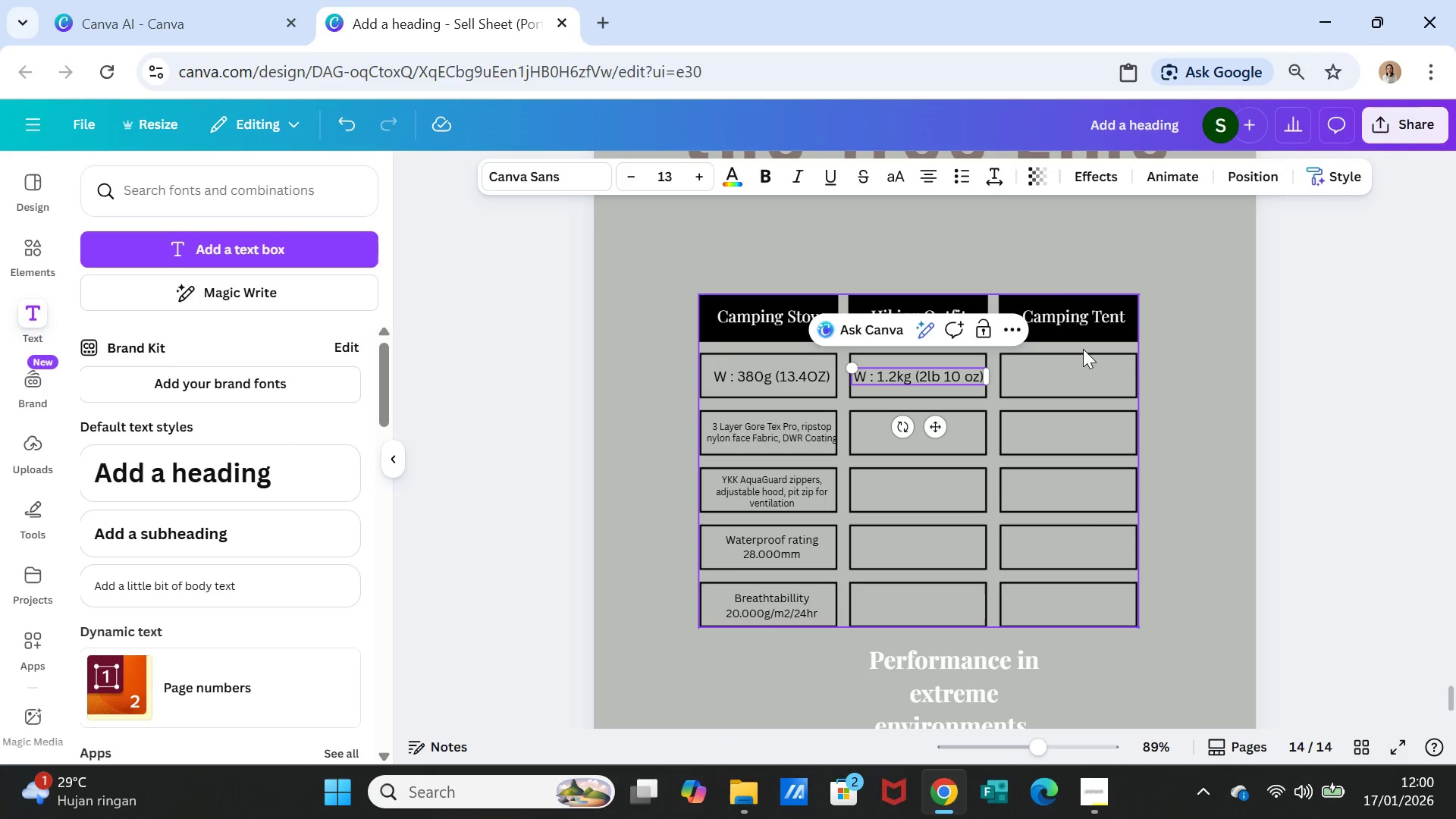 
type( trail weith)
key(Backspace)
key(Backspace)
type(ght)
 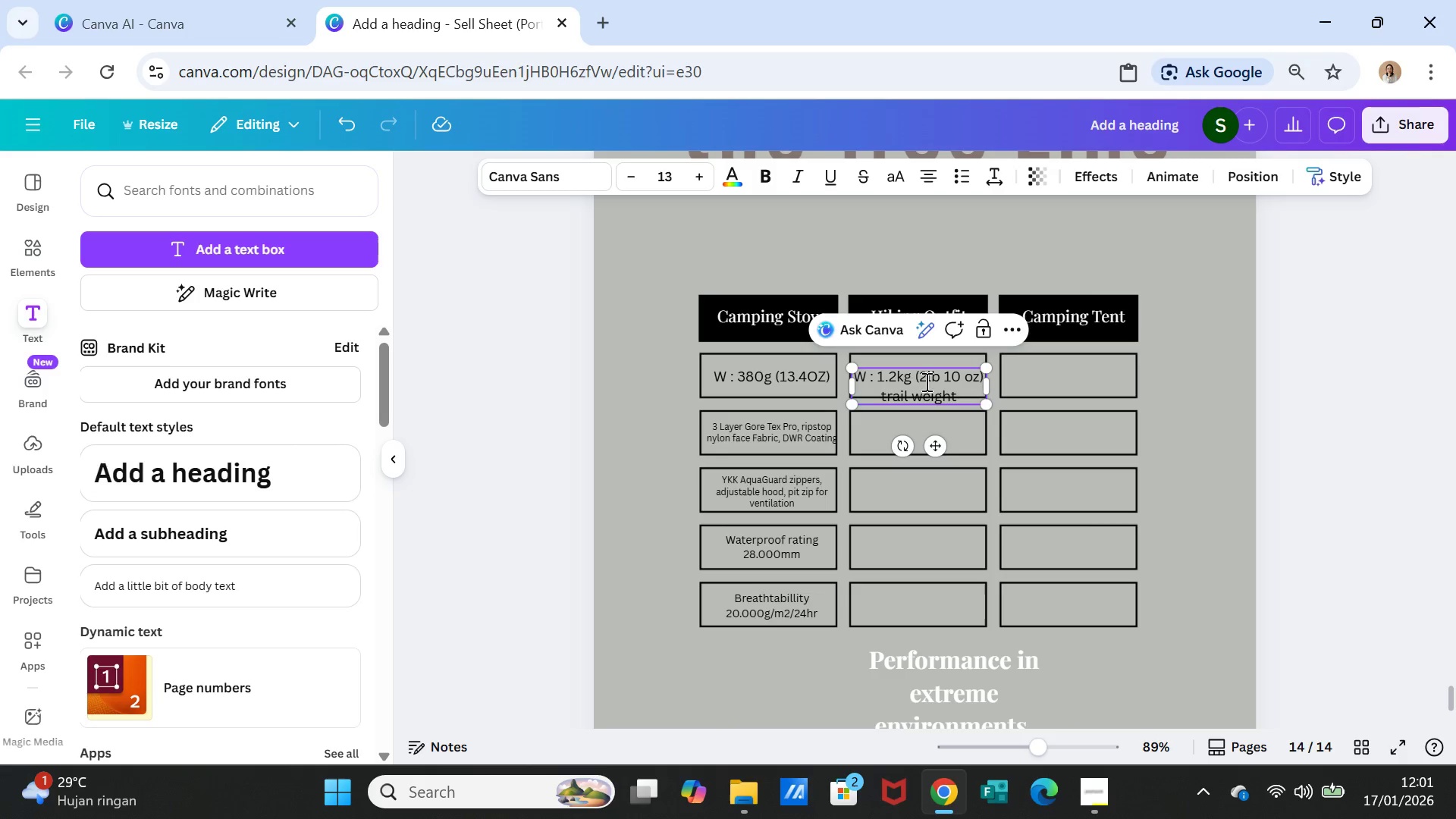 
double_click([921, 378])
 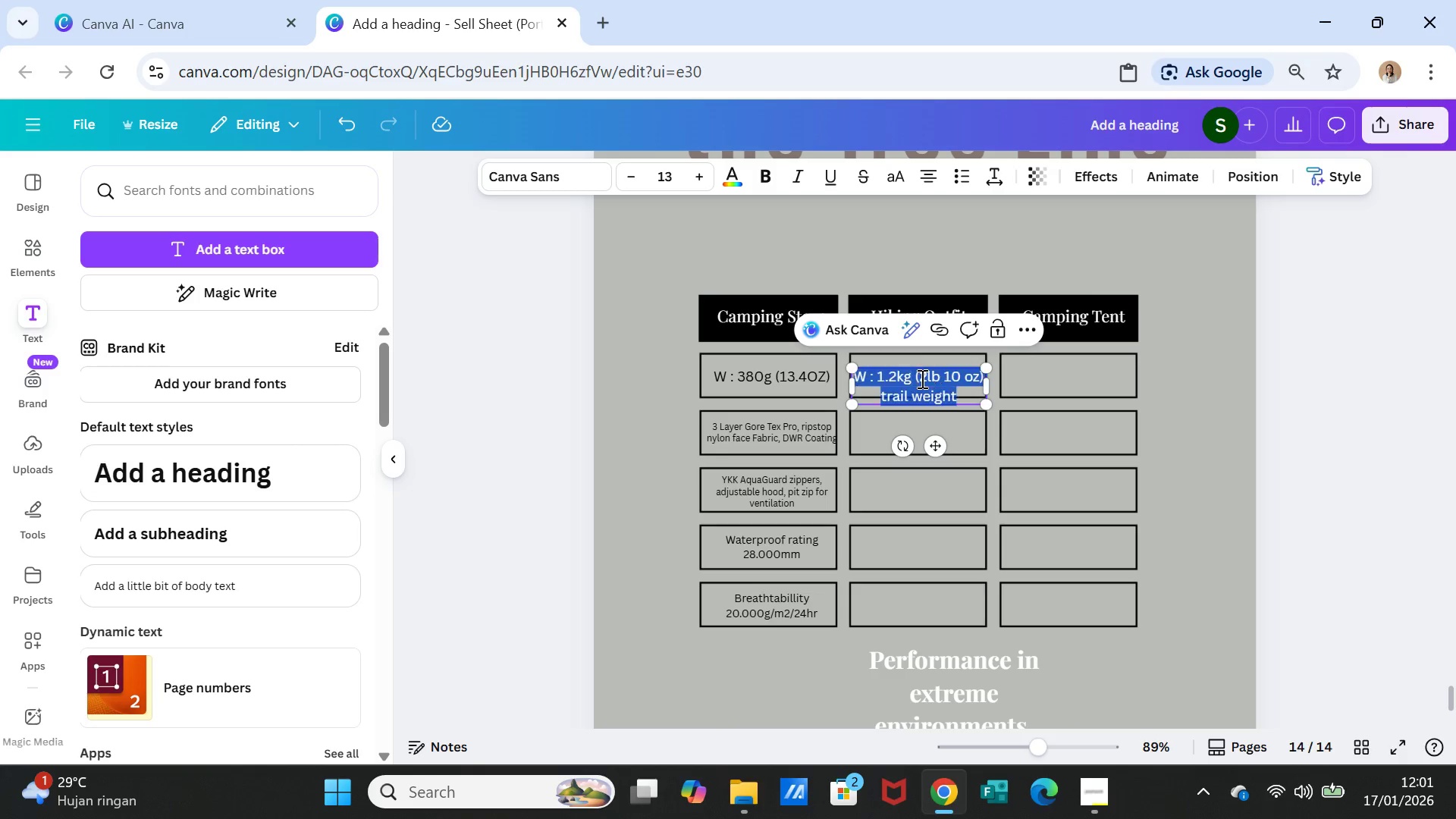 
triple_click([921, 378])
 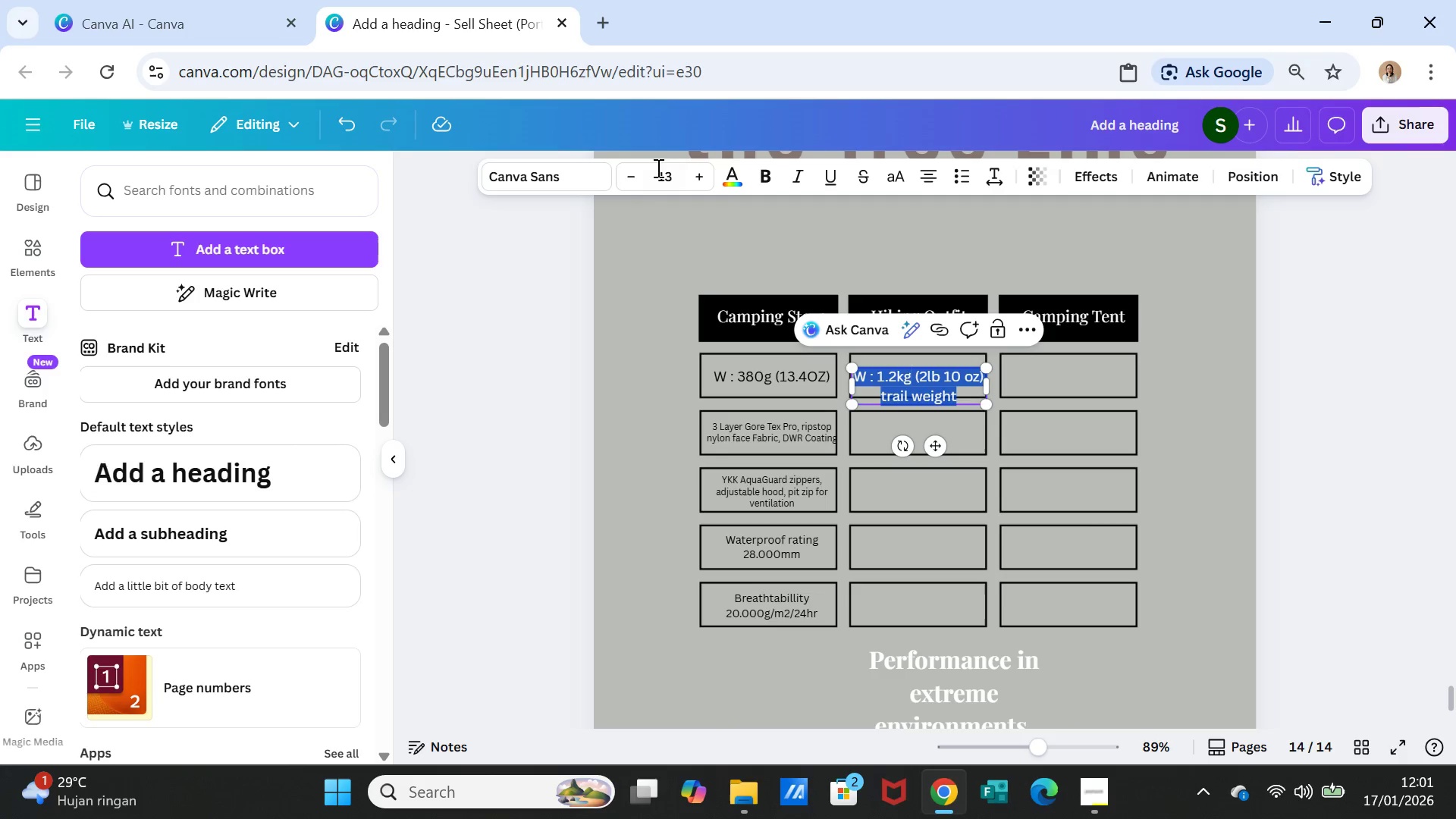 
left_click([636, 176])
 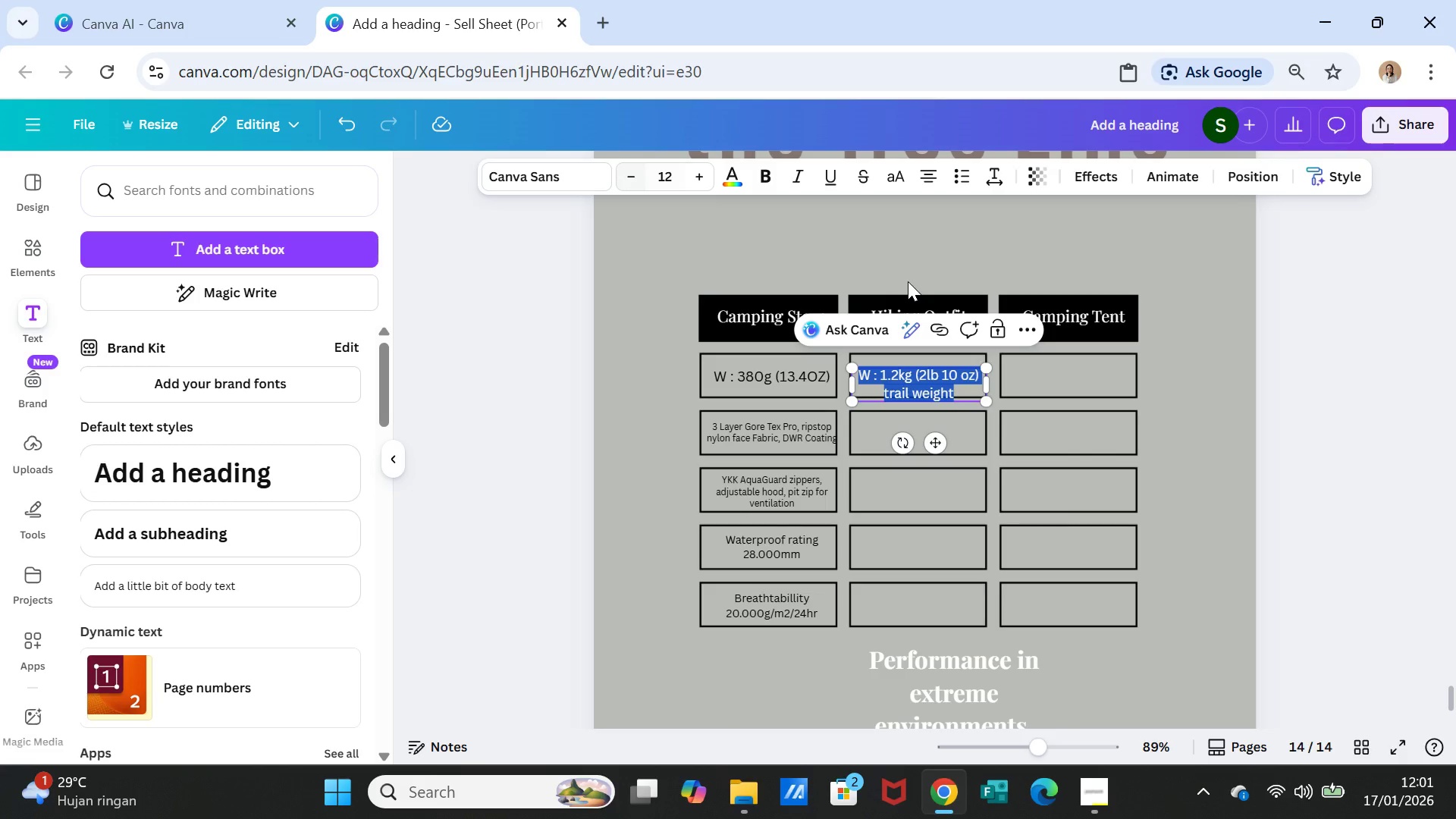 
left_click([1035, 417])
 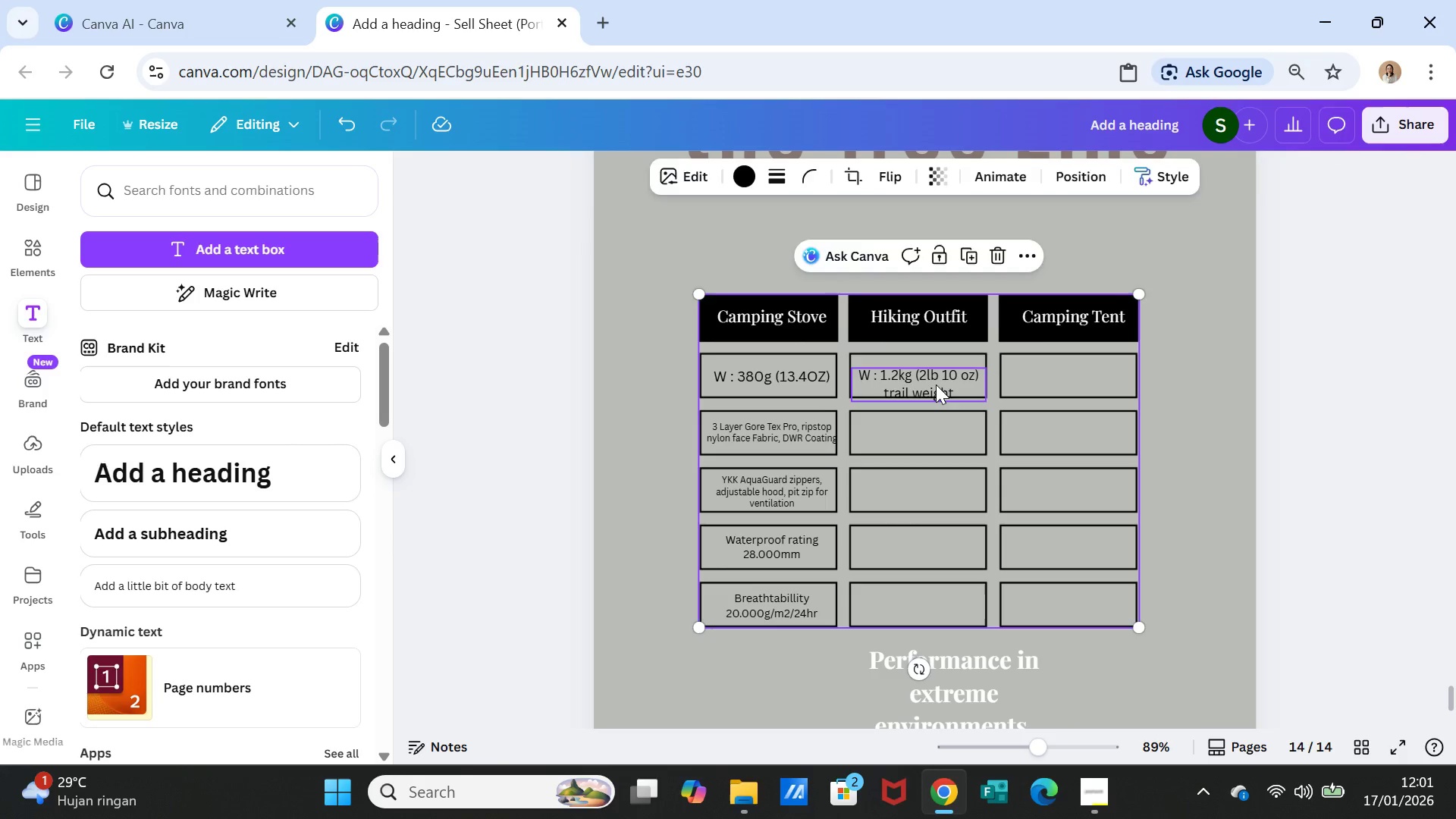 
left_click([936, 384])
 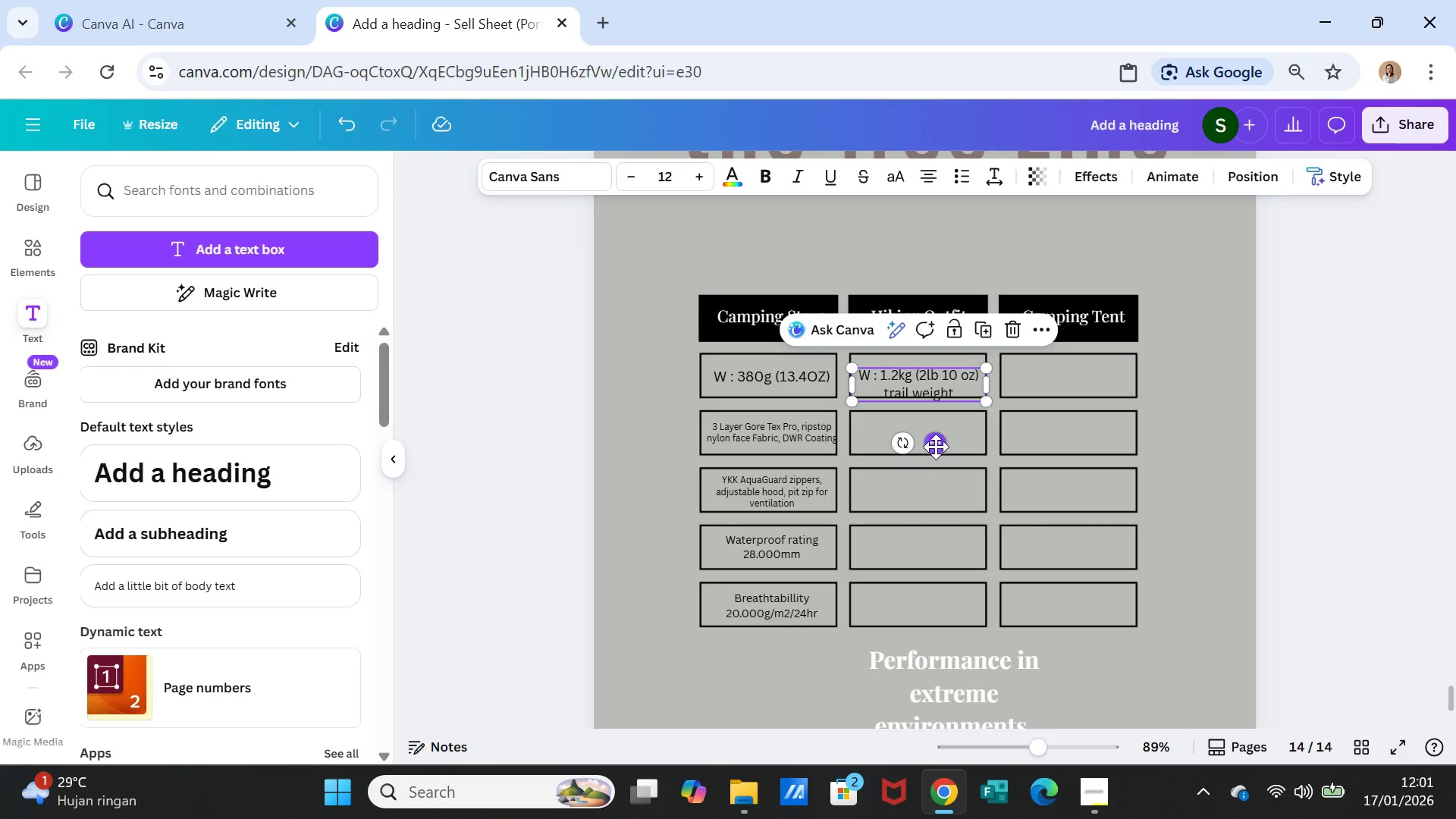 
left_click_drag(start_coordinate=[936, 449], to_coordinate=[934, 444])
 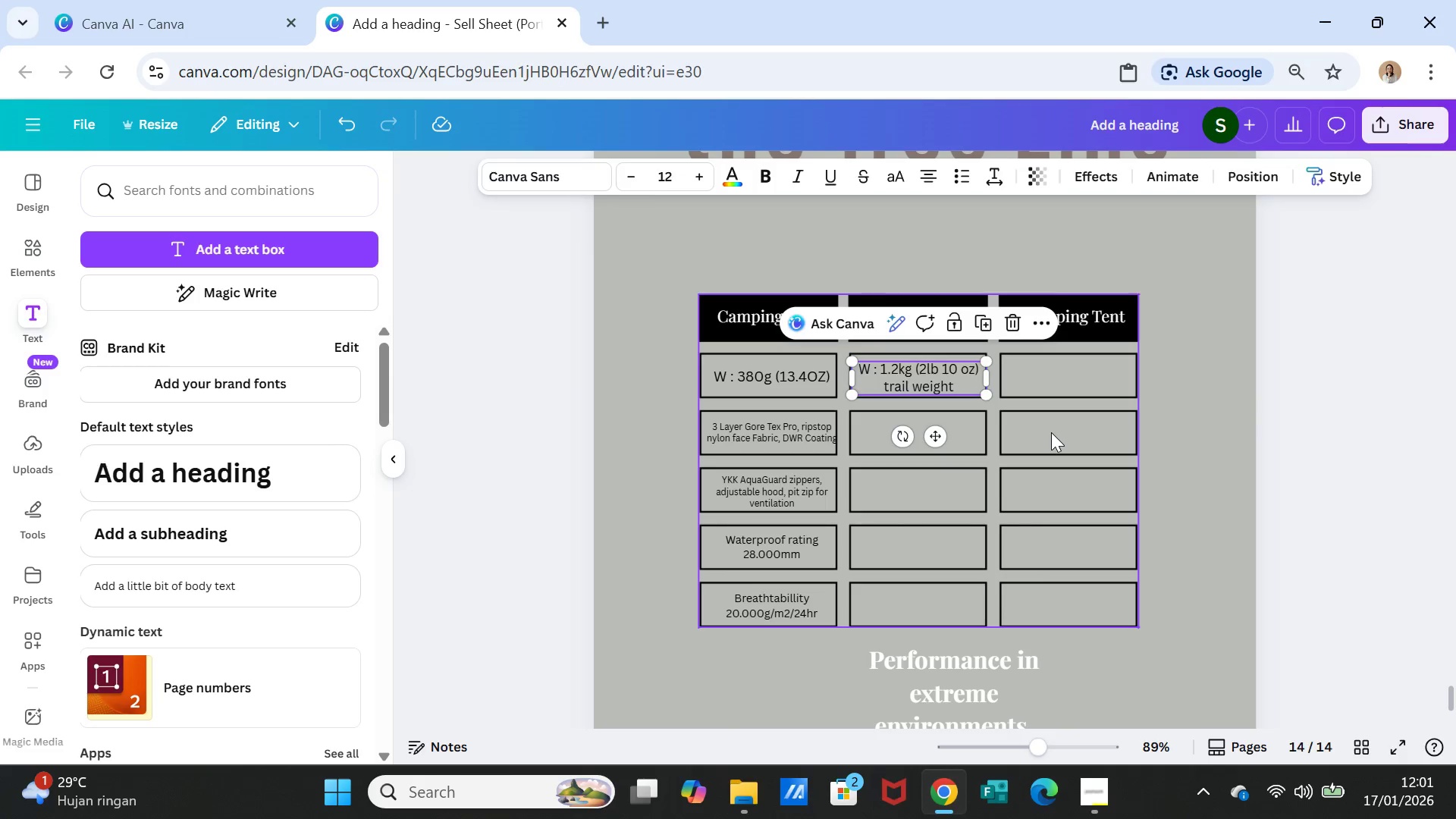 
left_click([1051, 432])
 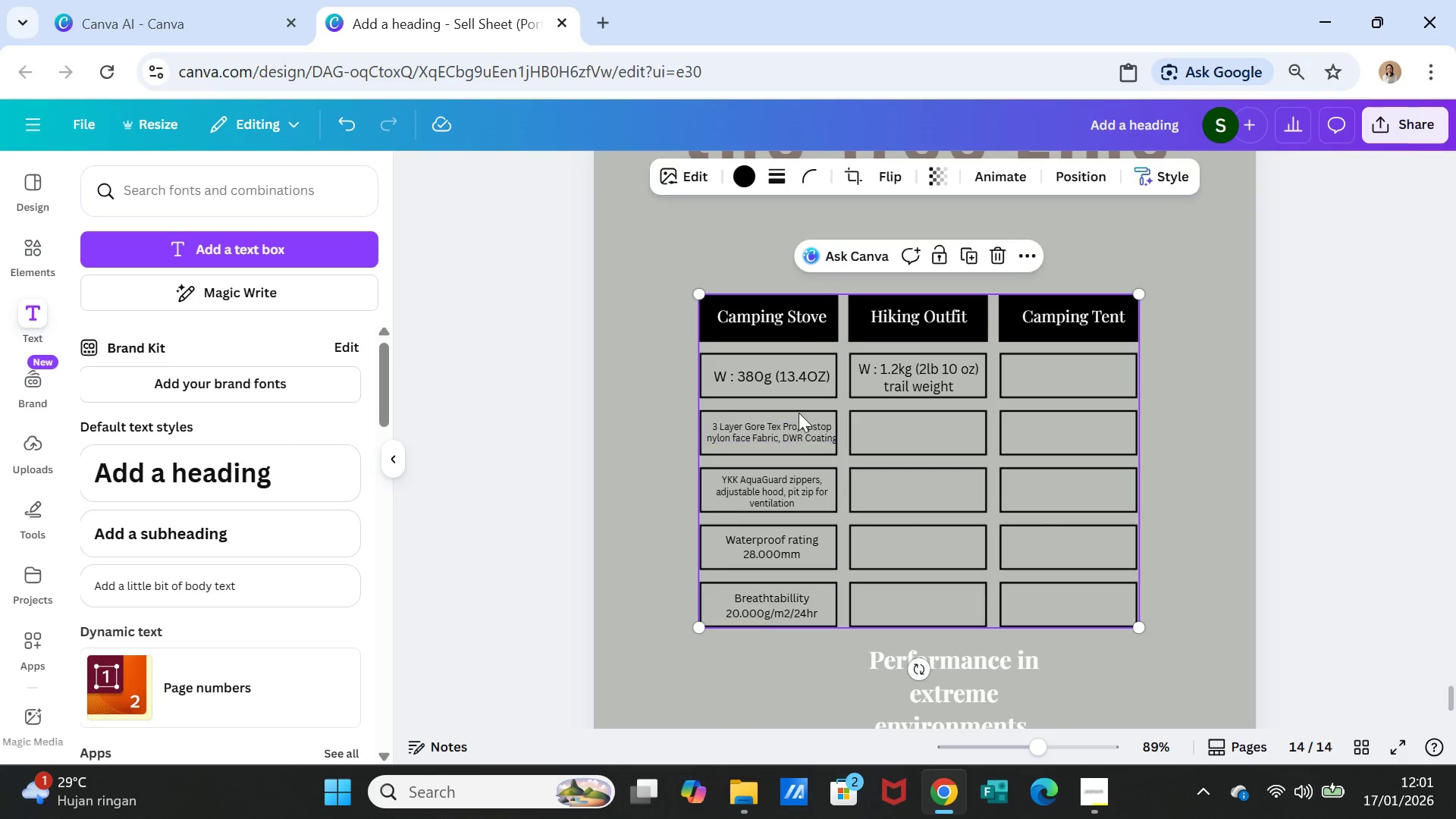 
left_click([795, 381])
 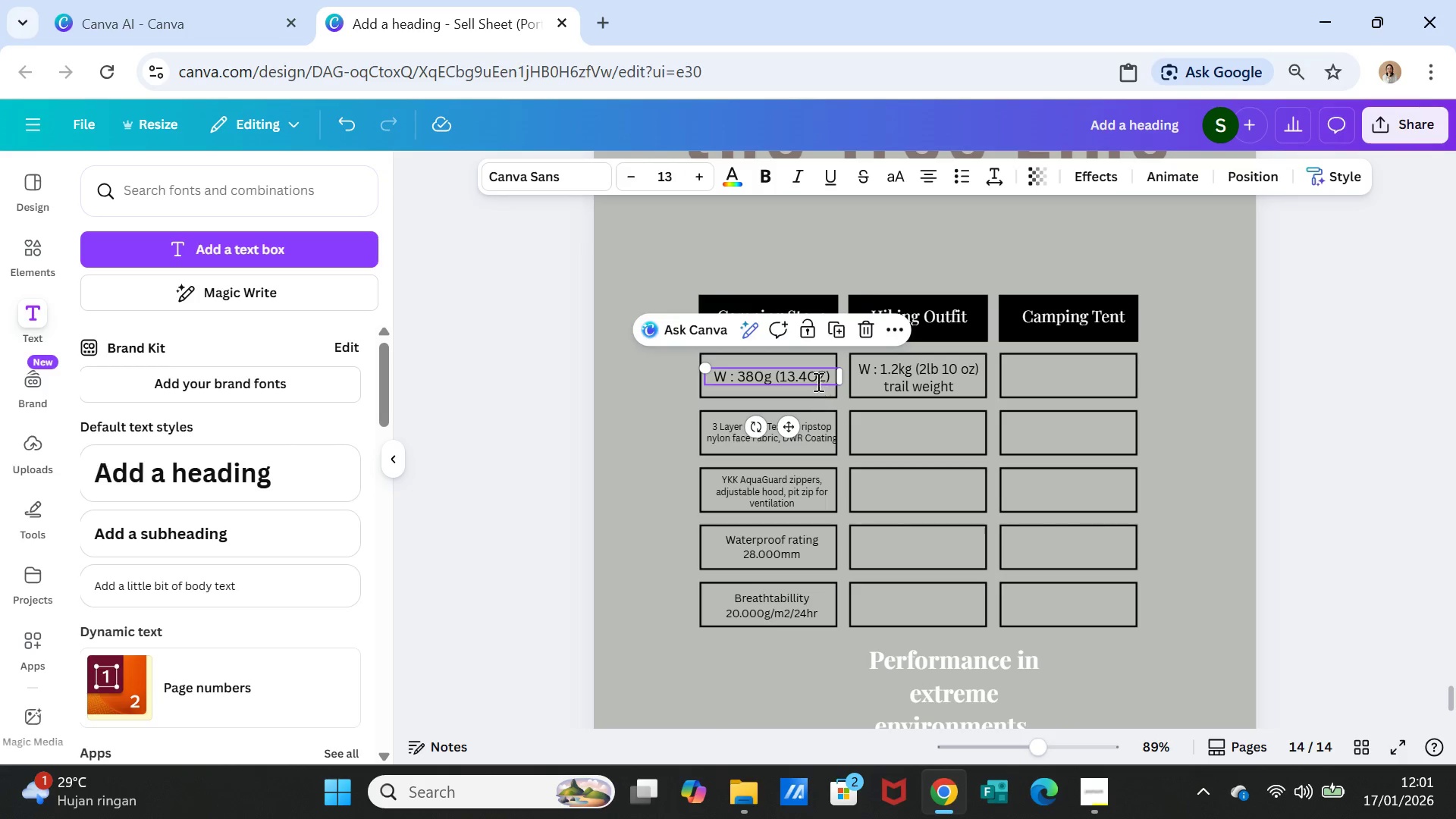 
double_click([817, 381])
 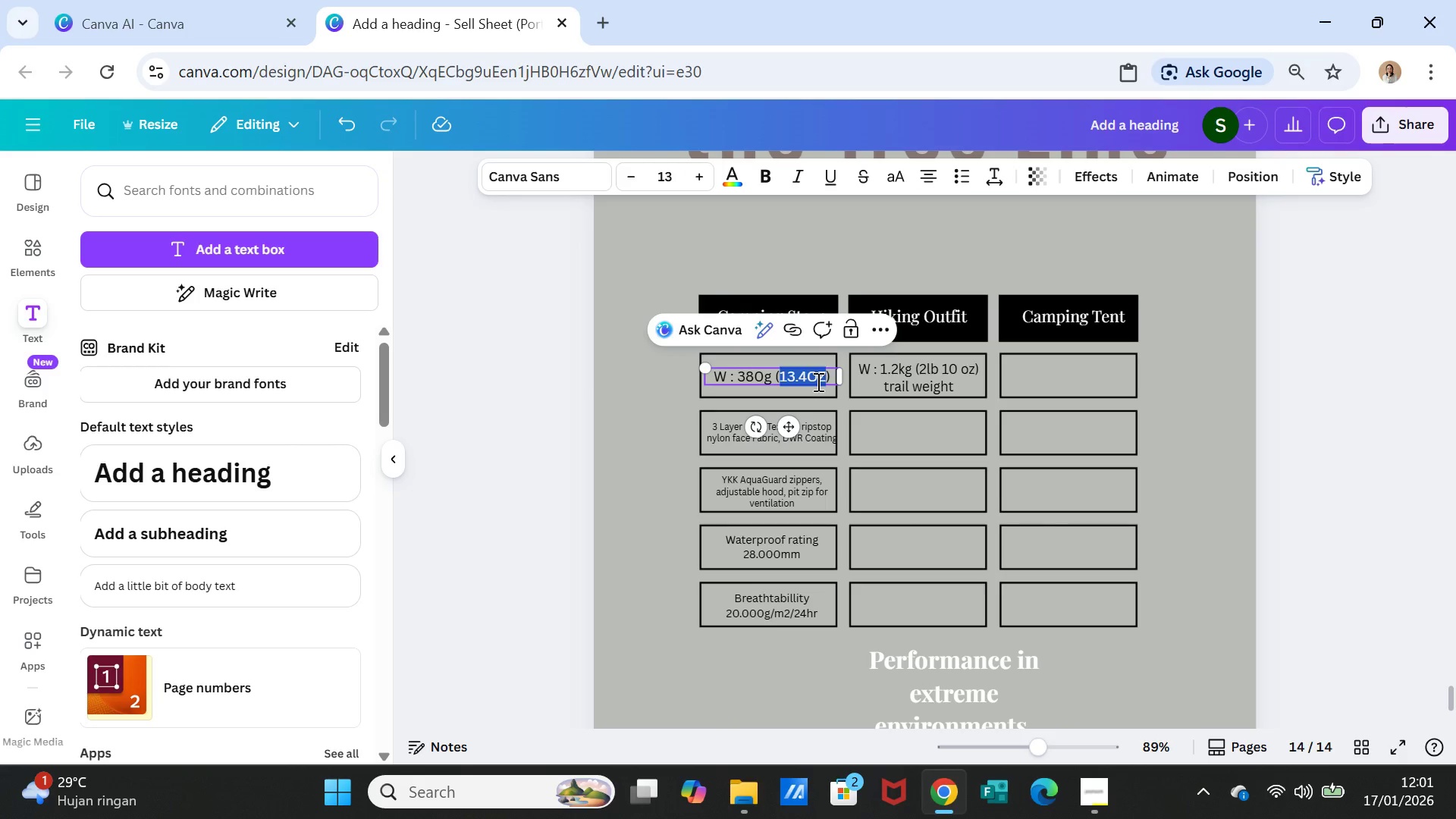 
left_click([817, 381])
 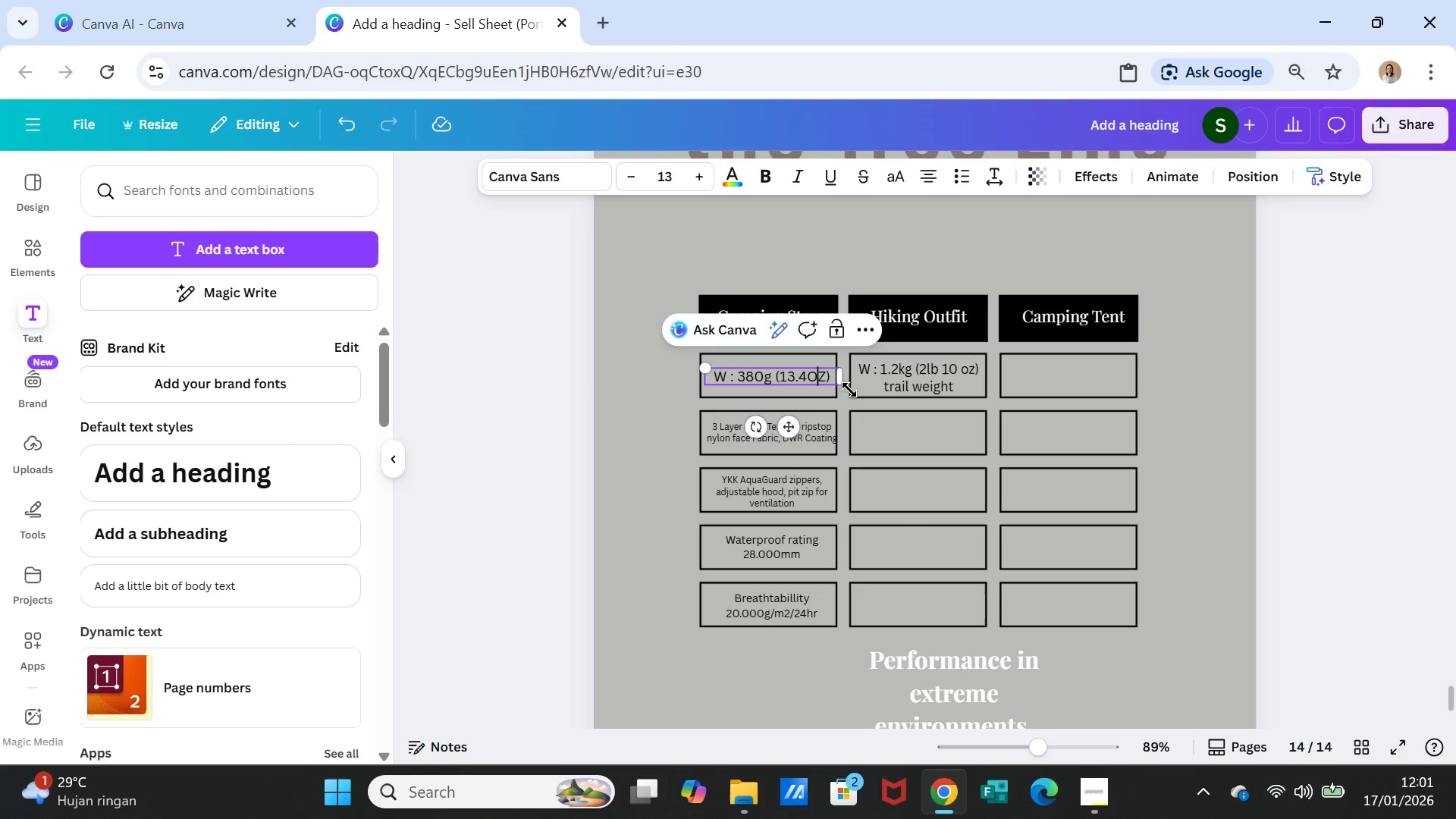 
key(ArrowRight)
 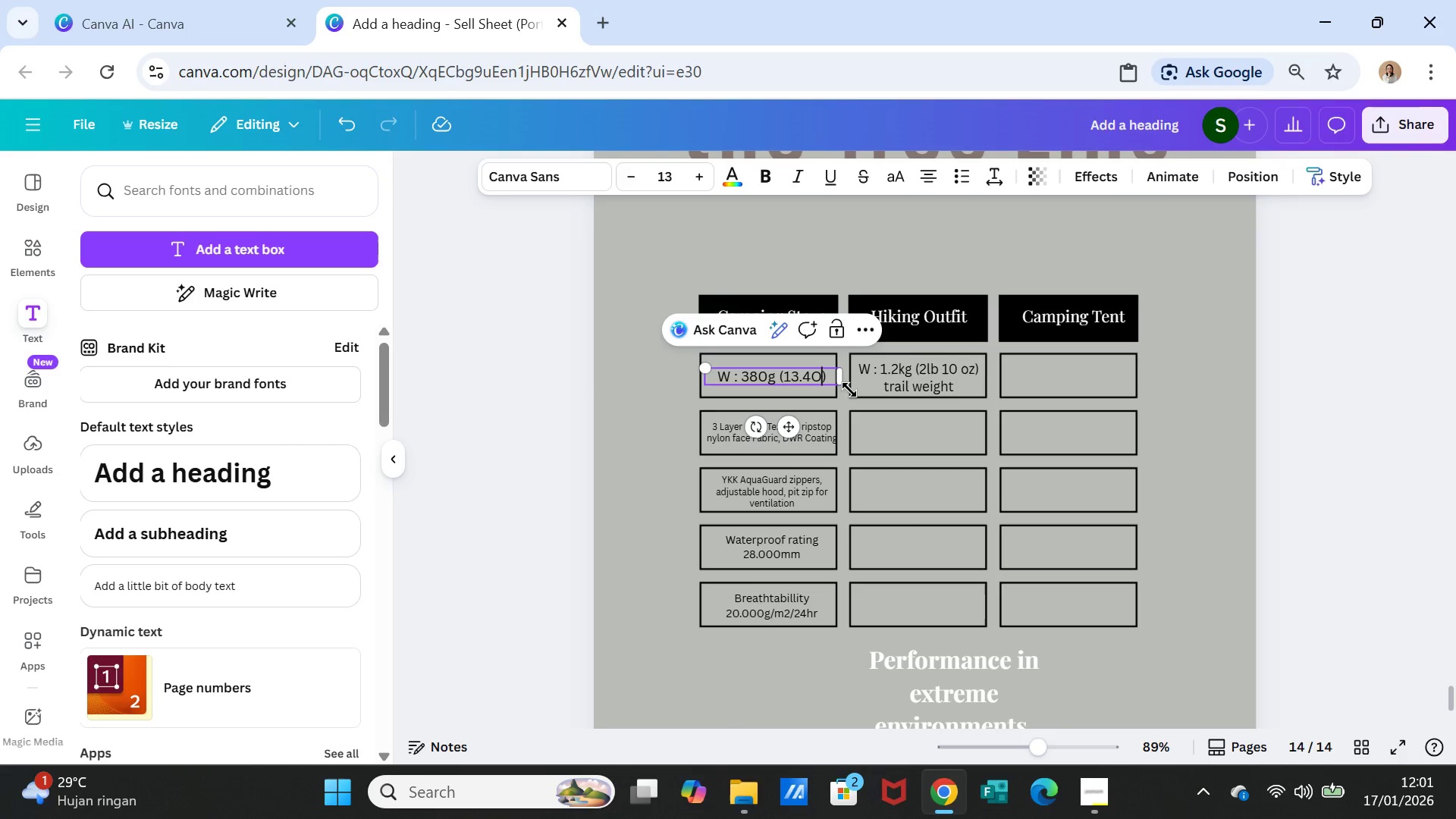 
key(Backspace)
 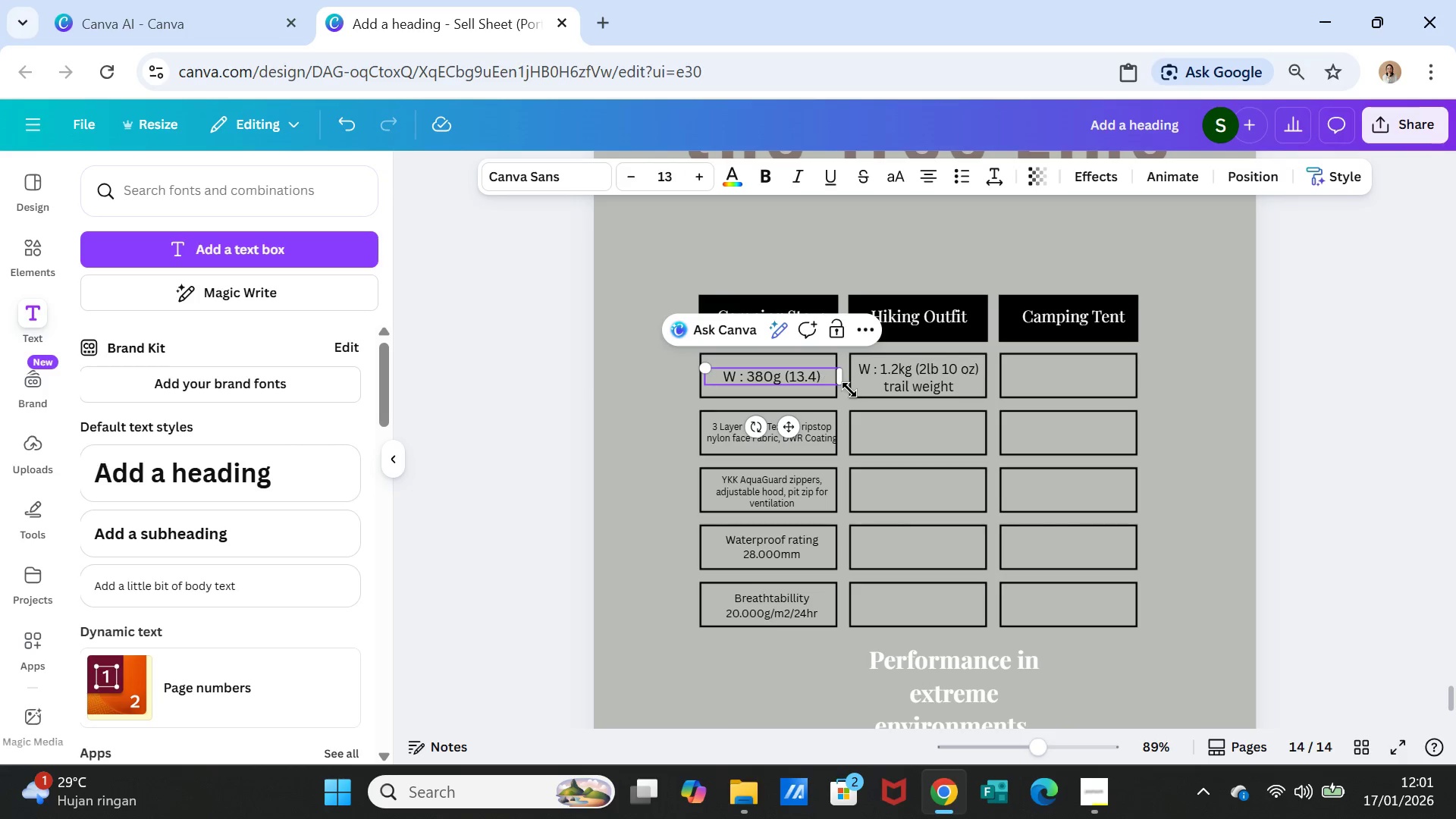 
key(Backspace)
 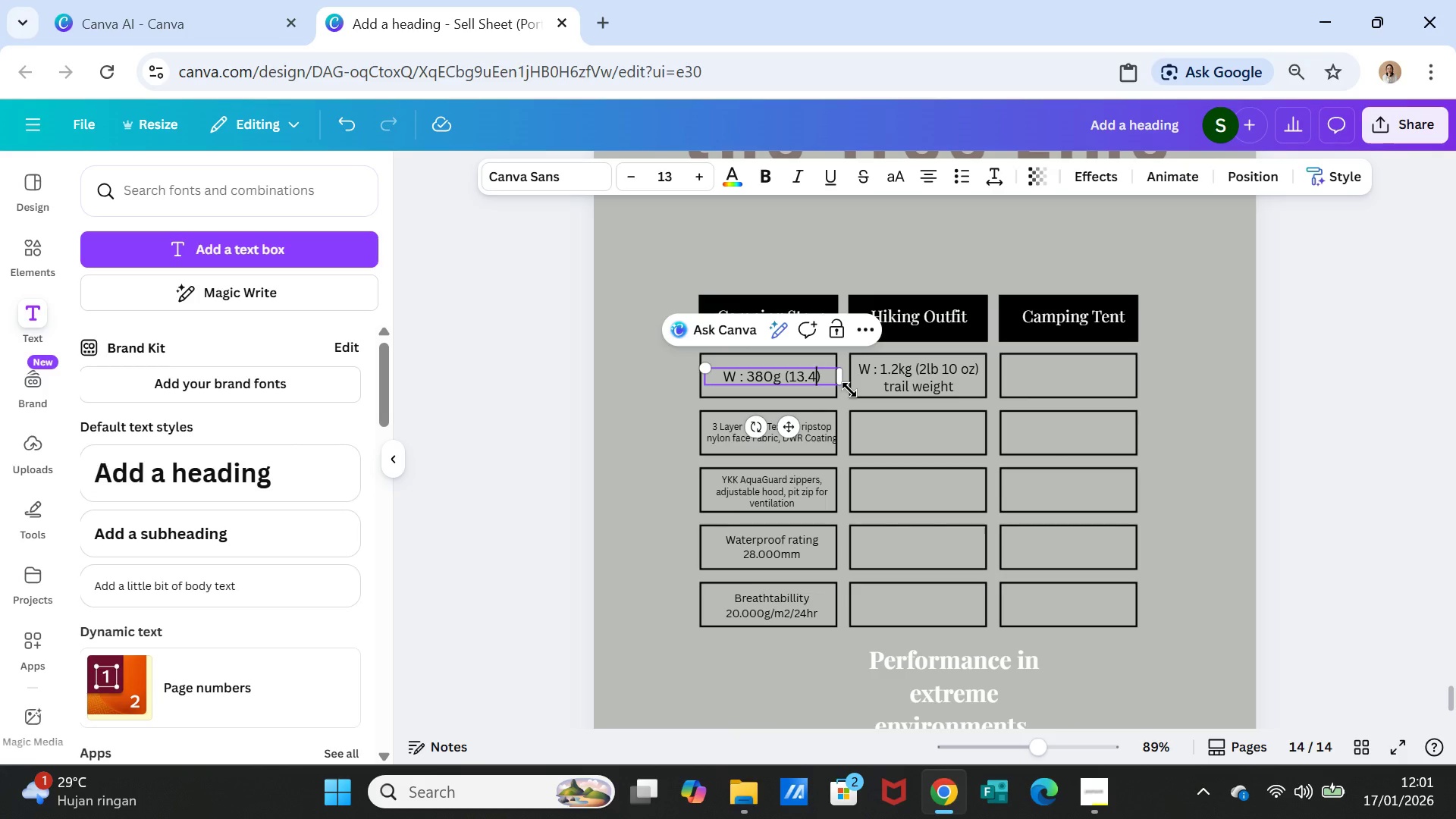 
key(CapsLock)
 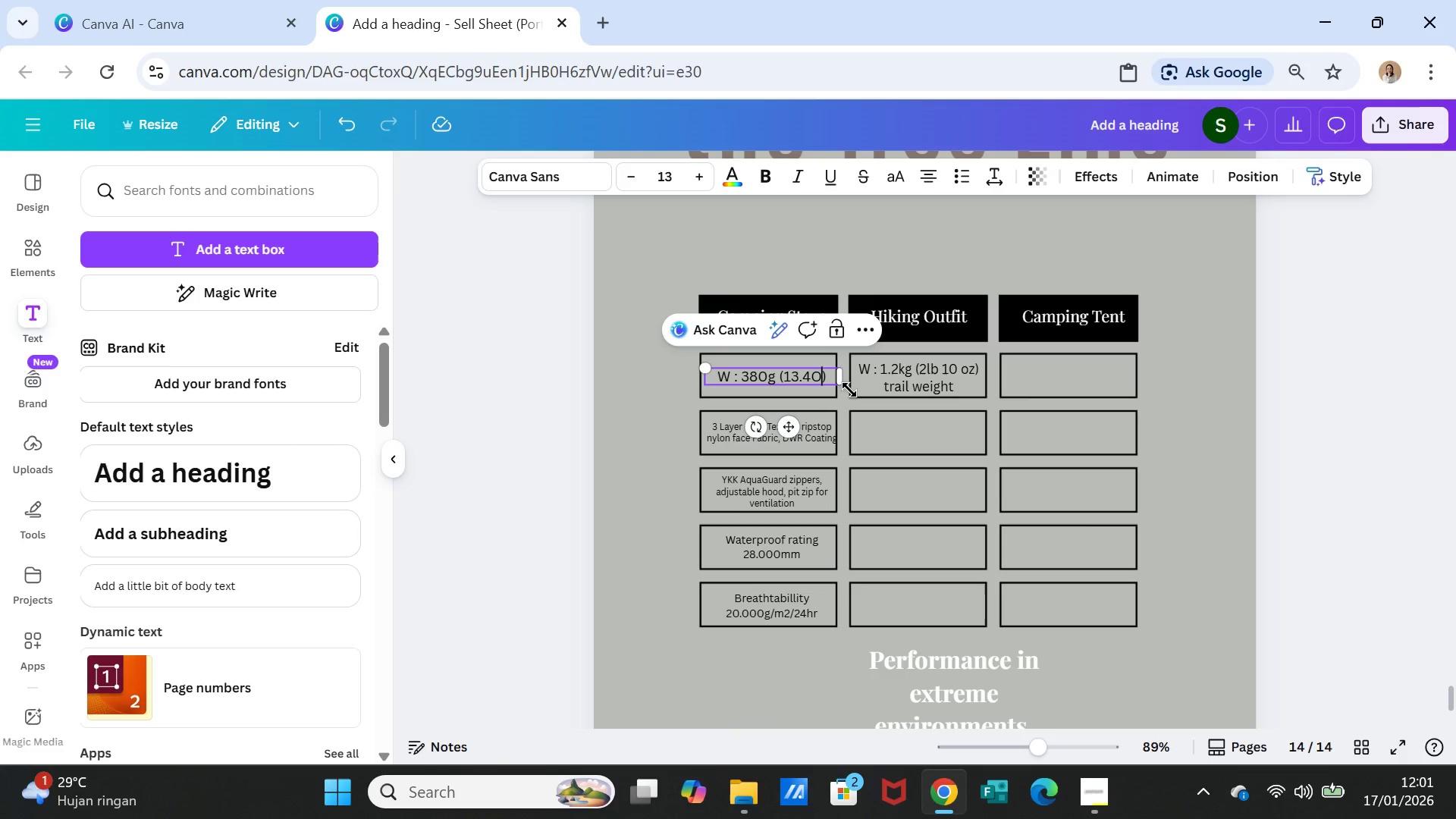 
key(O)
 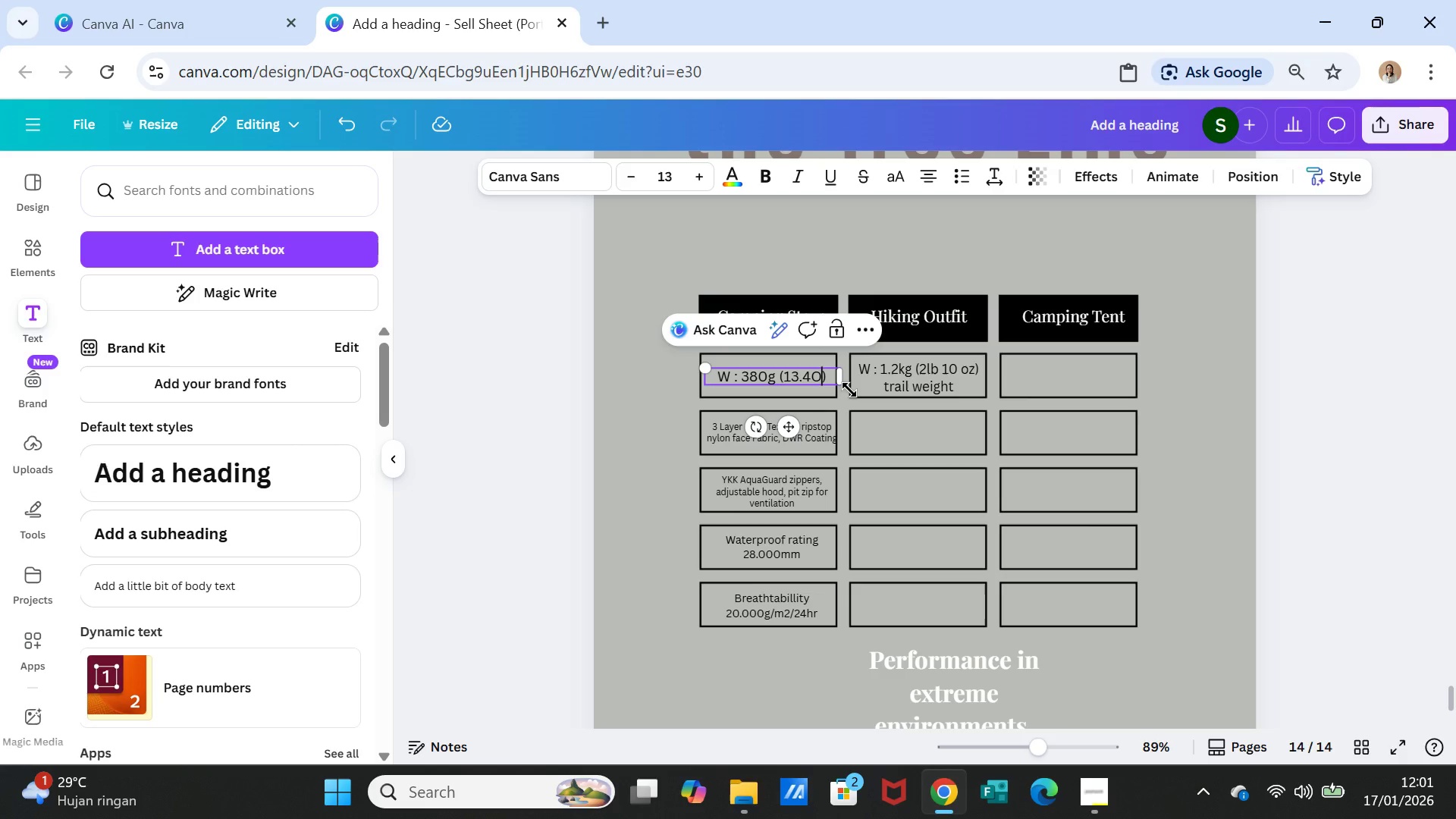 
key(CapsLock)
 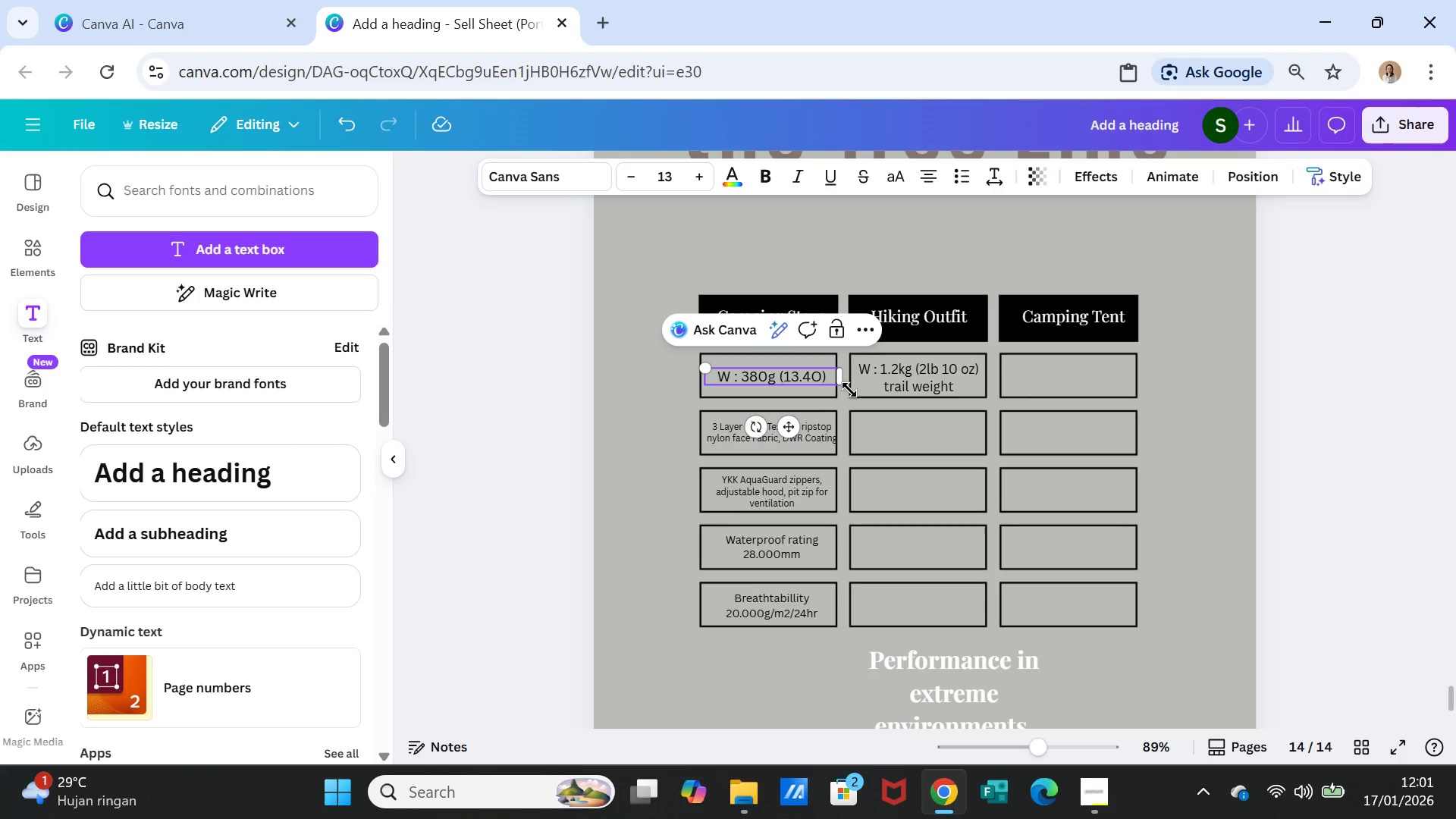 
key(Z)
 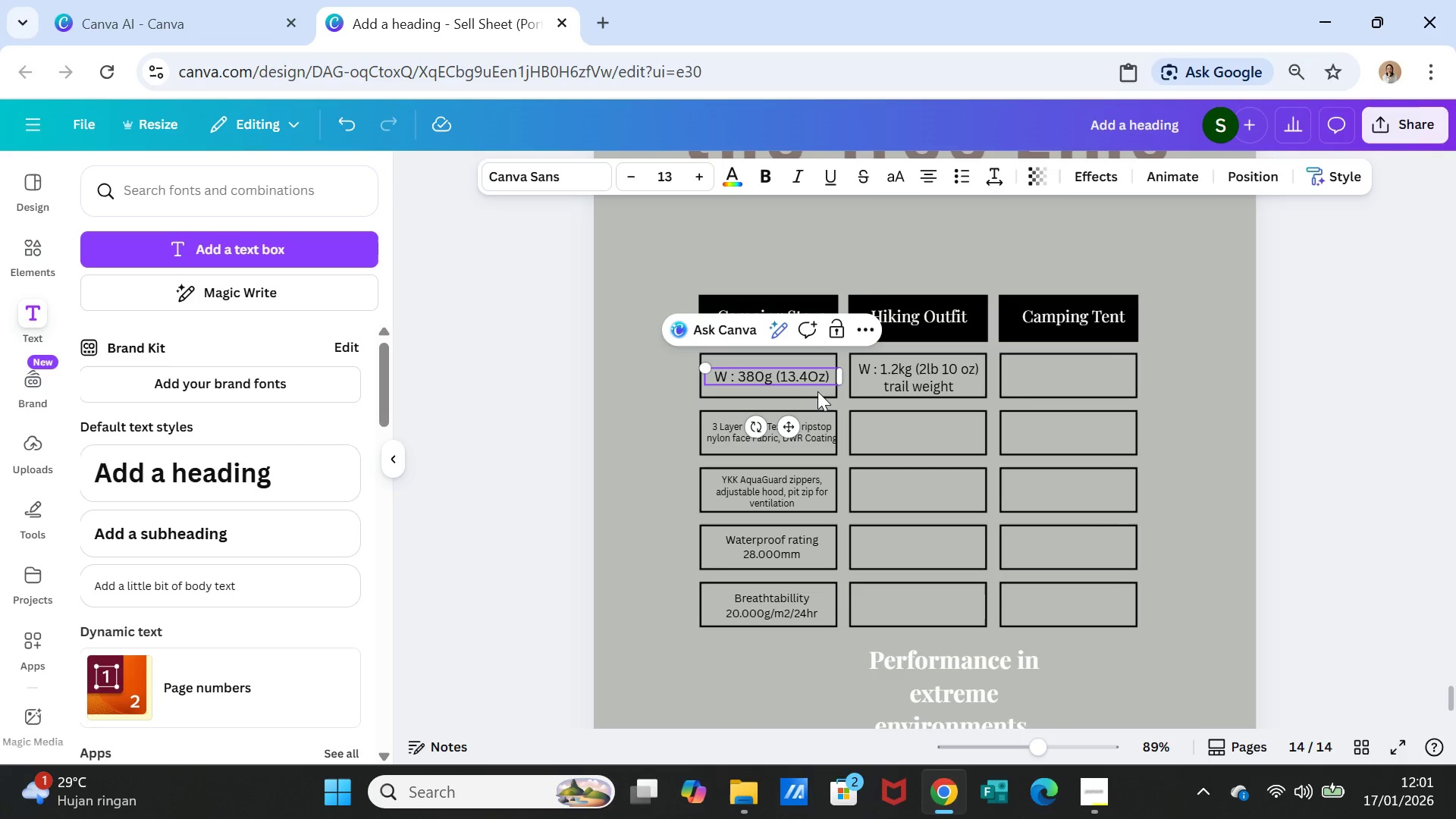 
key(Backspace)
 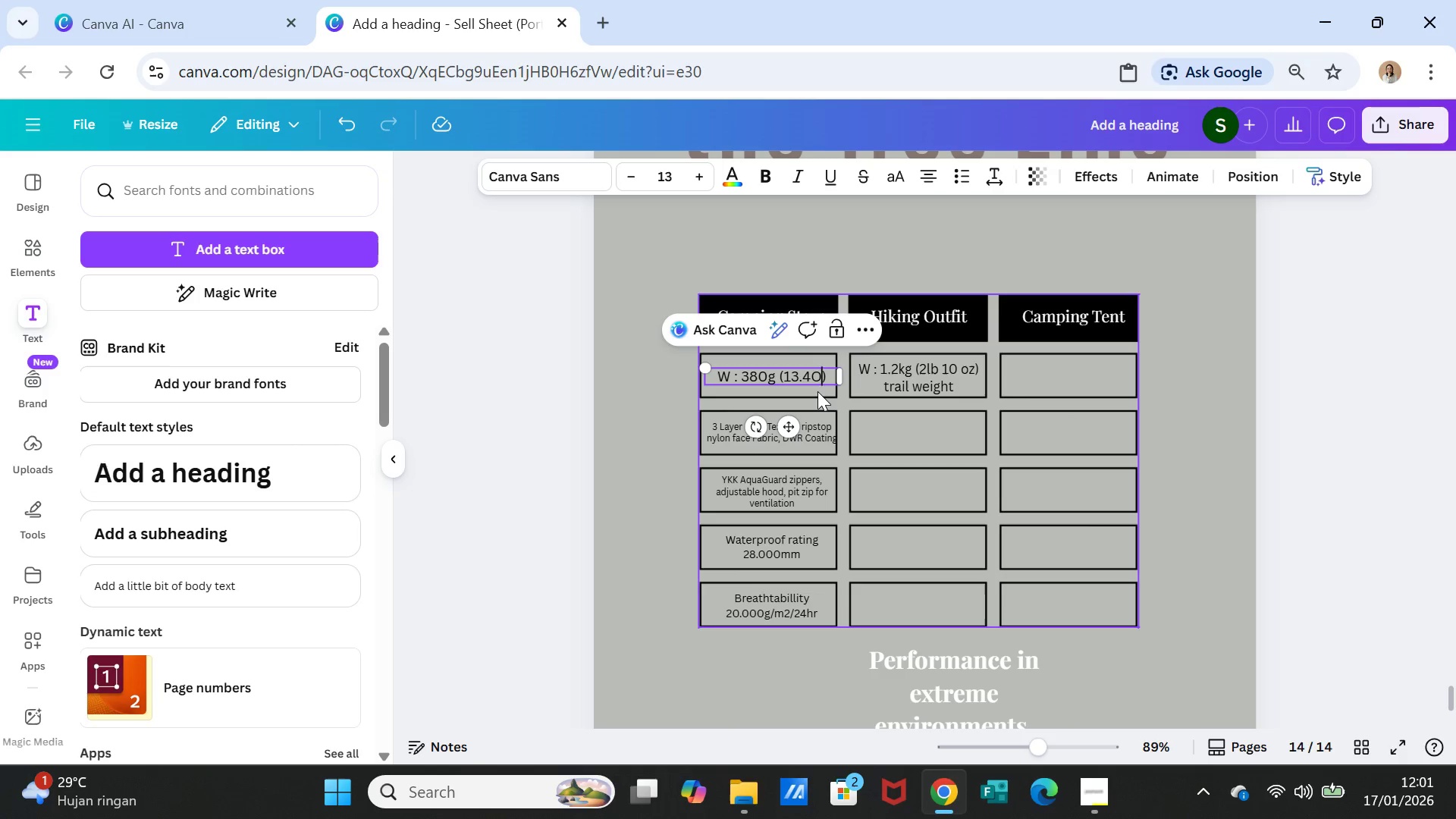 
key(Space)
 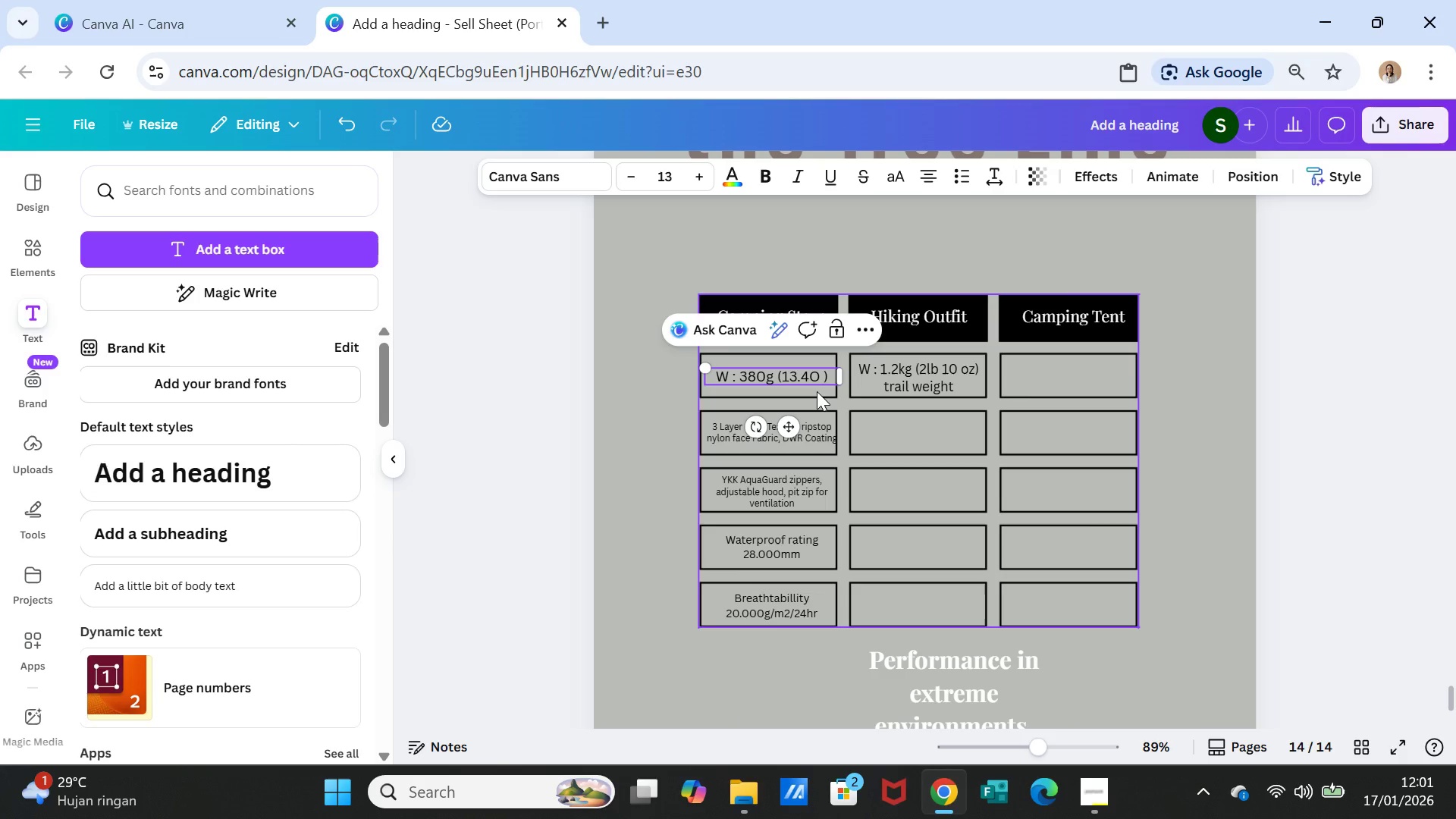 
wait(41.84)
 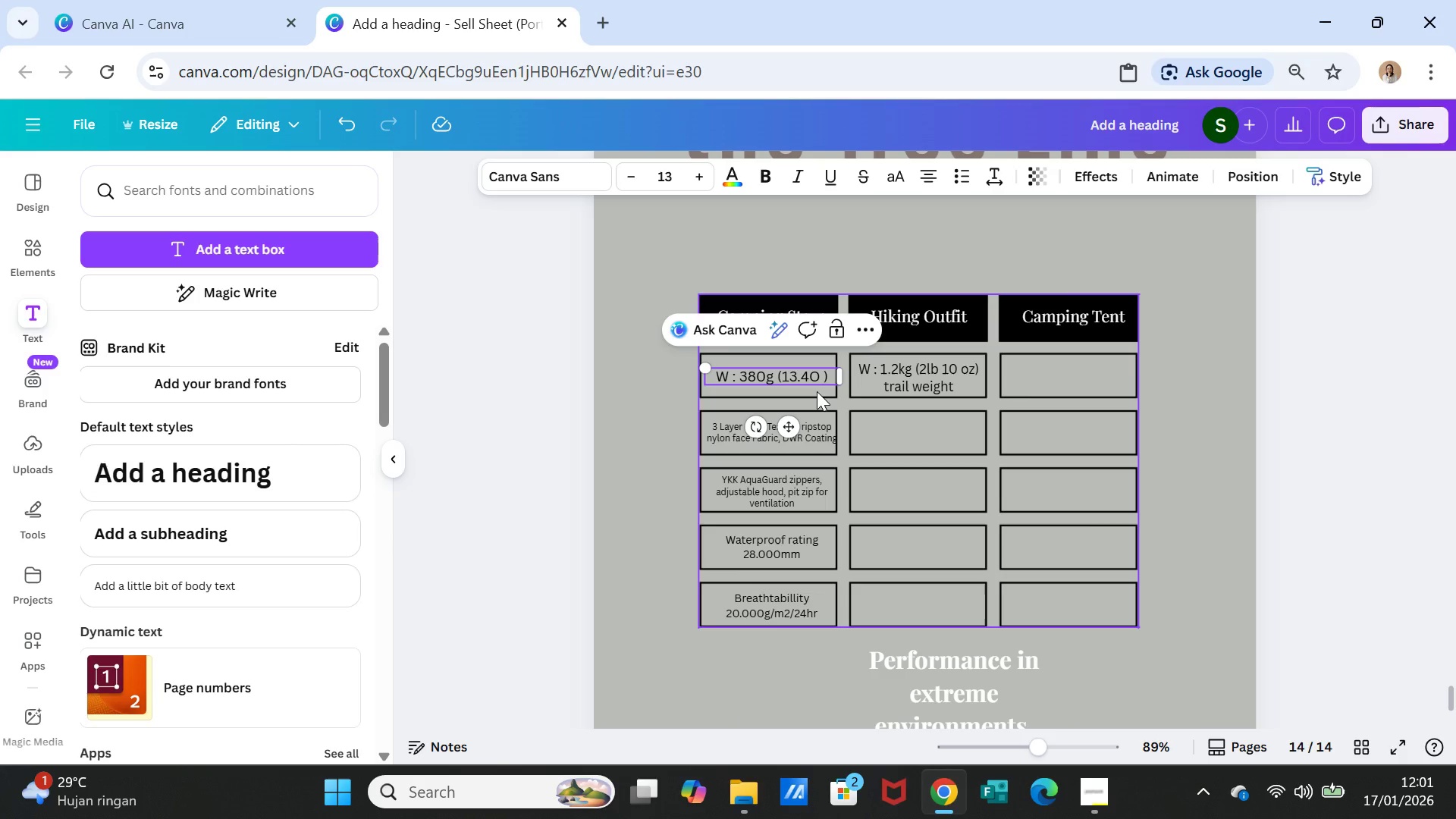 
key(Backspace)
key(Backspace)
type( oz()
 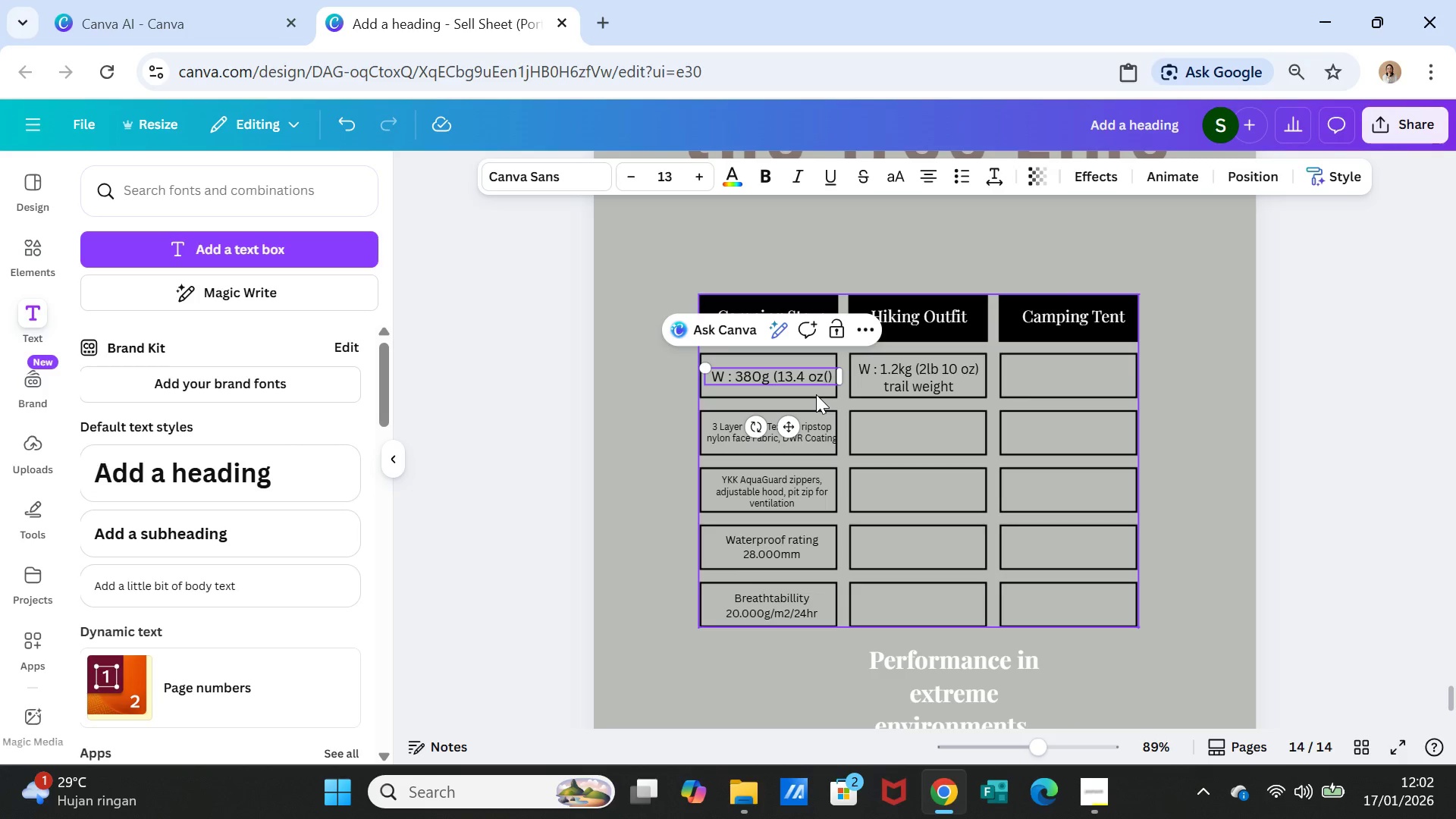 
left_click([956, 487])
 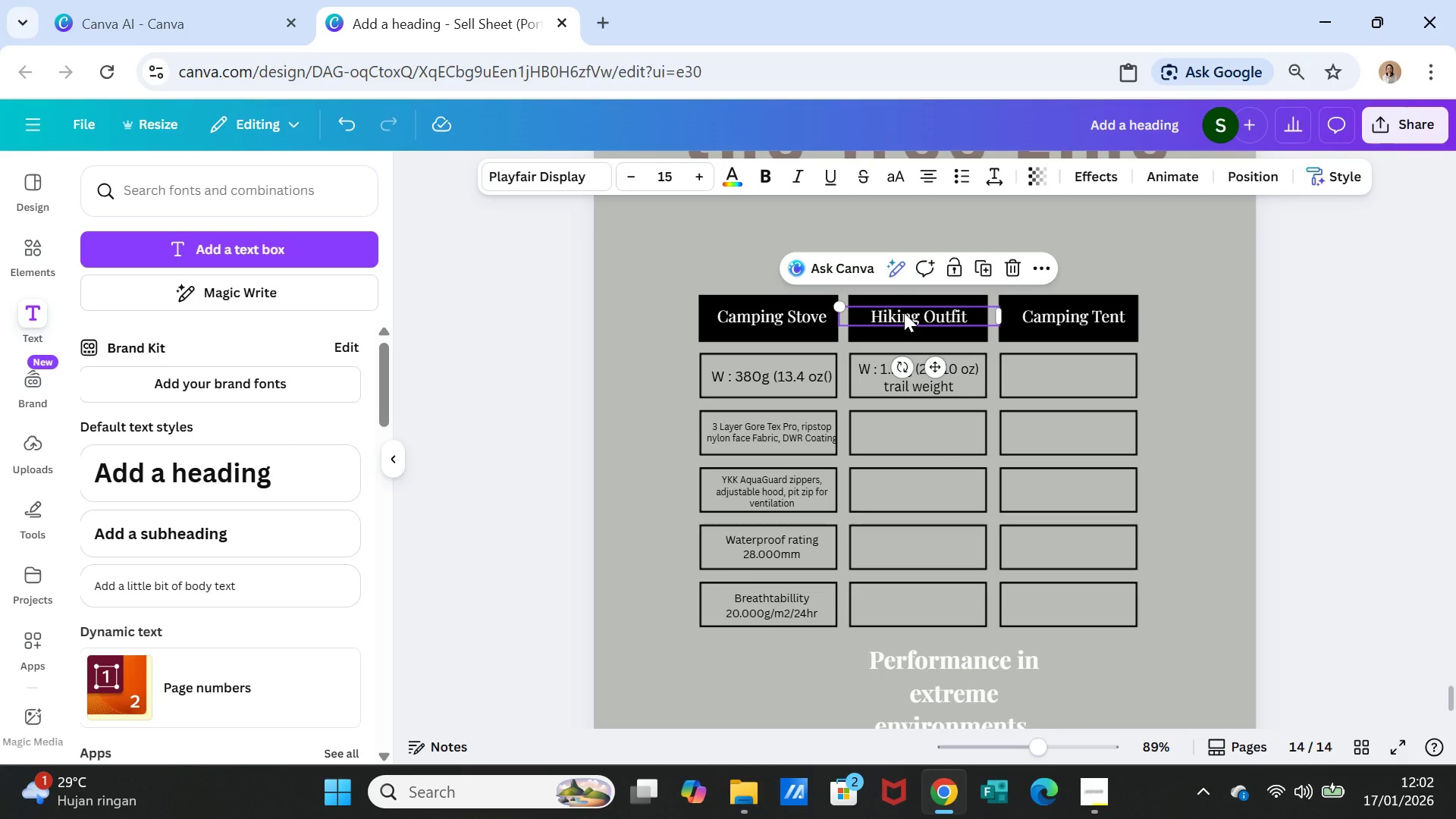 
double_click([904, 312])
 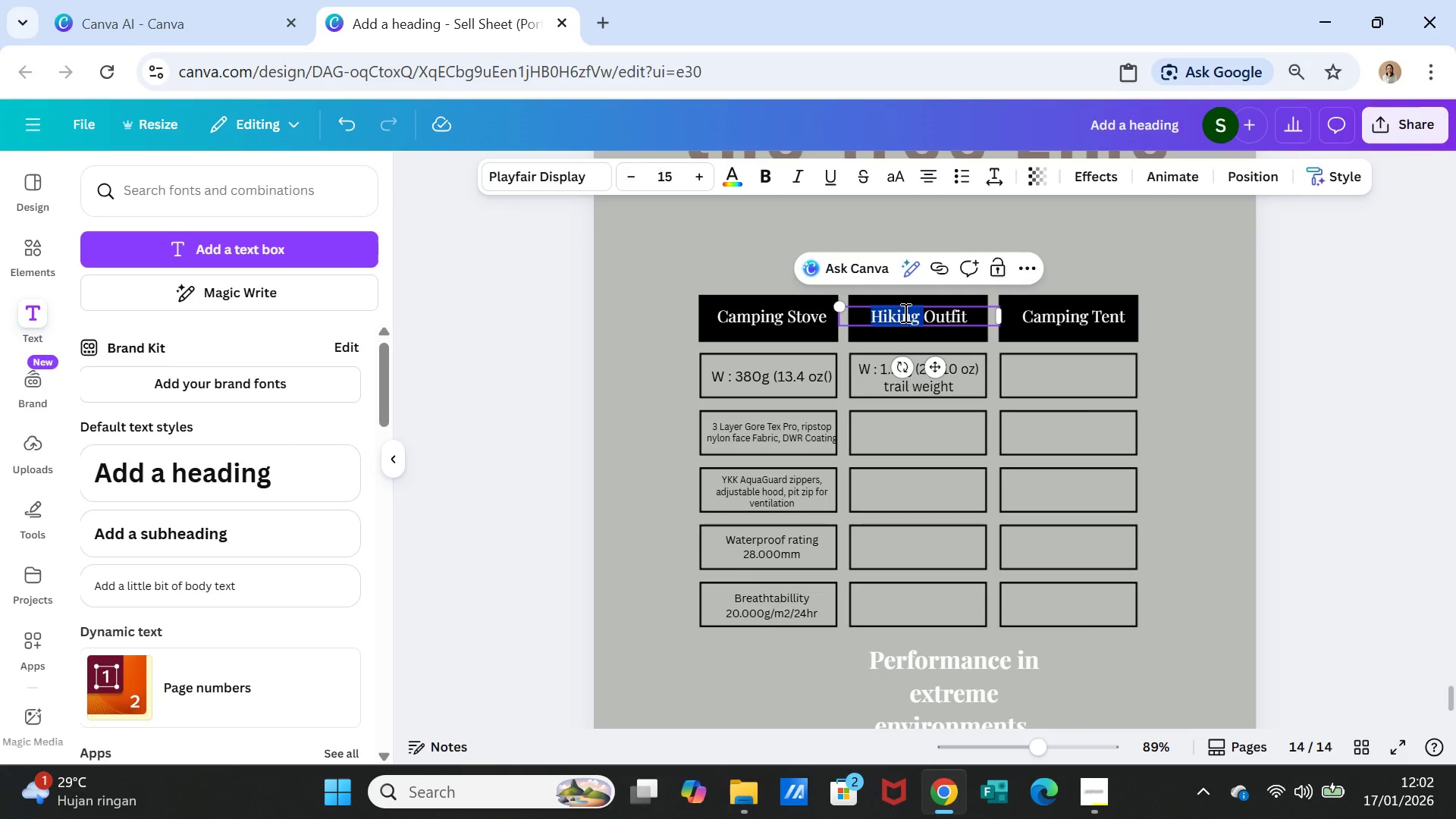 
hold_key(key=ControlLeft, duration=0.33)
 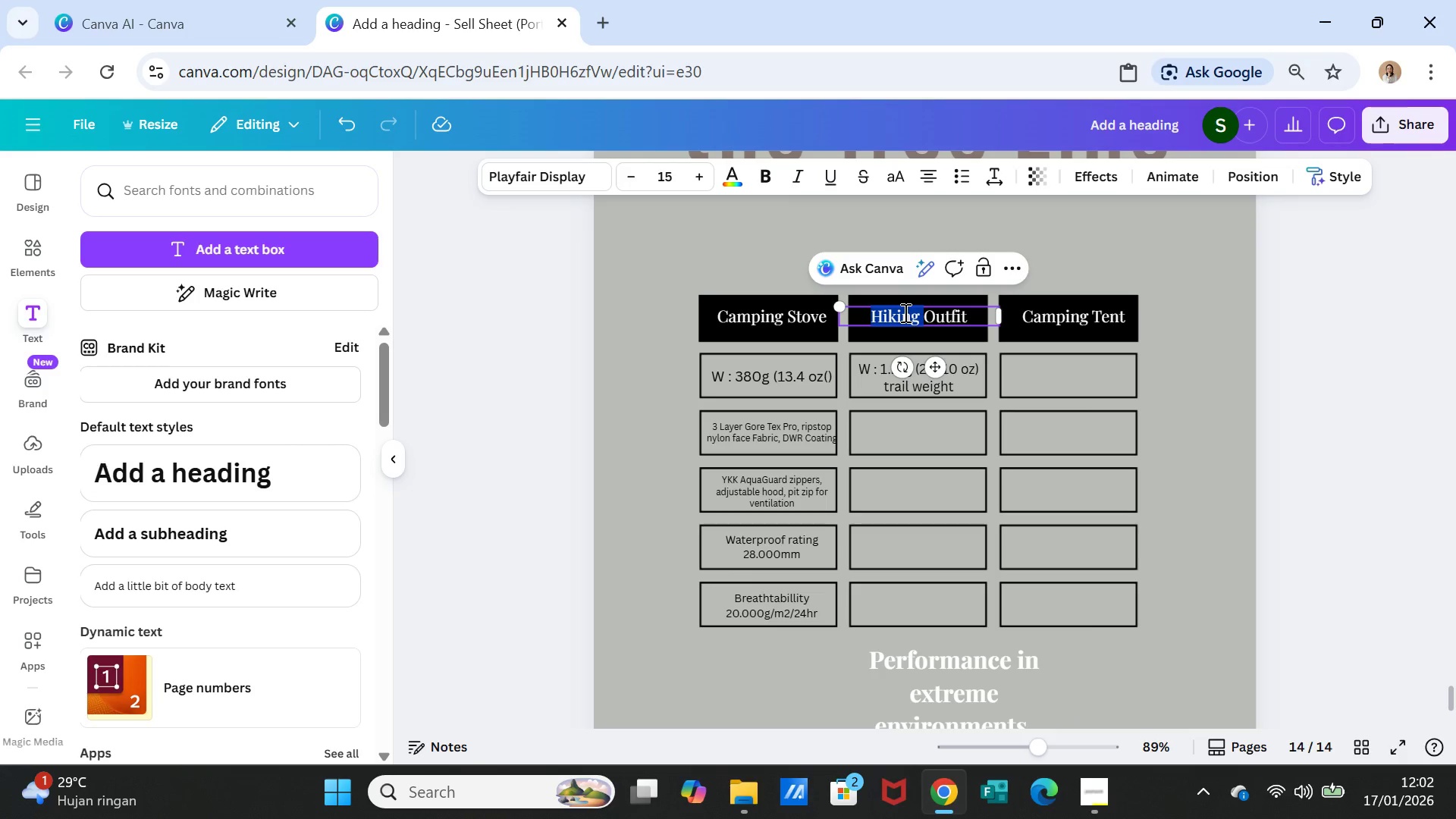 
double_click([904, 312])
 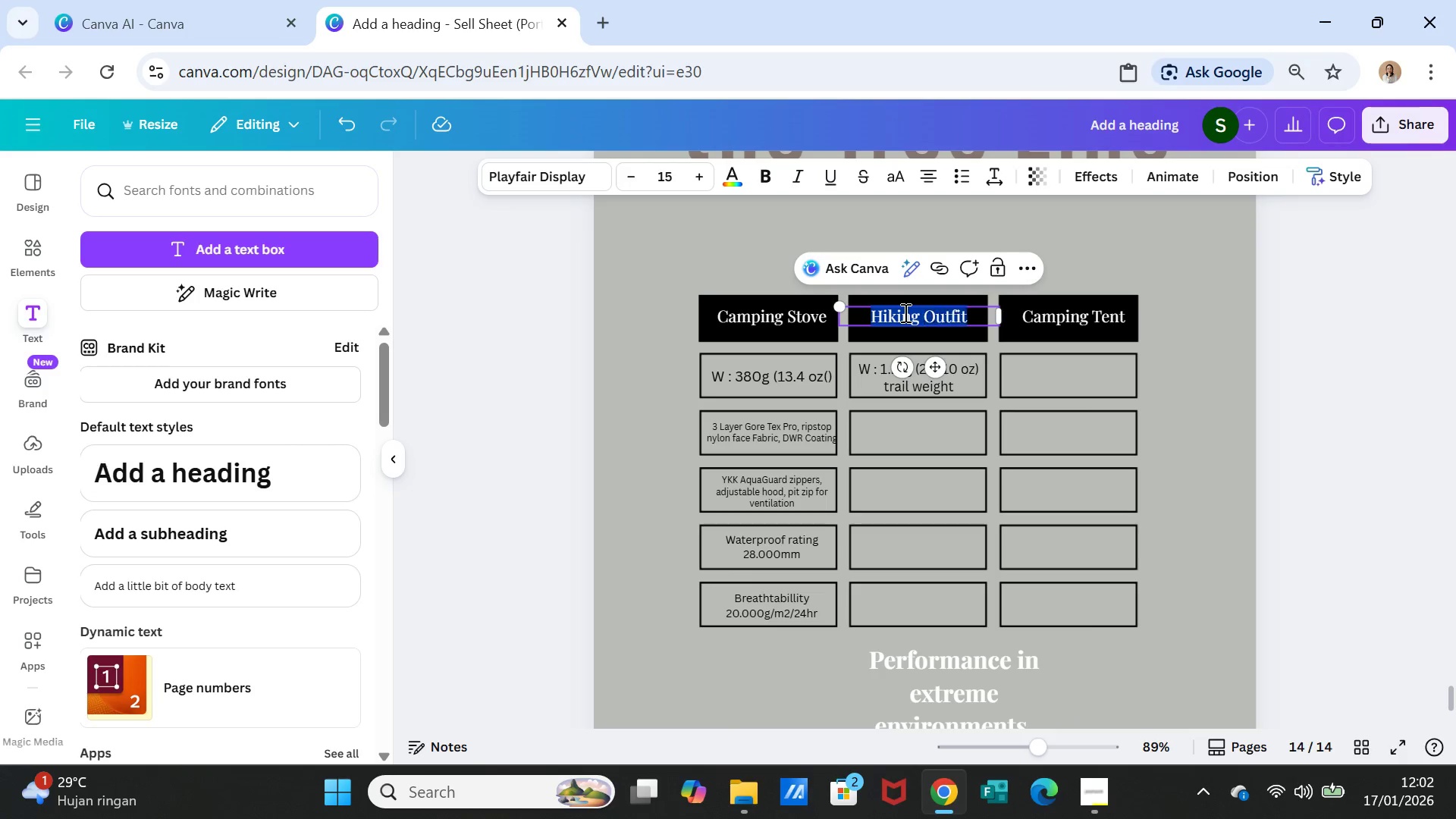 
triple_click([904, 312])
 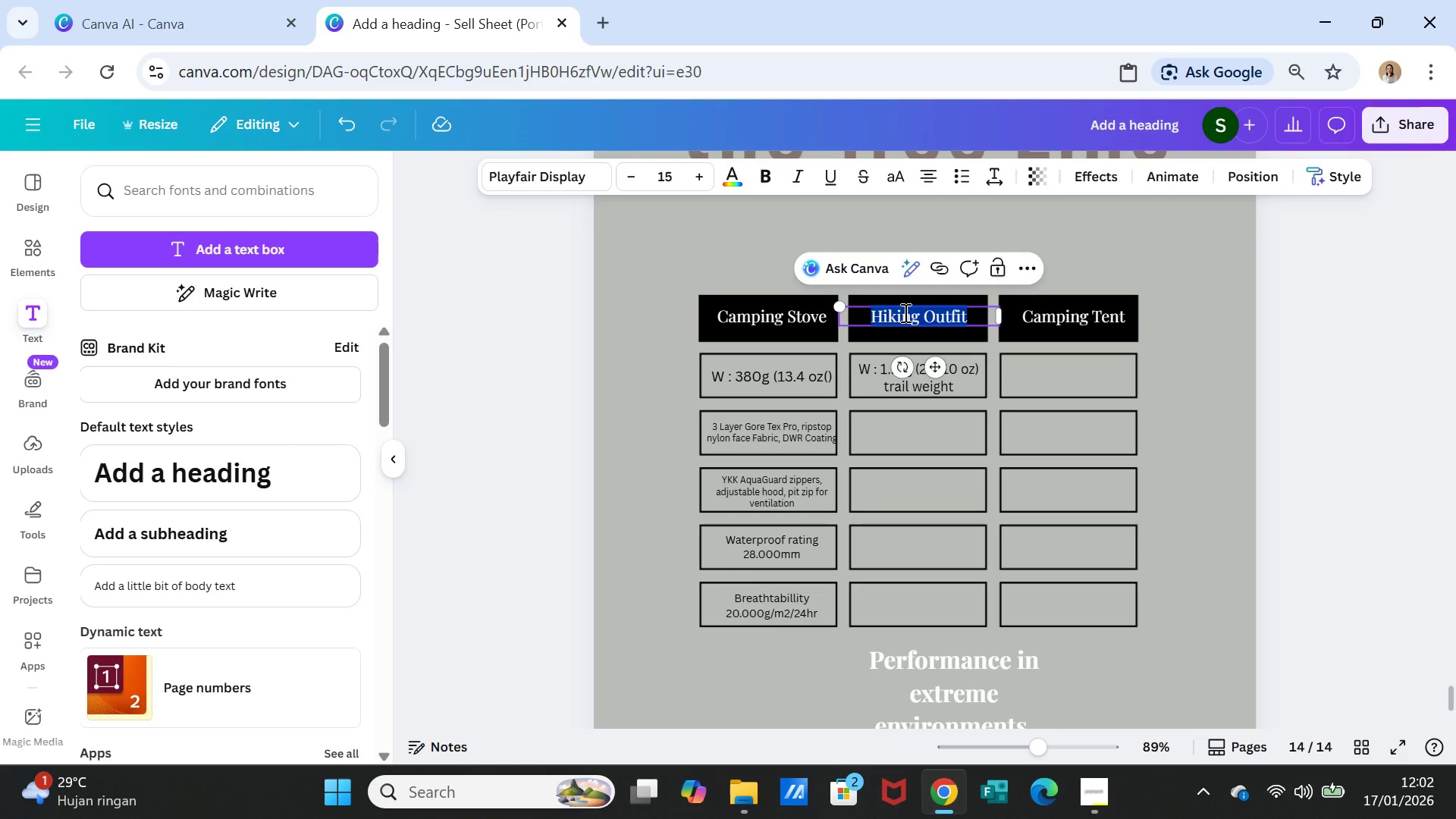 
key(Control+C)
 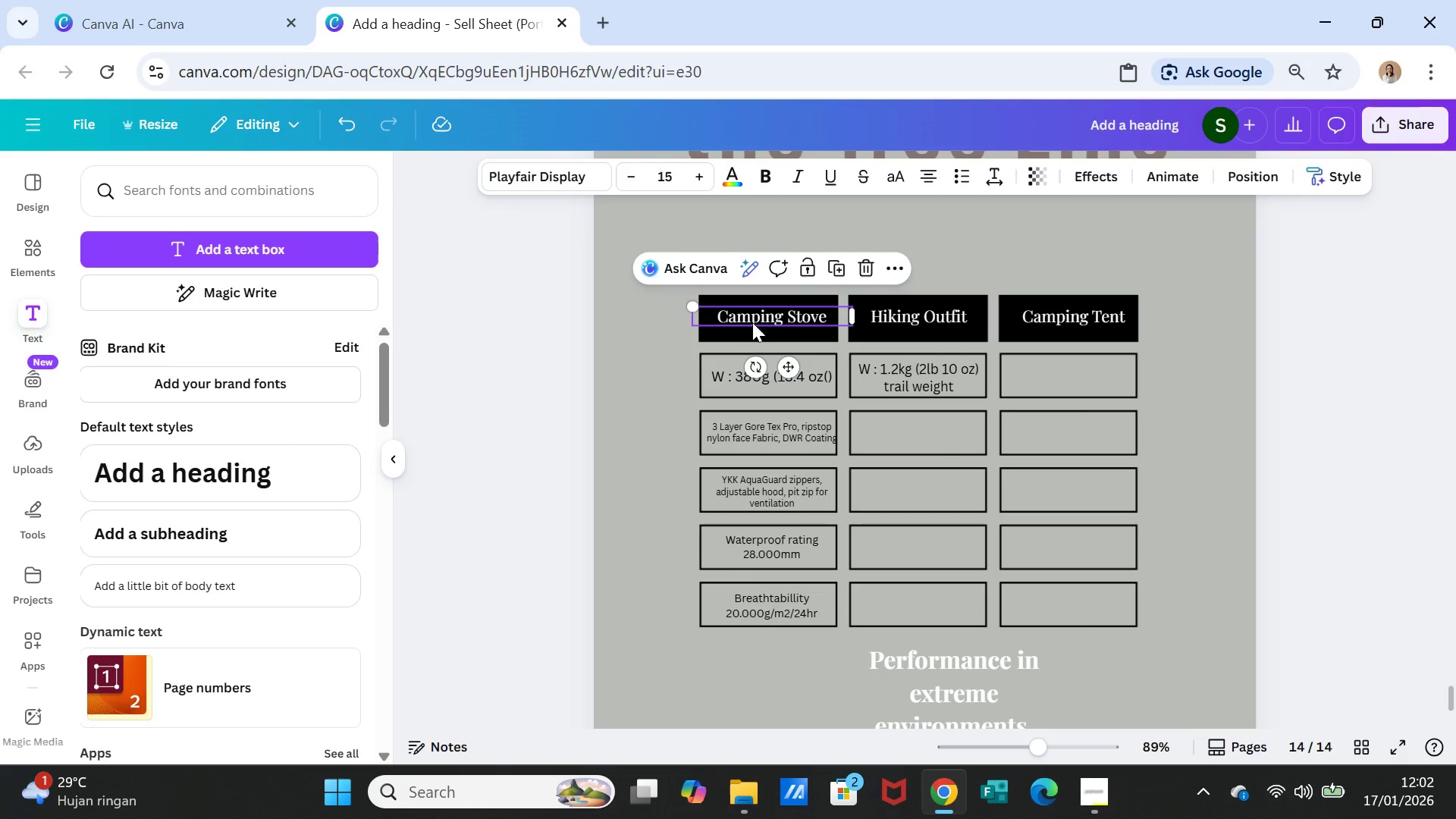 
double_click([752, 322])
 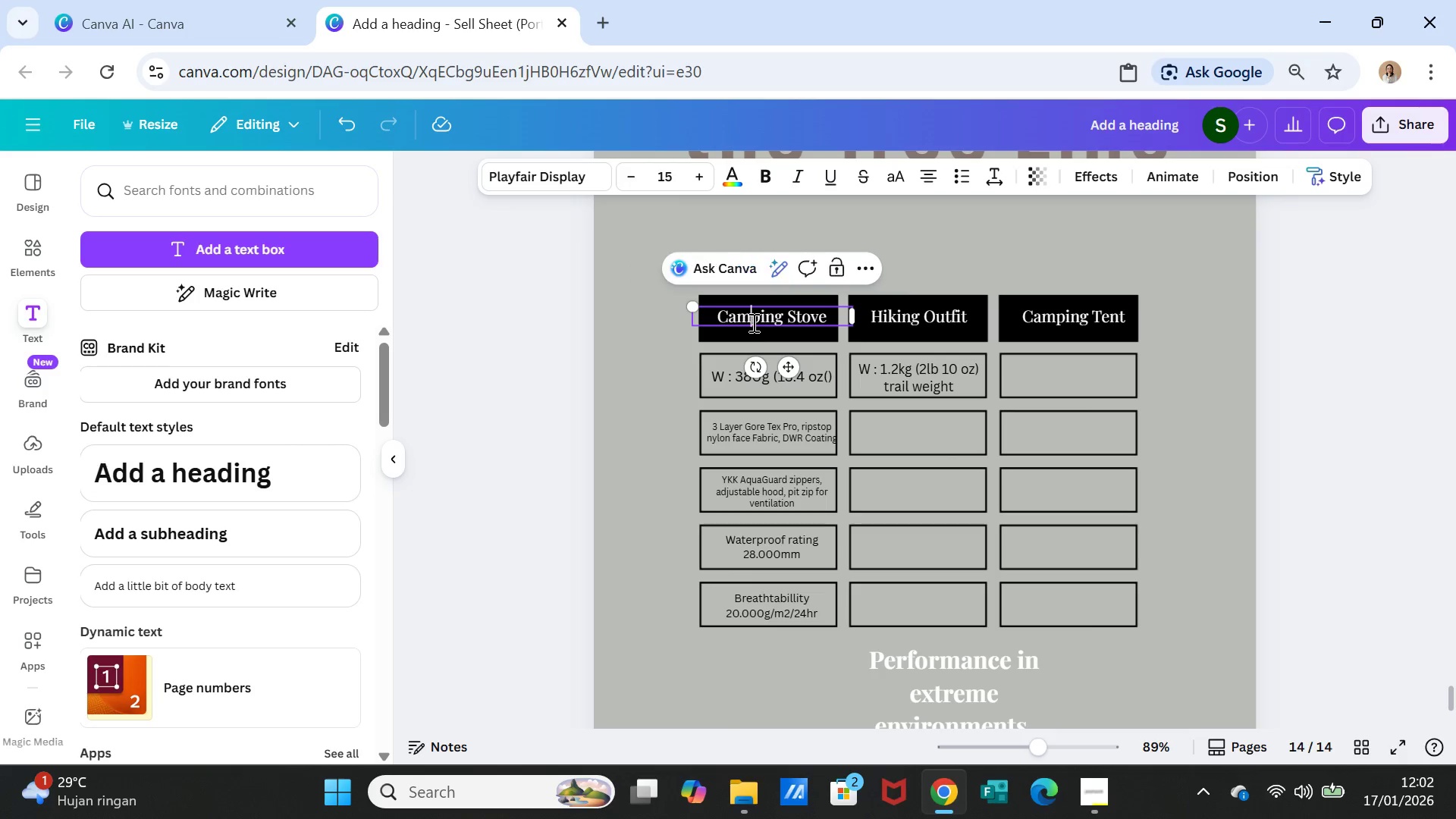 
triple_click([752, 322])
 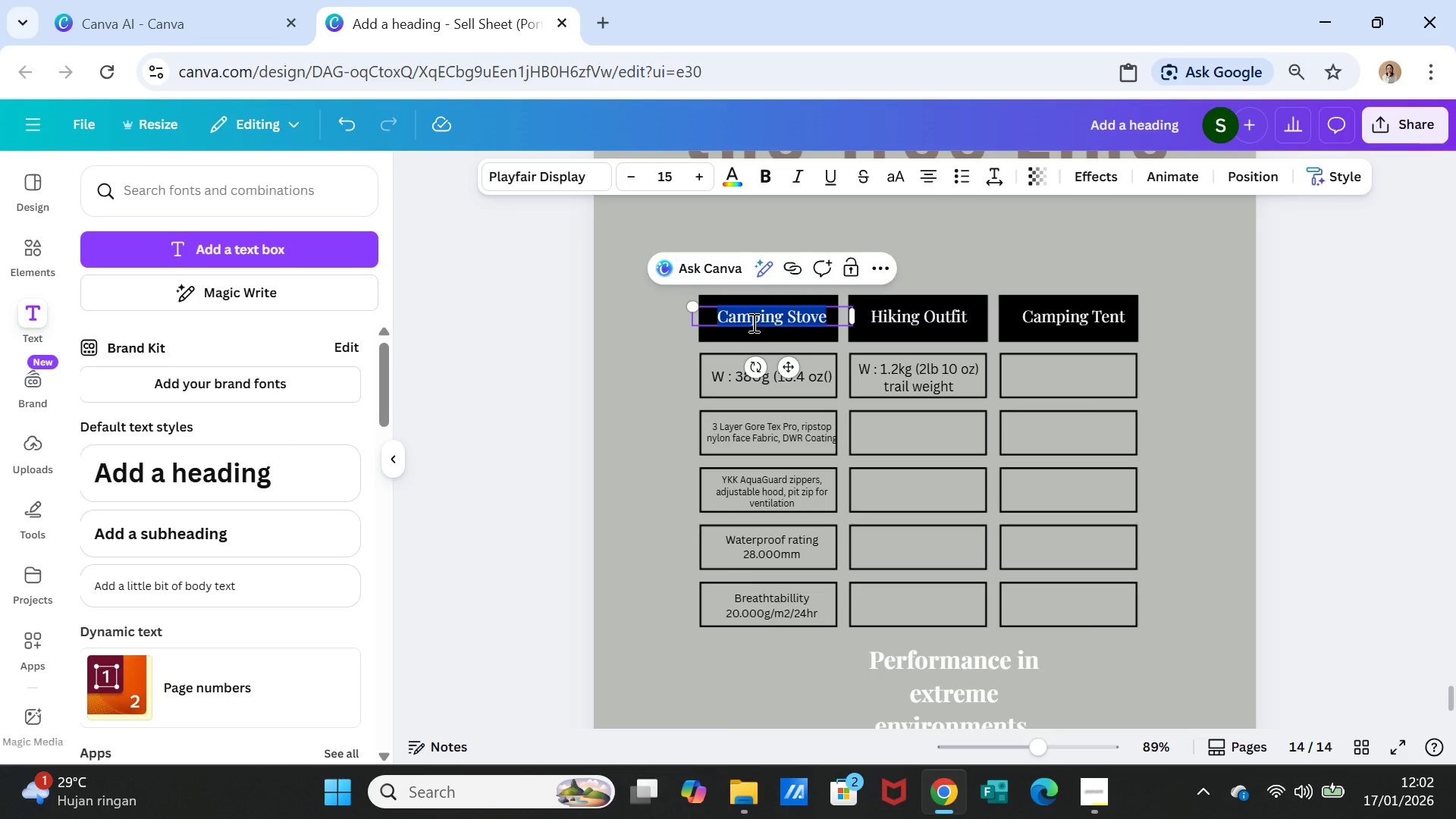 
key(Control+V)
 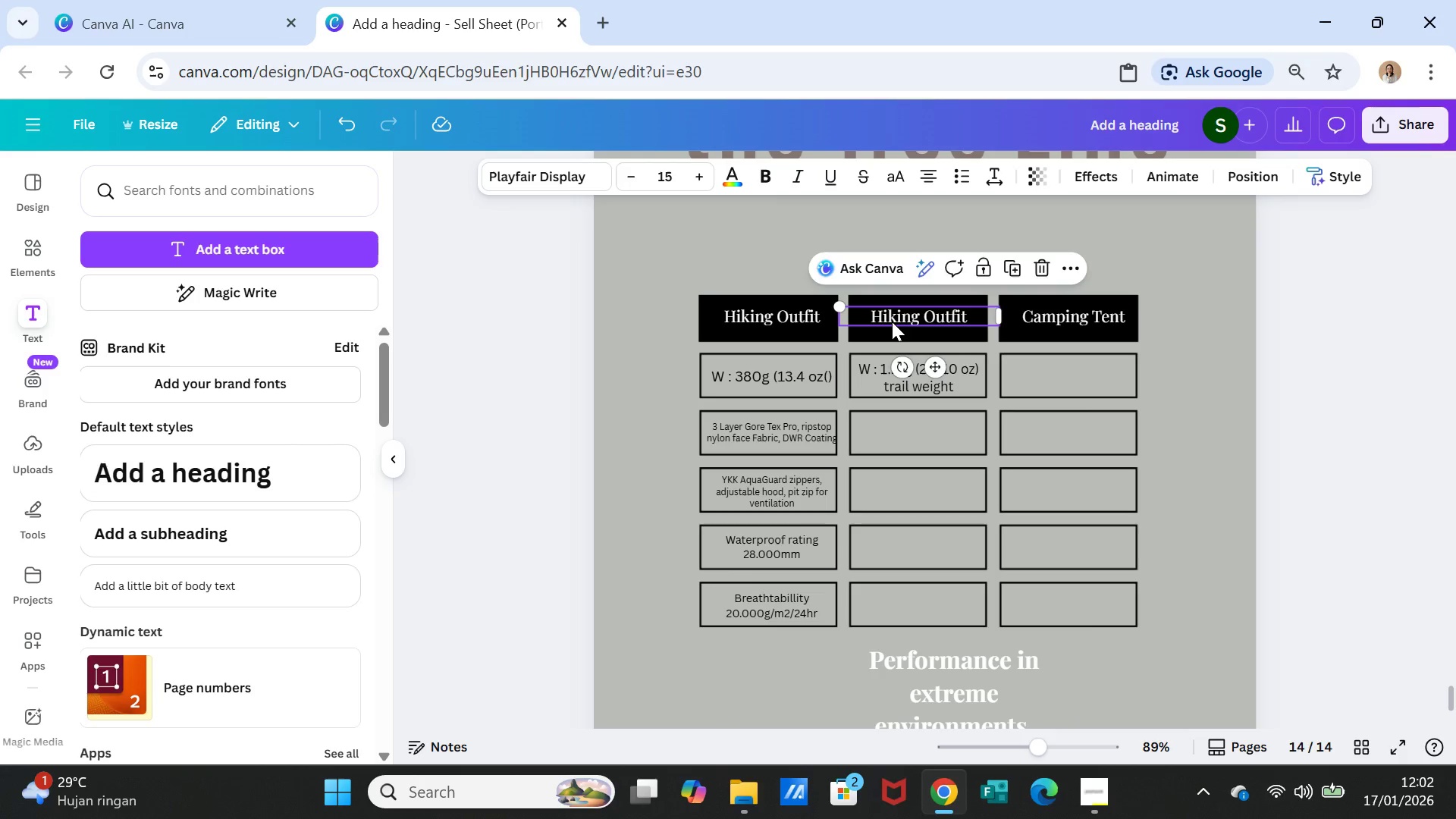 
double_click([892, 322])
 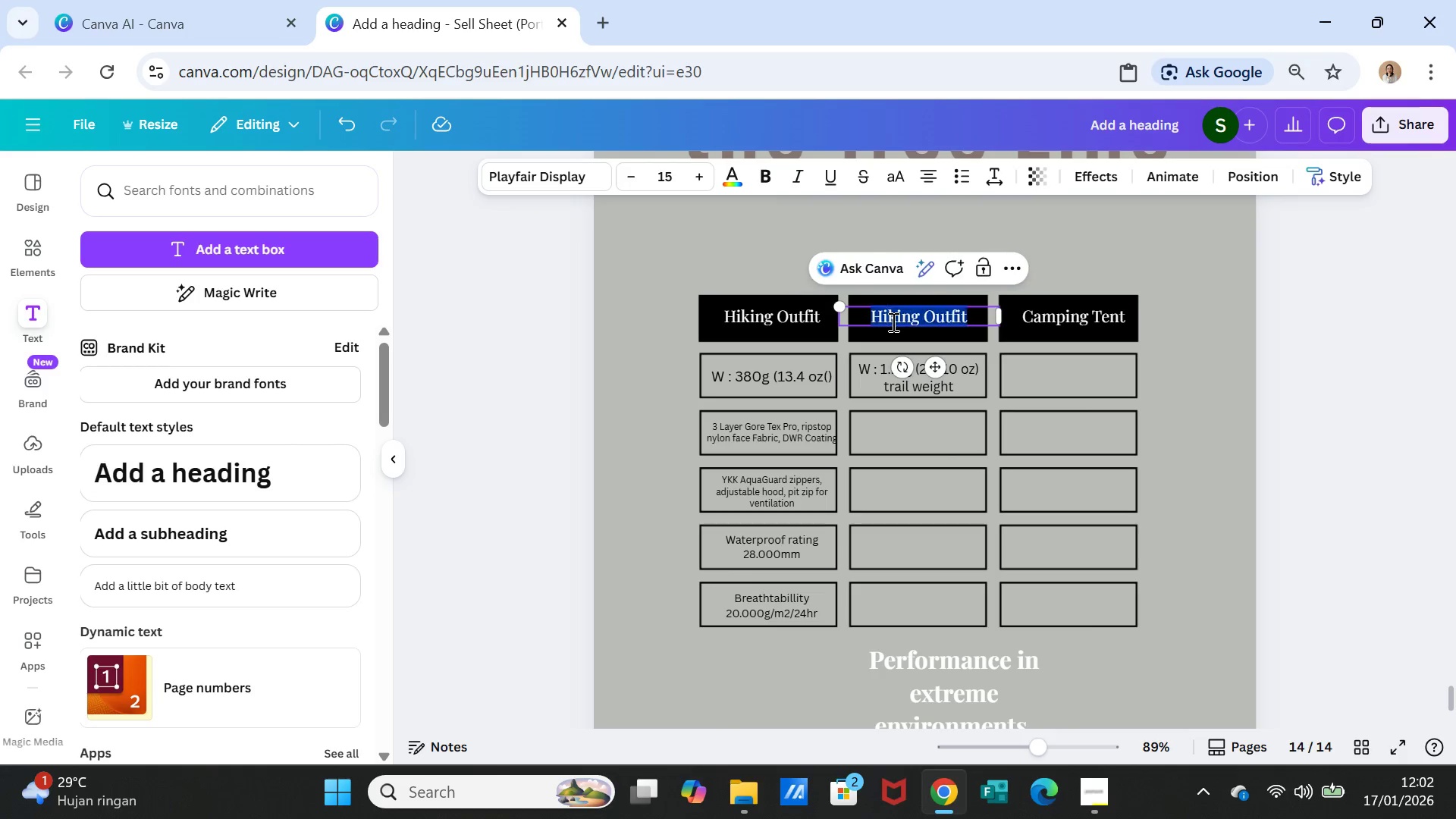 
triple_click([892, 322])
 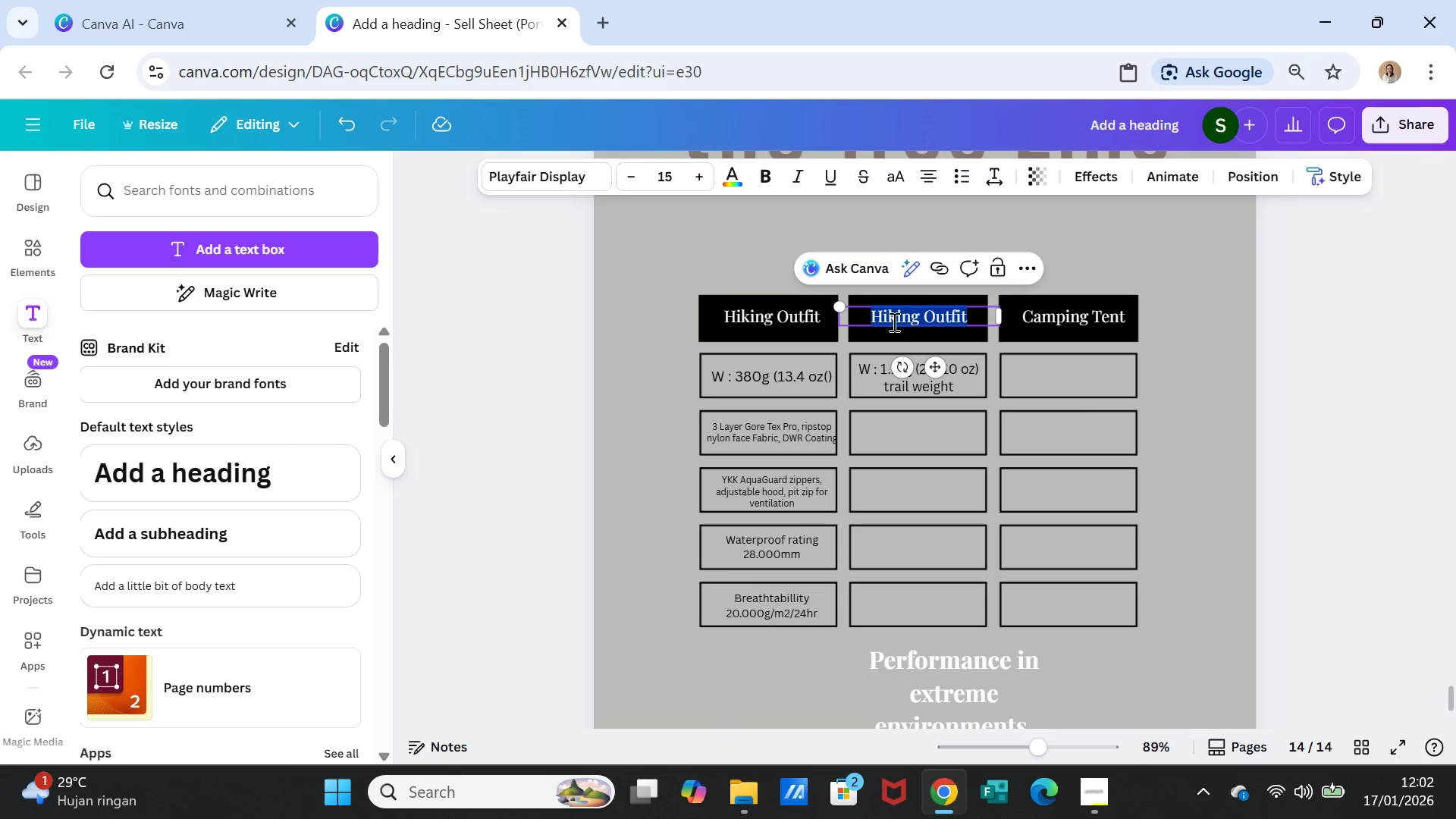 
type(Camping Stove)
 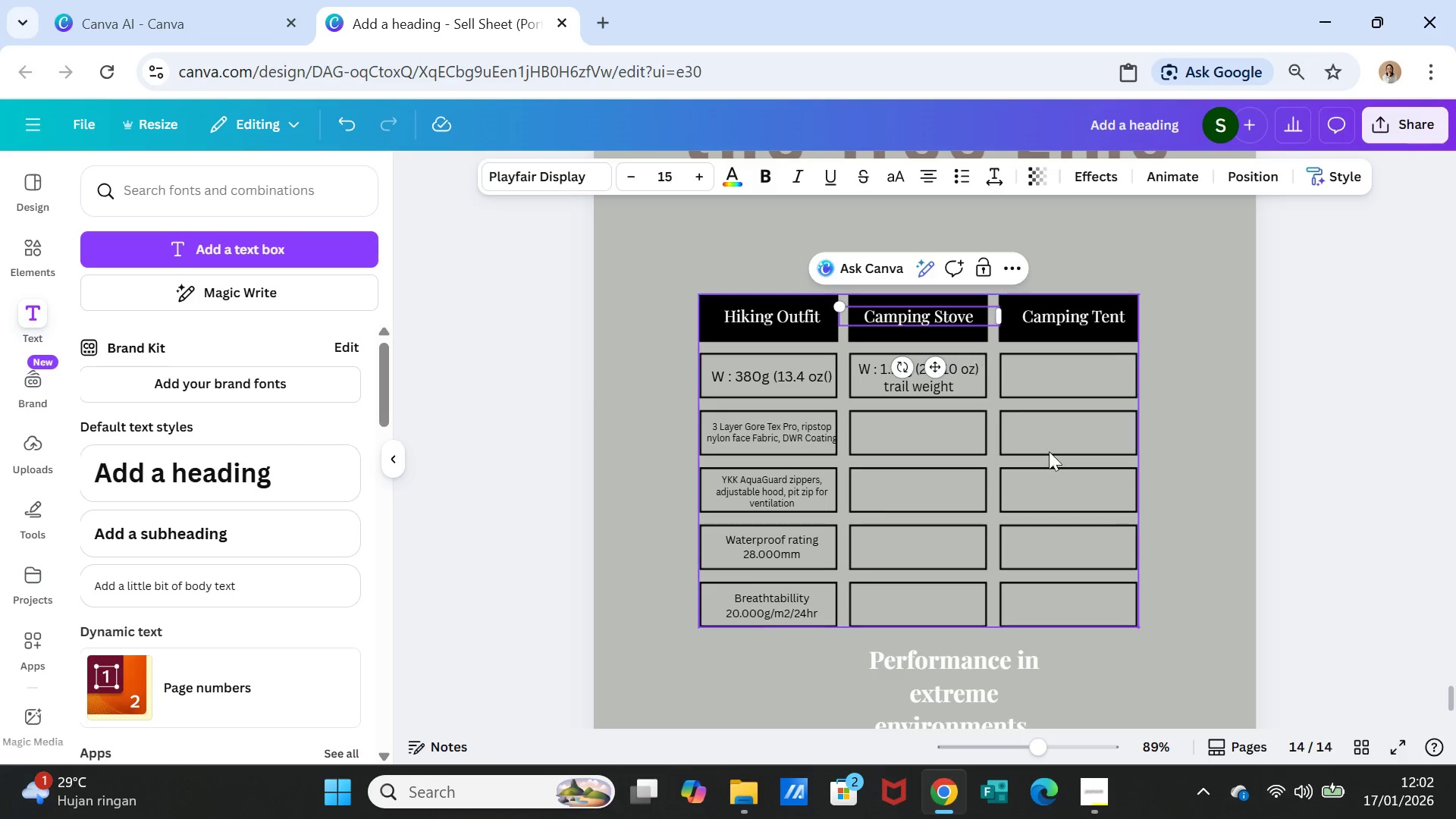 
left_click([1059, 463])
 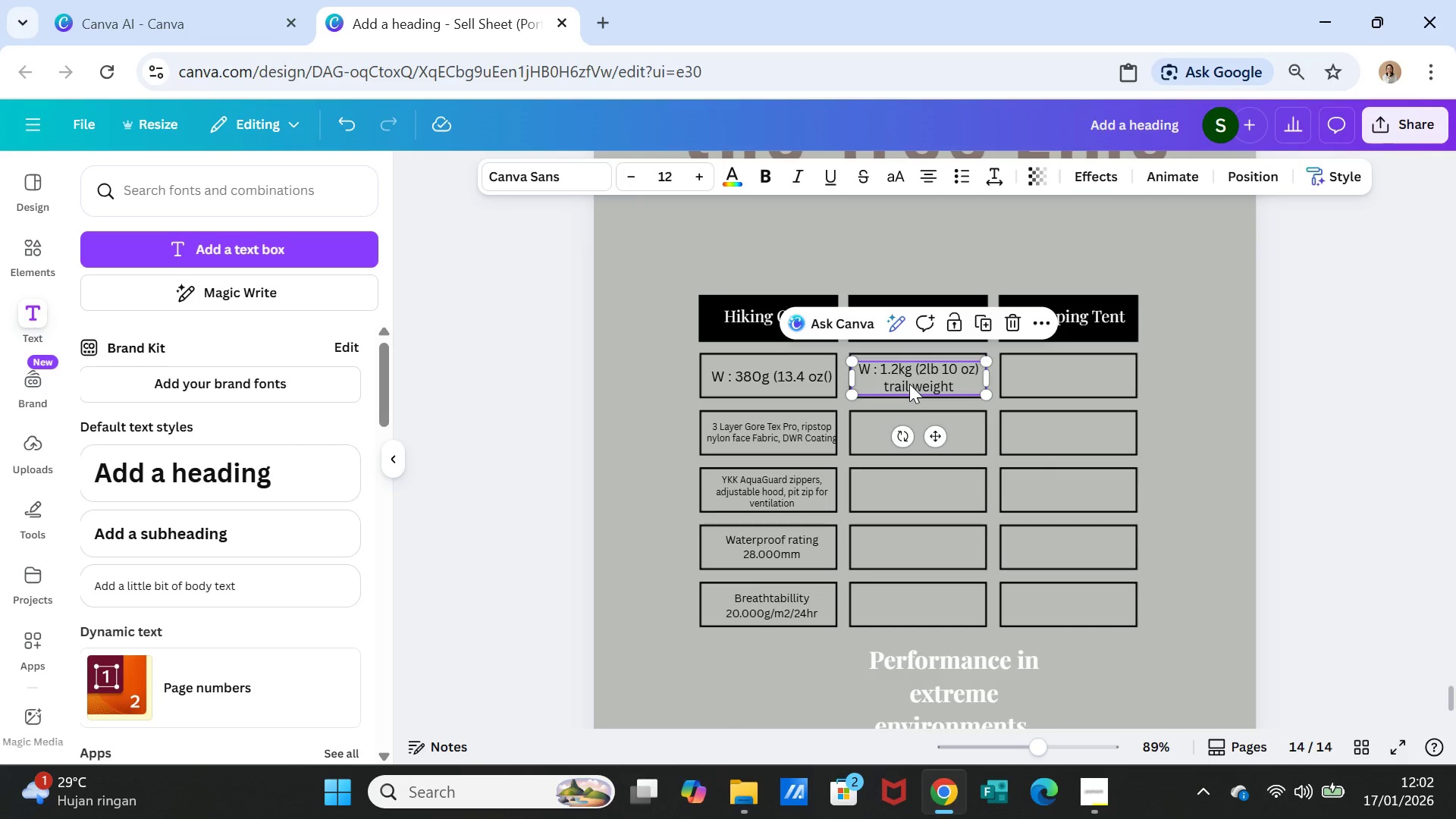 
double_click([910, 376])
 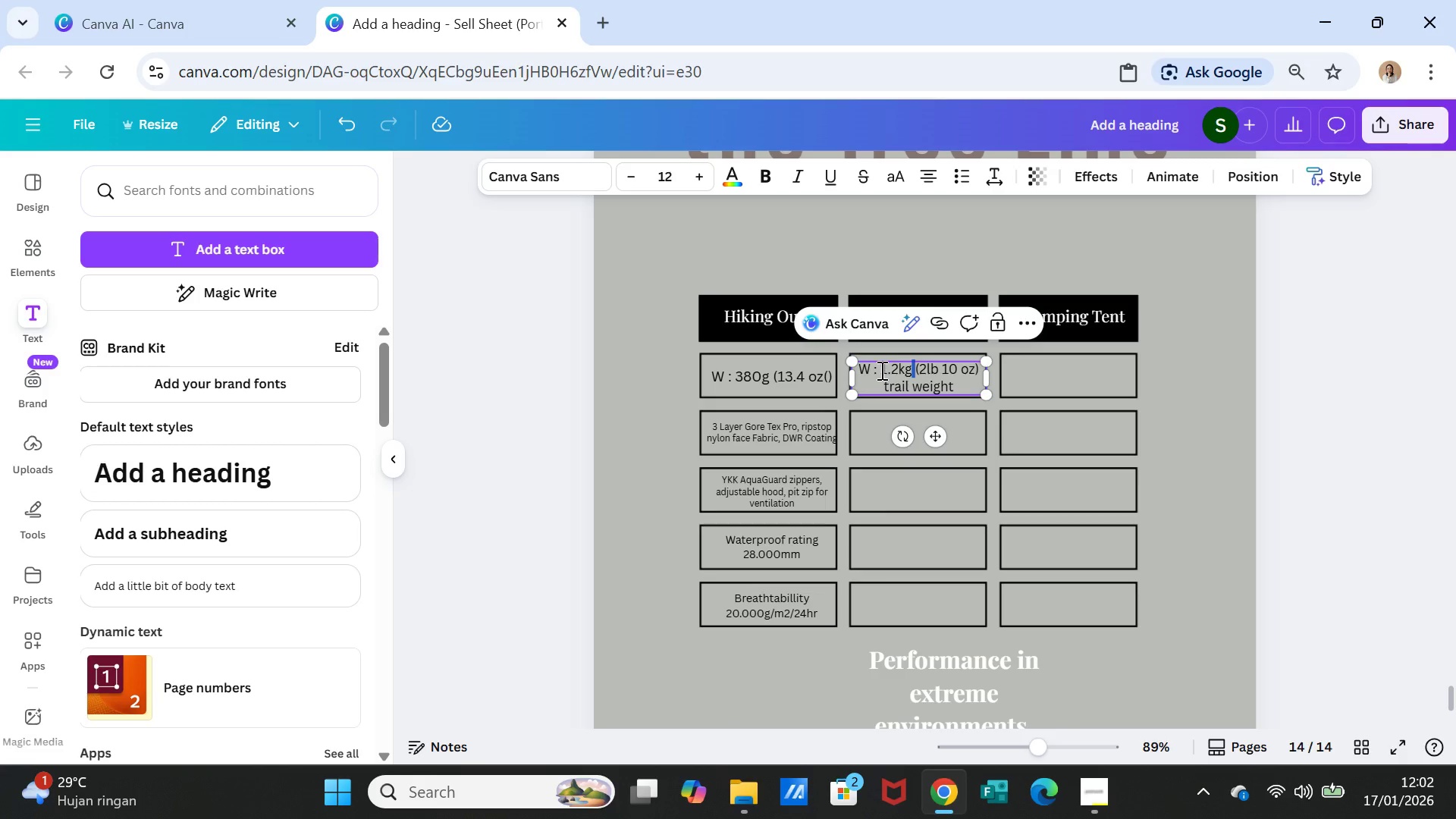 
left_click_drag(start_coordinate=[880, 370], to_coordinate=[959, 386])
 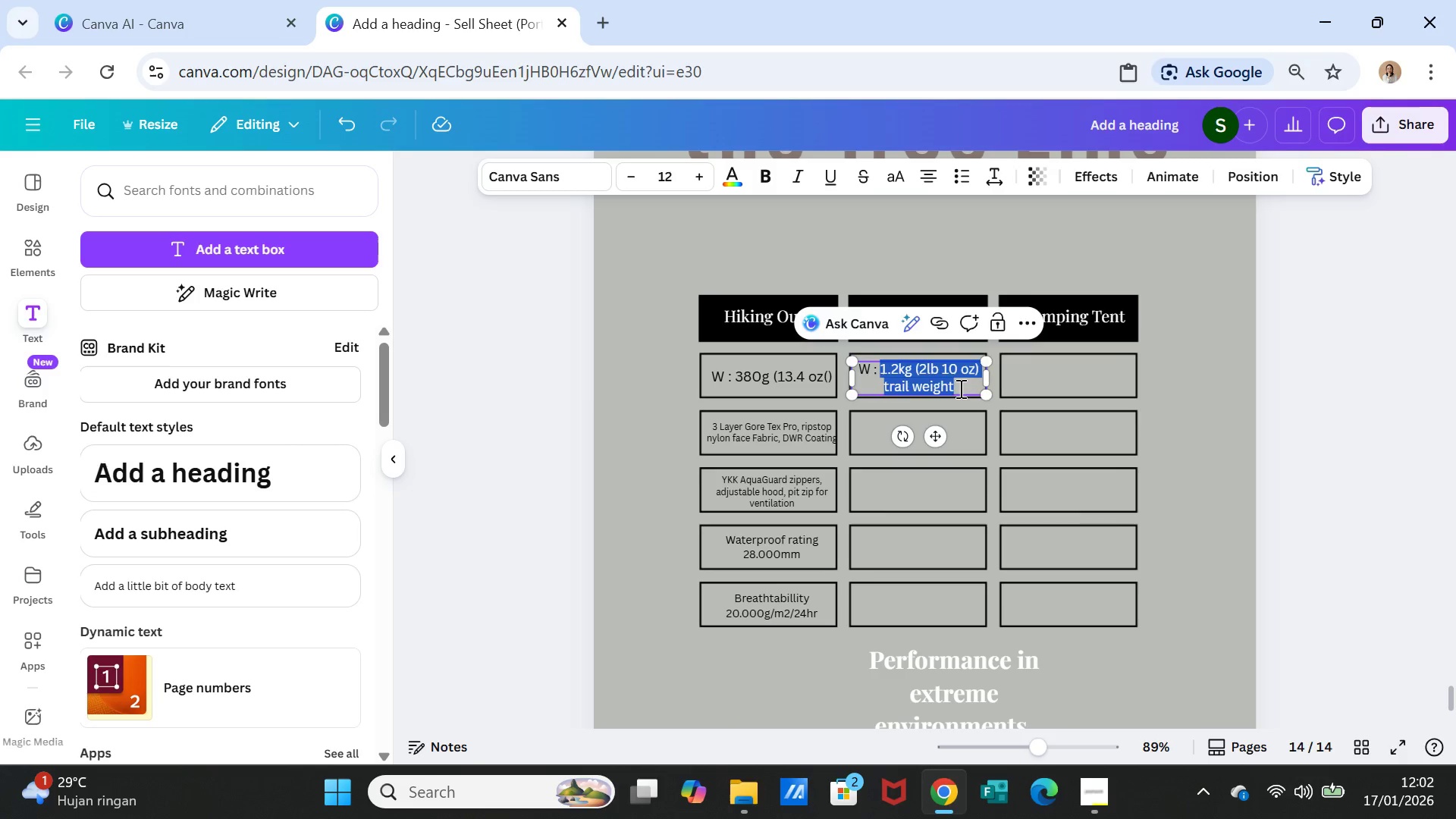 
type(285g (10 oz))
 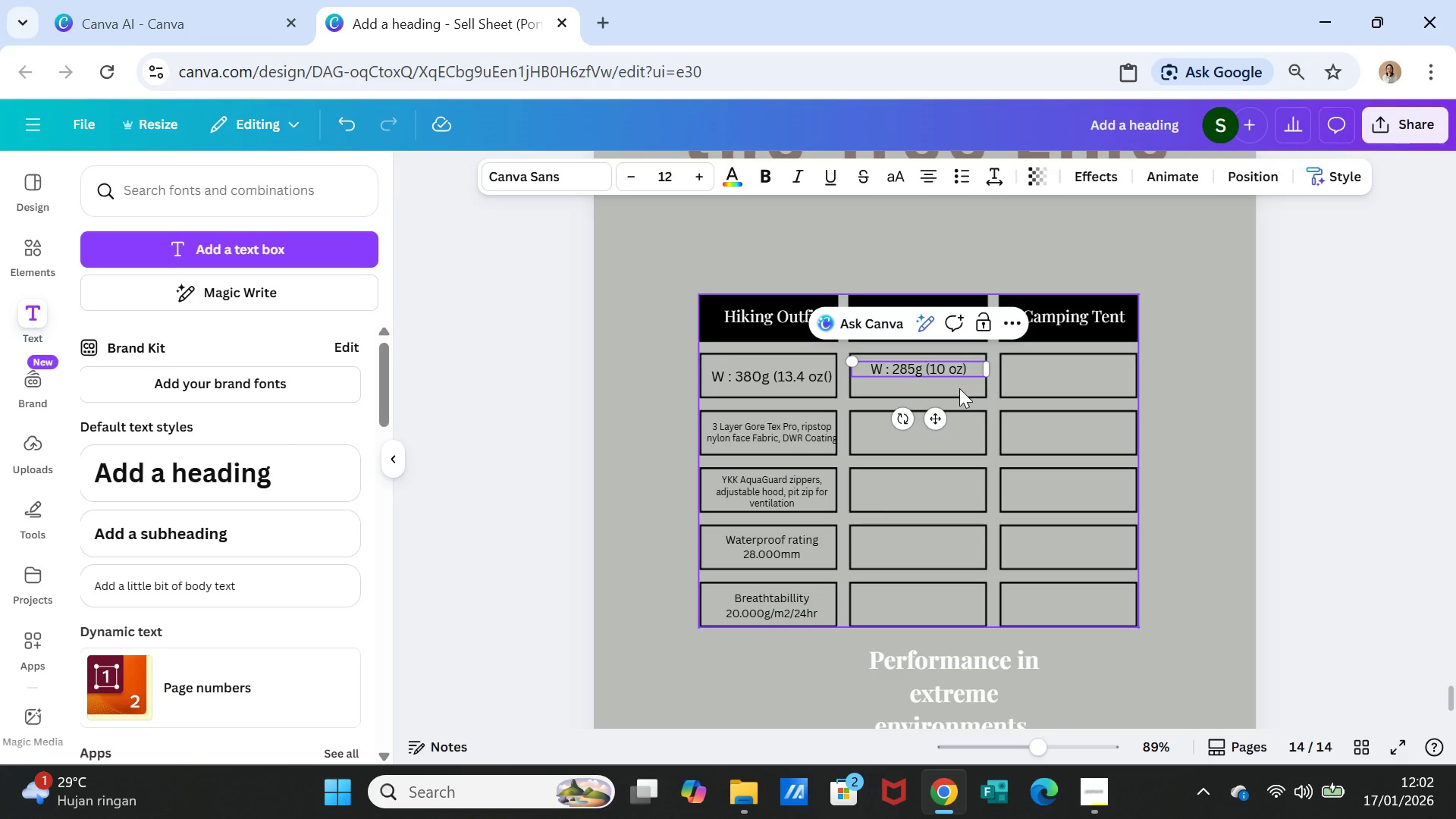 
left_click([1054, 482])
 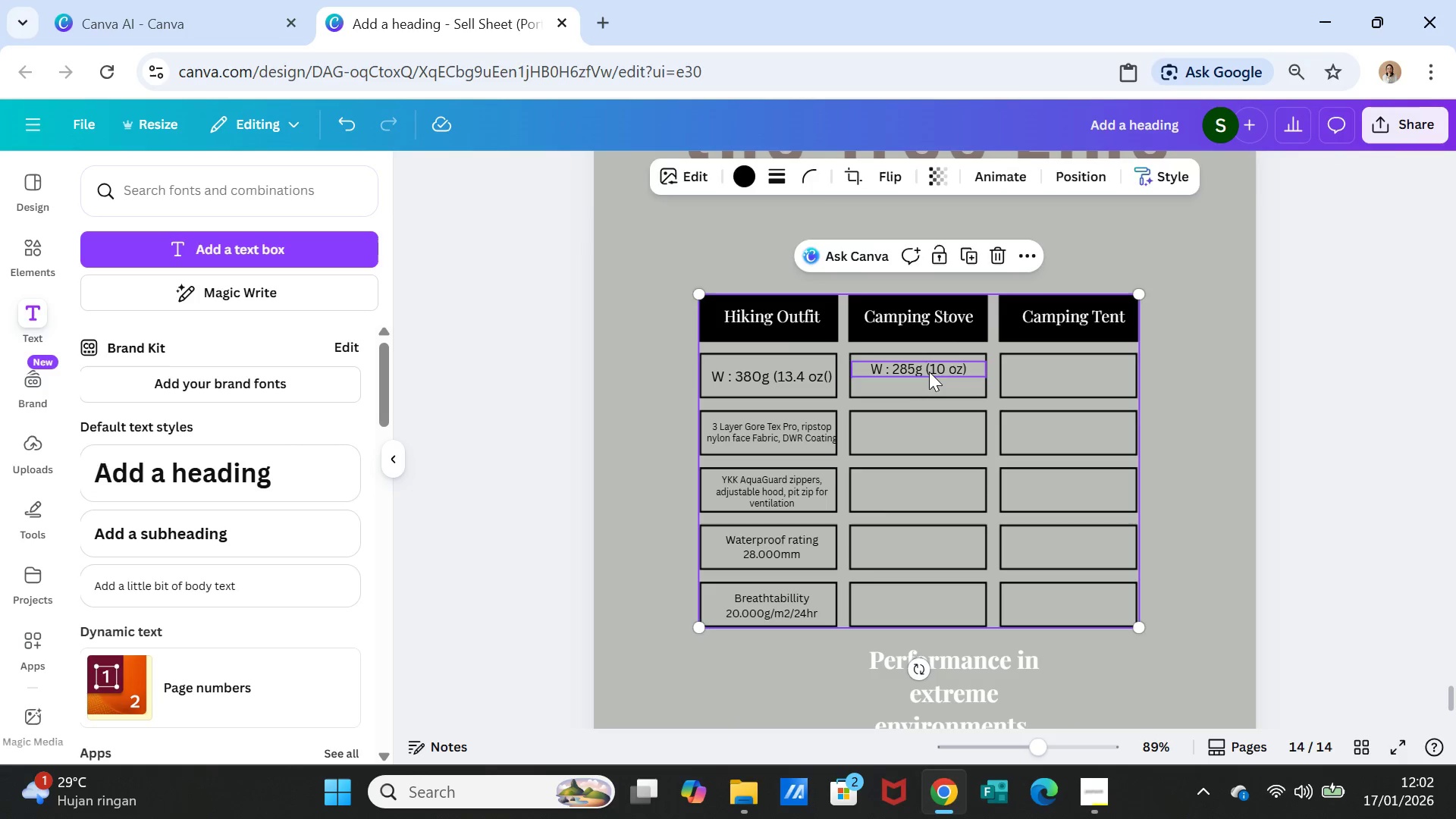 
left_click([929, 372])
 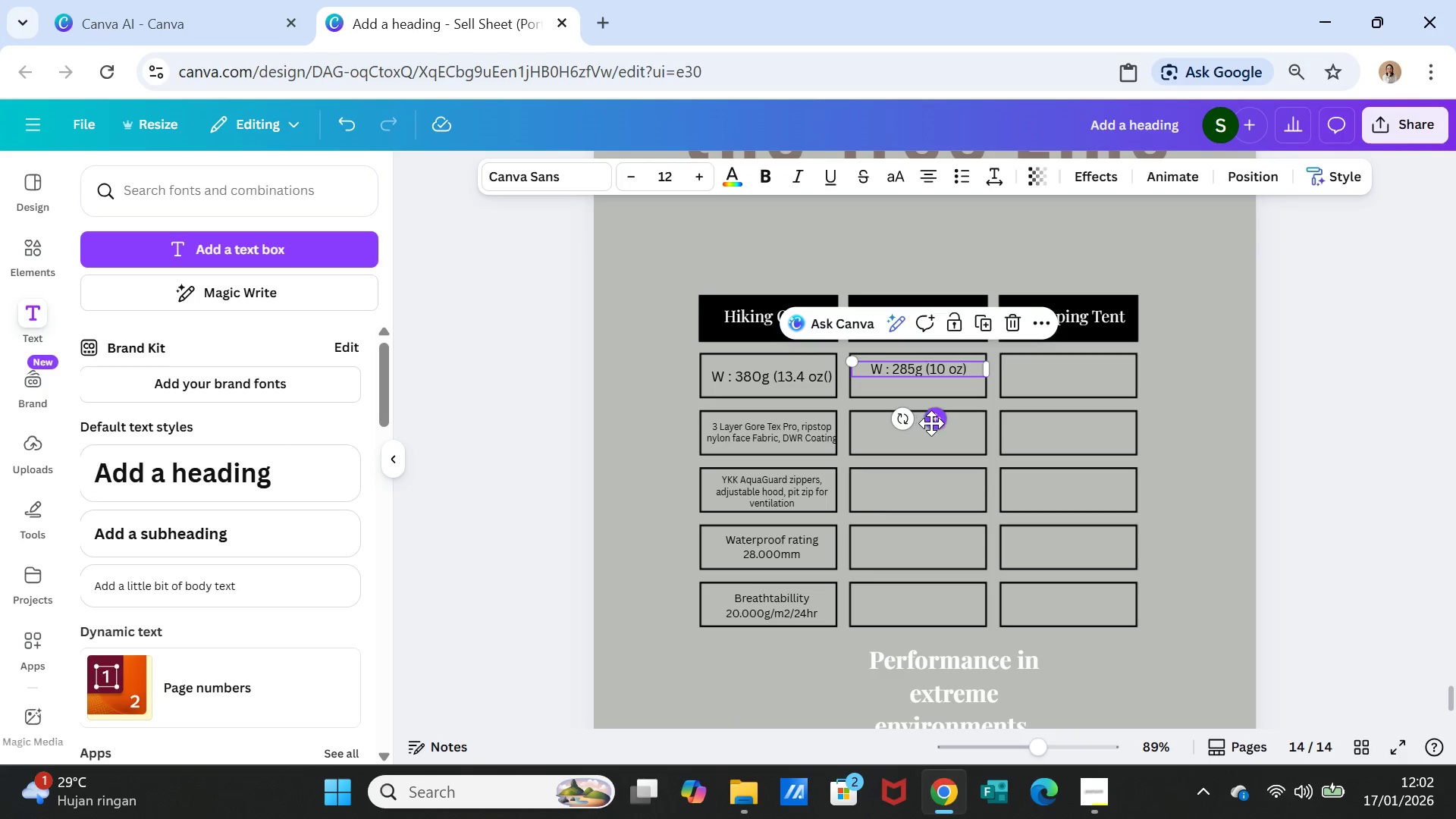 
left_click_drag(start_coordinate=[932, 423], to_coordinate=[932, 431])
 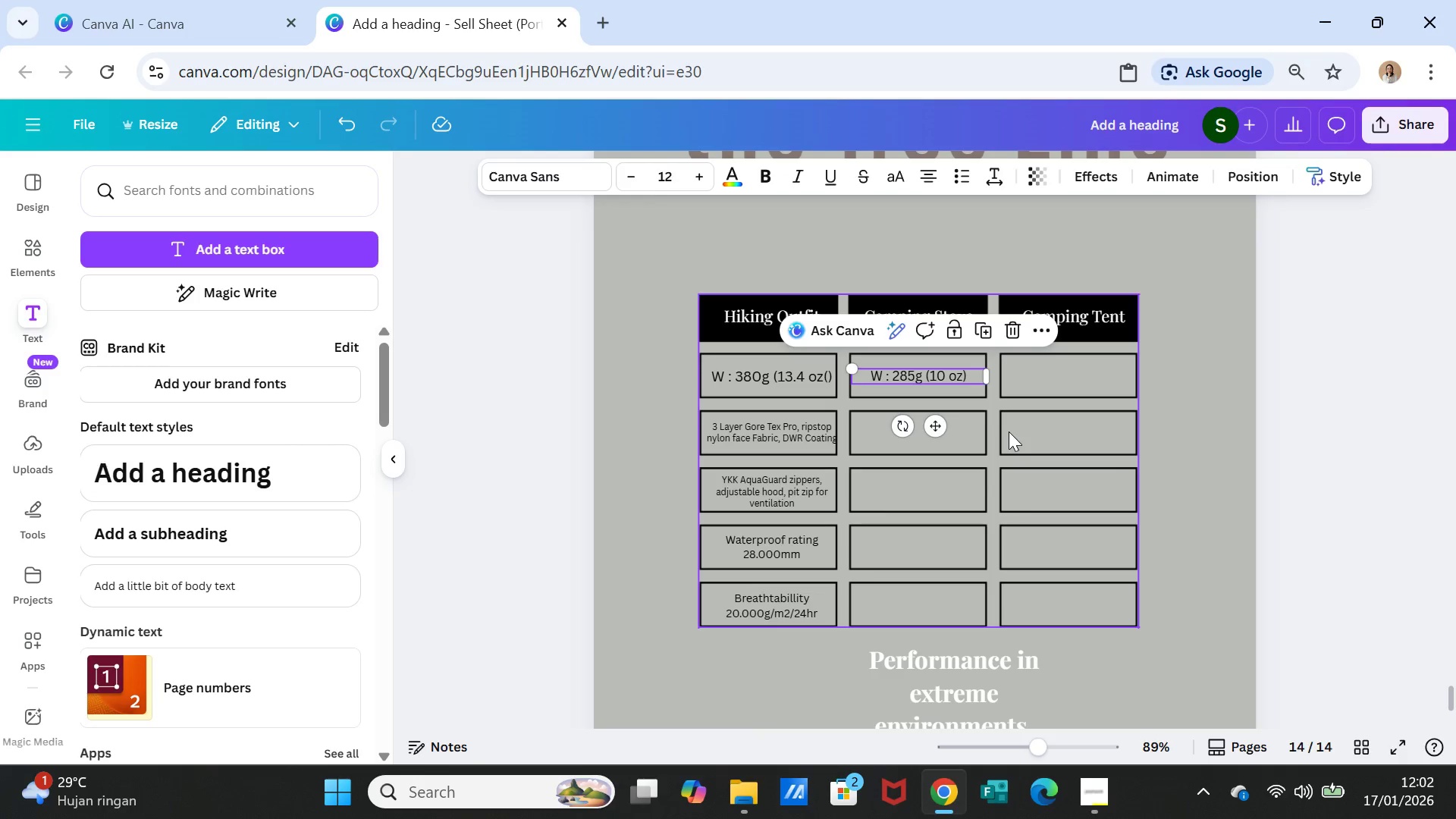 
left_click([1009, 431])
 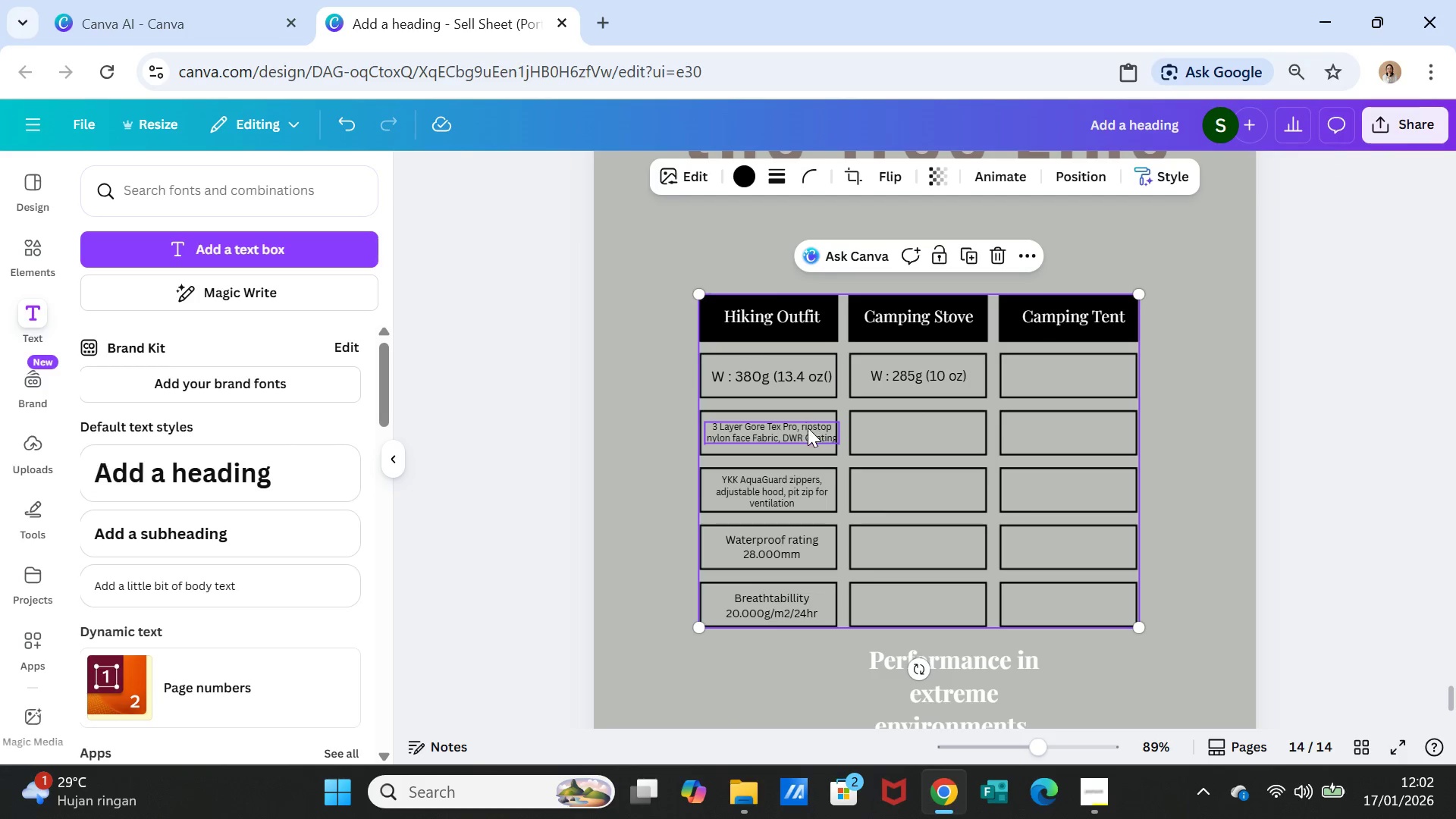 
left_click([800, 428])
 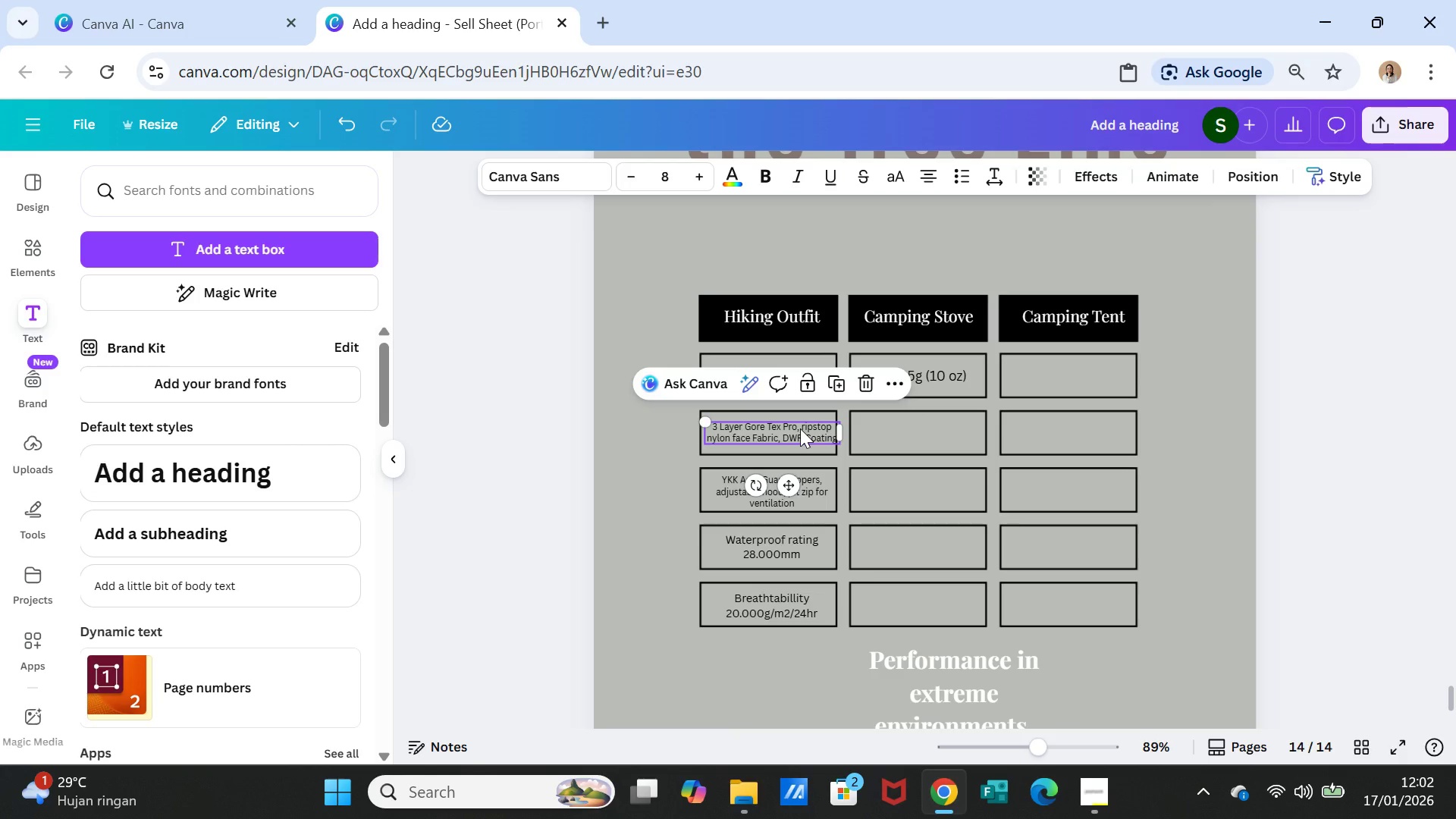 
key(Control+C)
 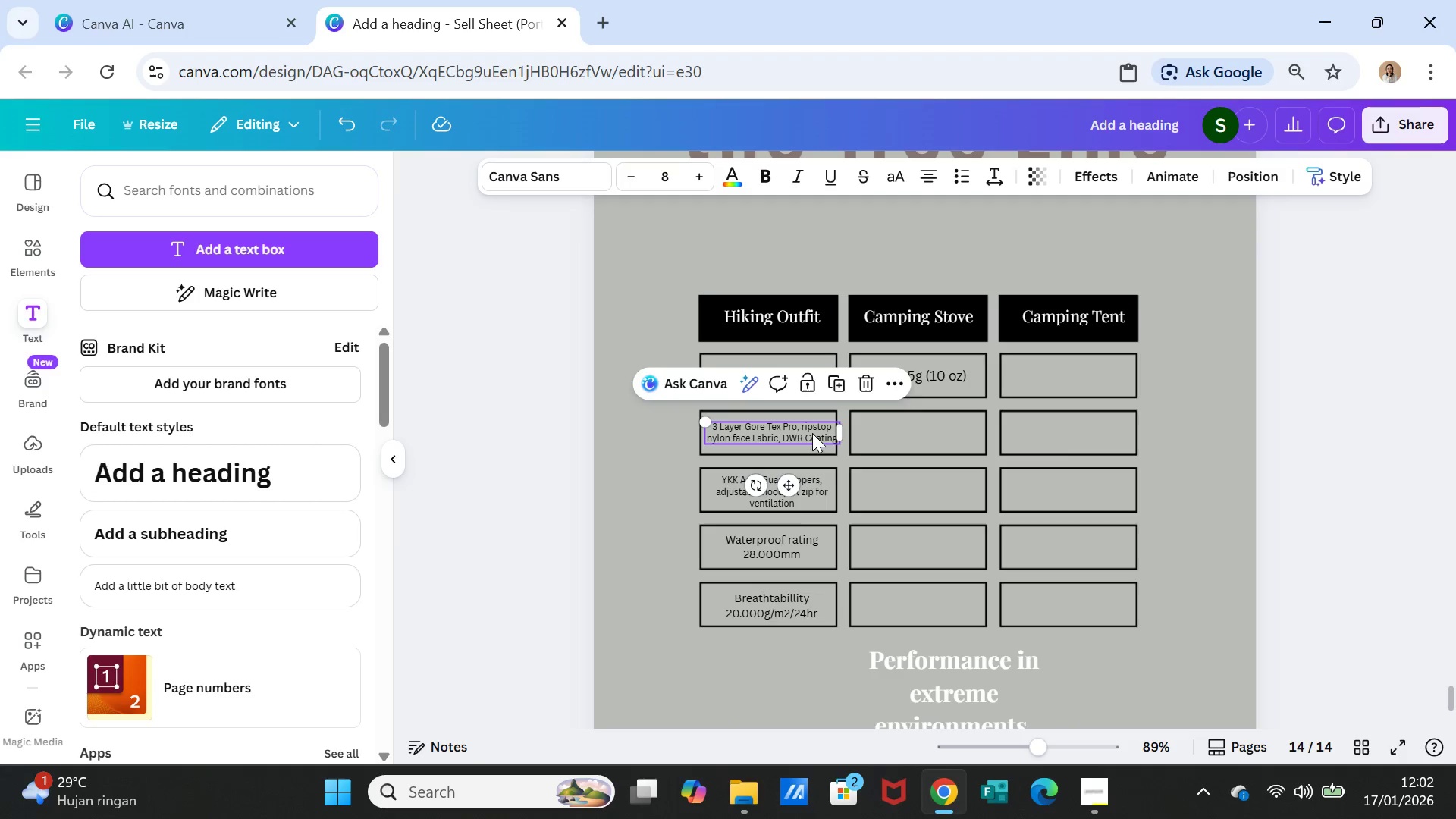 
key(Control+V)
 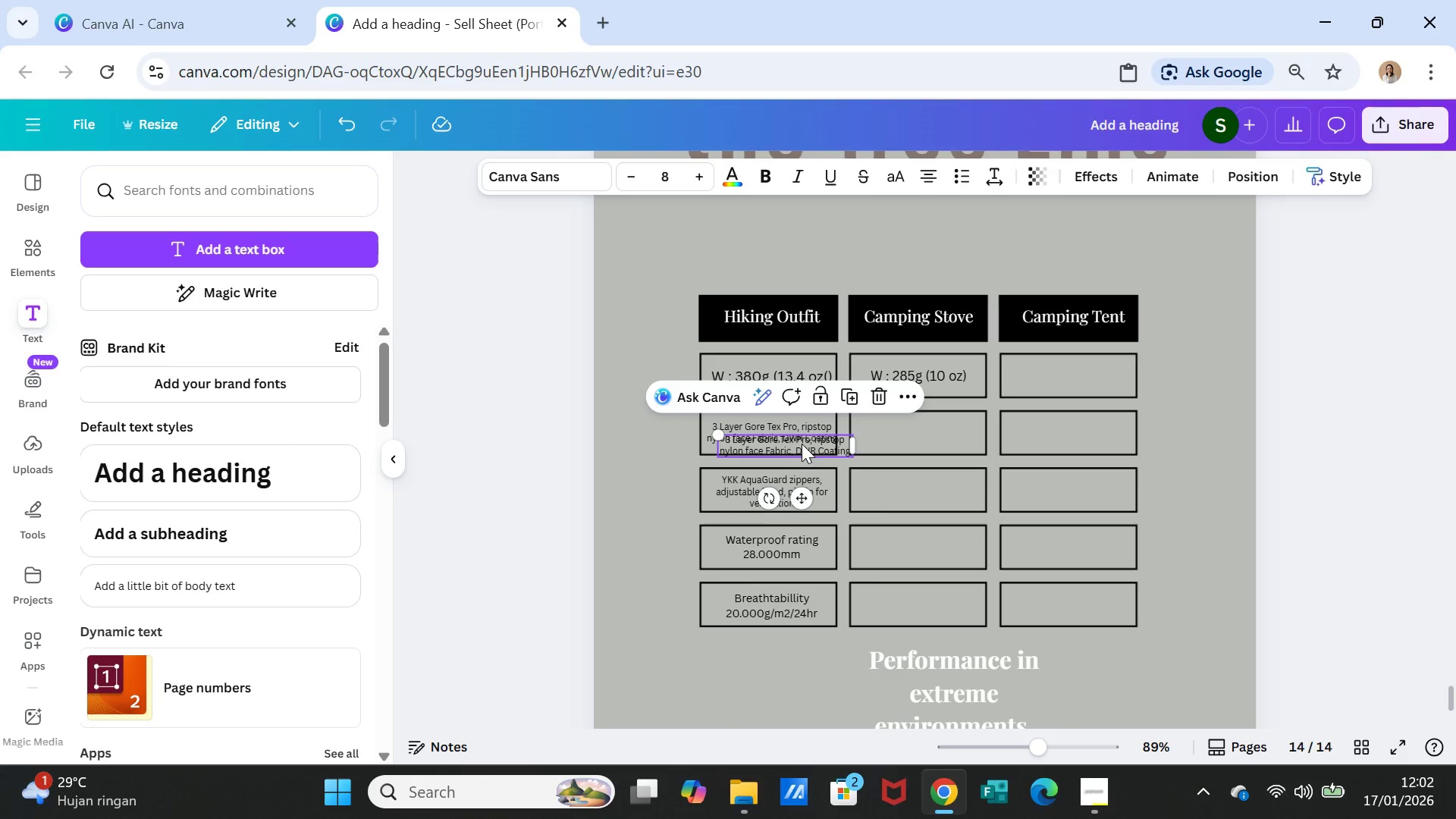 
left_click_drag(start_coordinate=[802, 444], to_coordinate=[935, 429])
 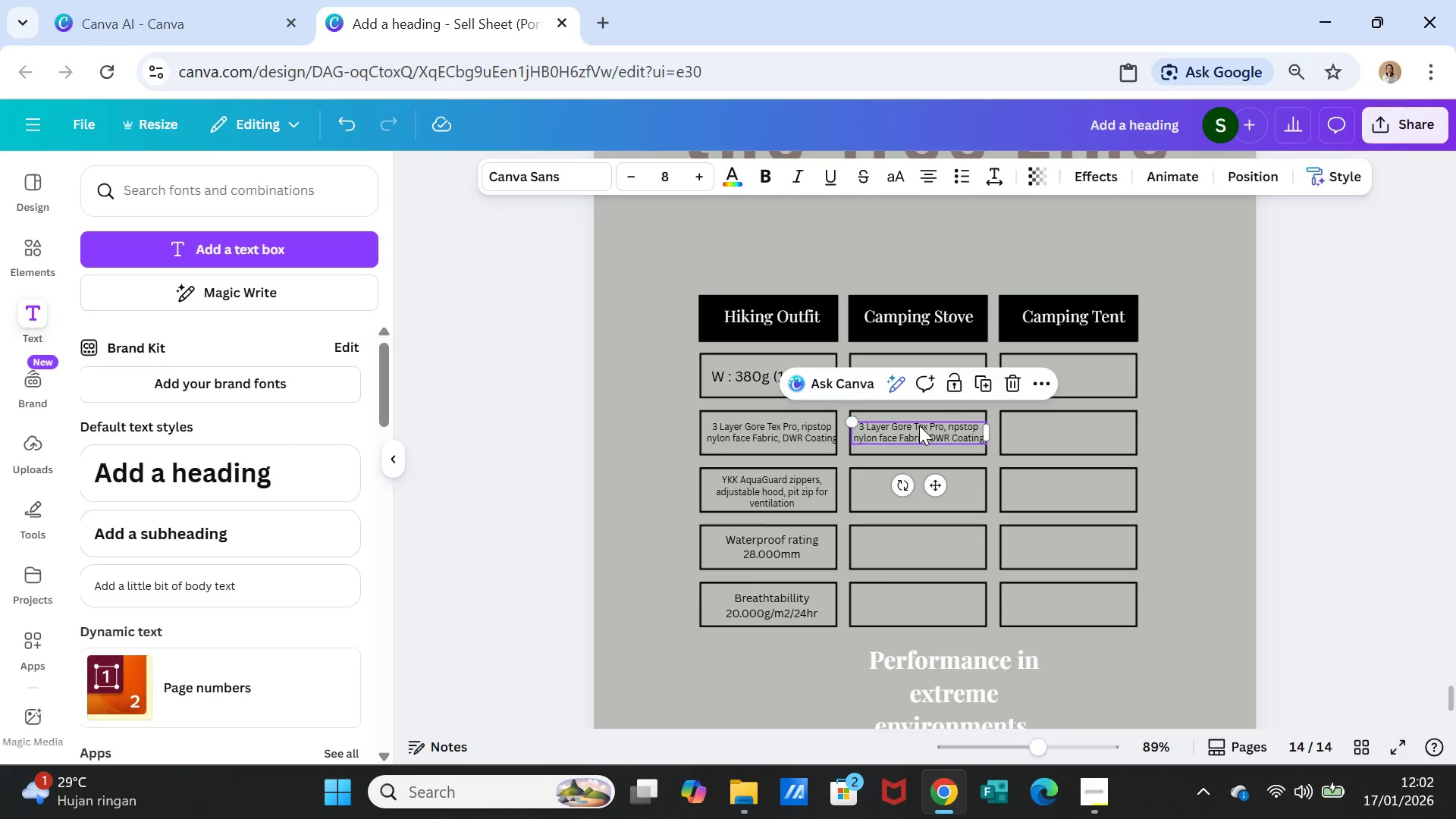 
double_click([919, 425])
 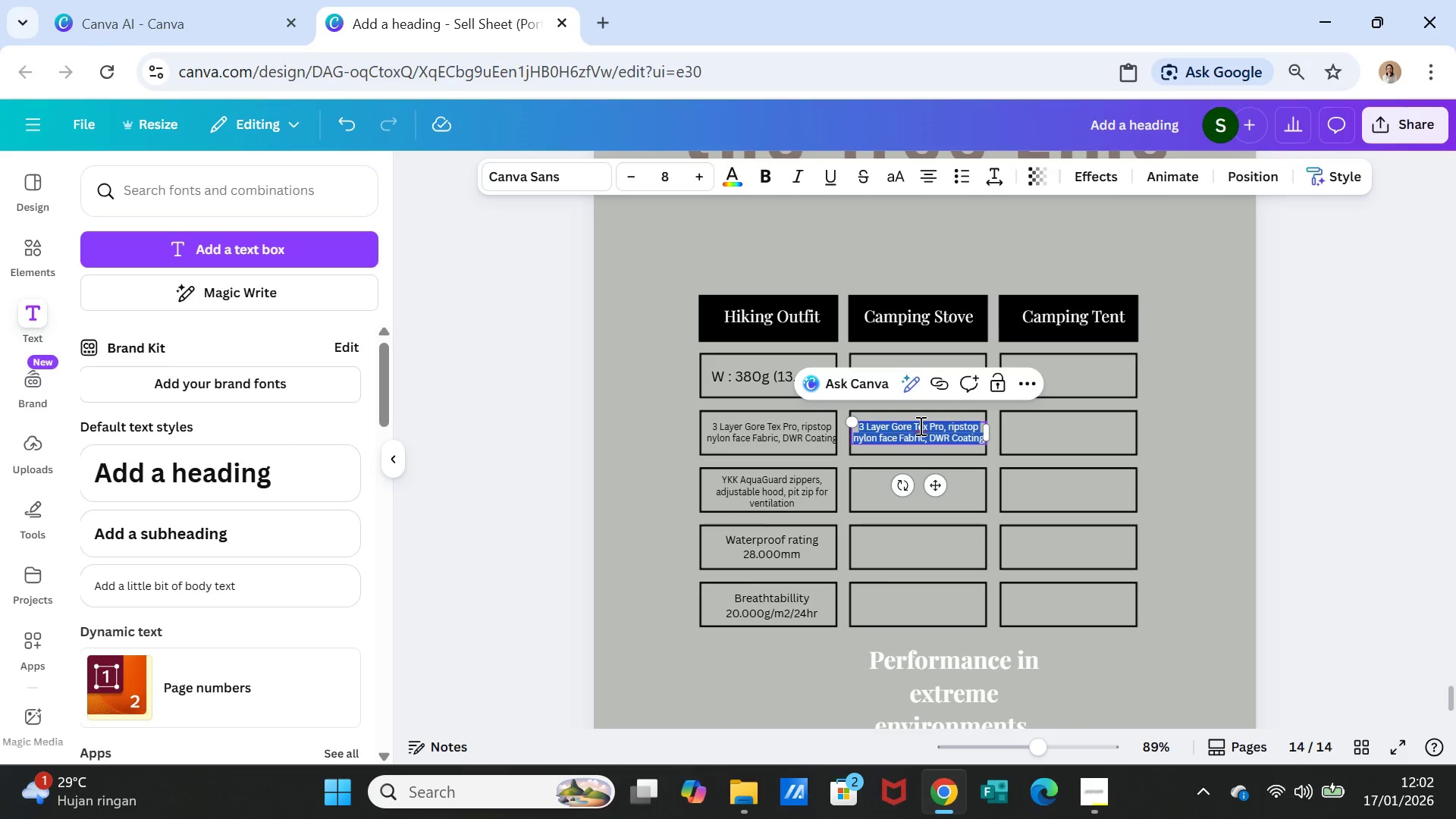 
triple_click([919, 425])
 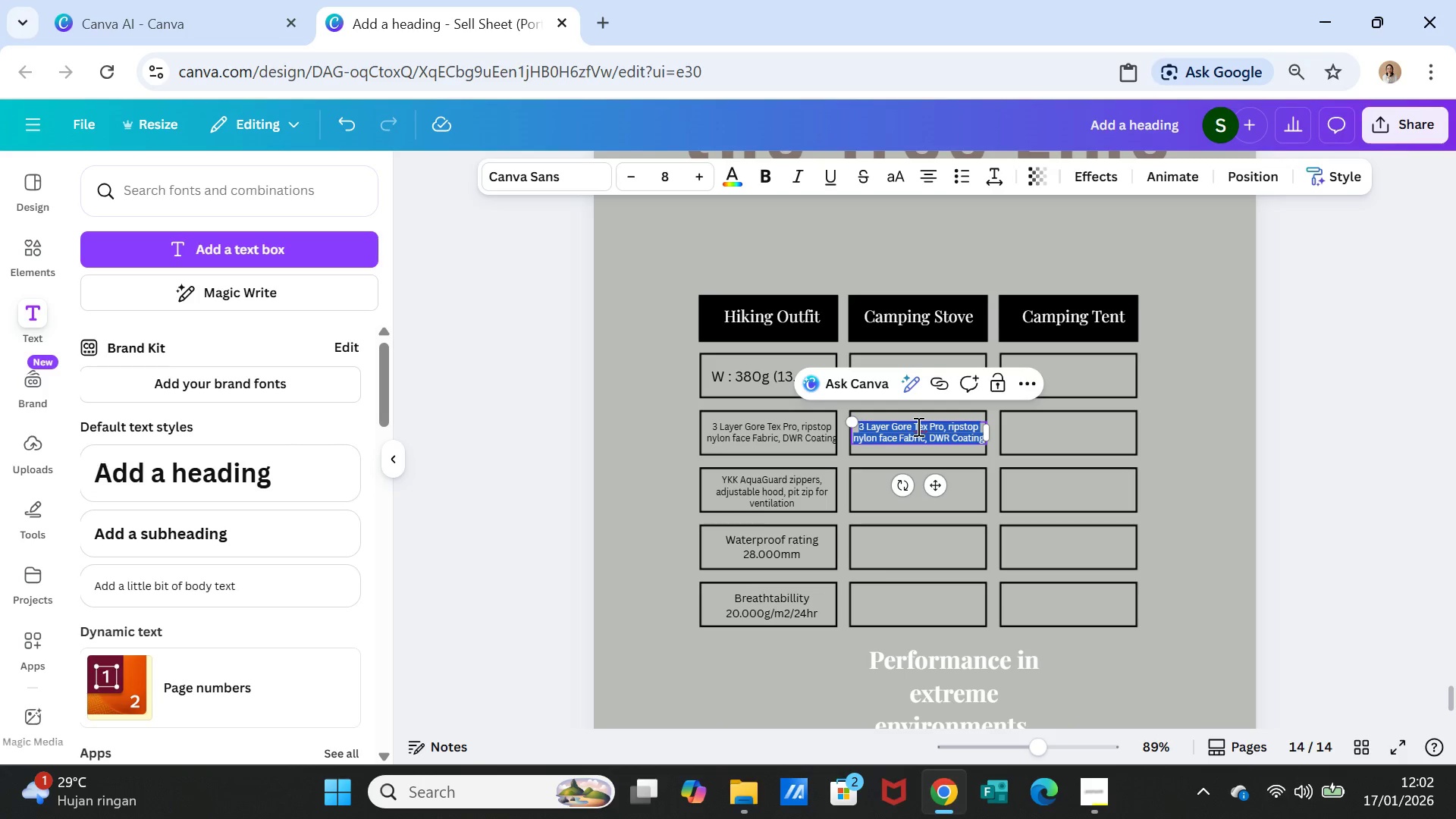 
type(Titanium alloy body, )
 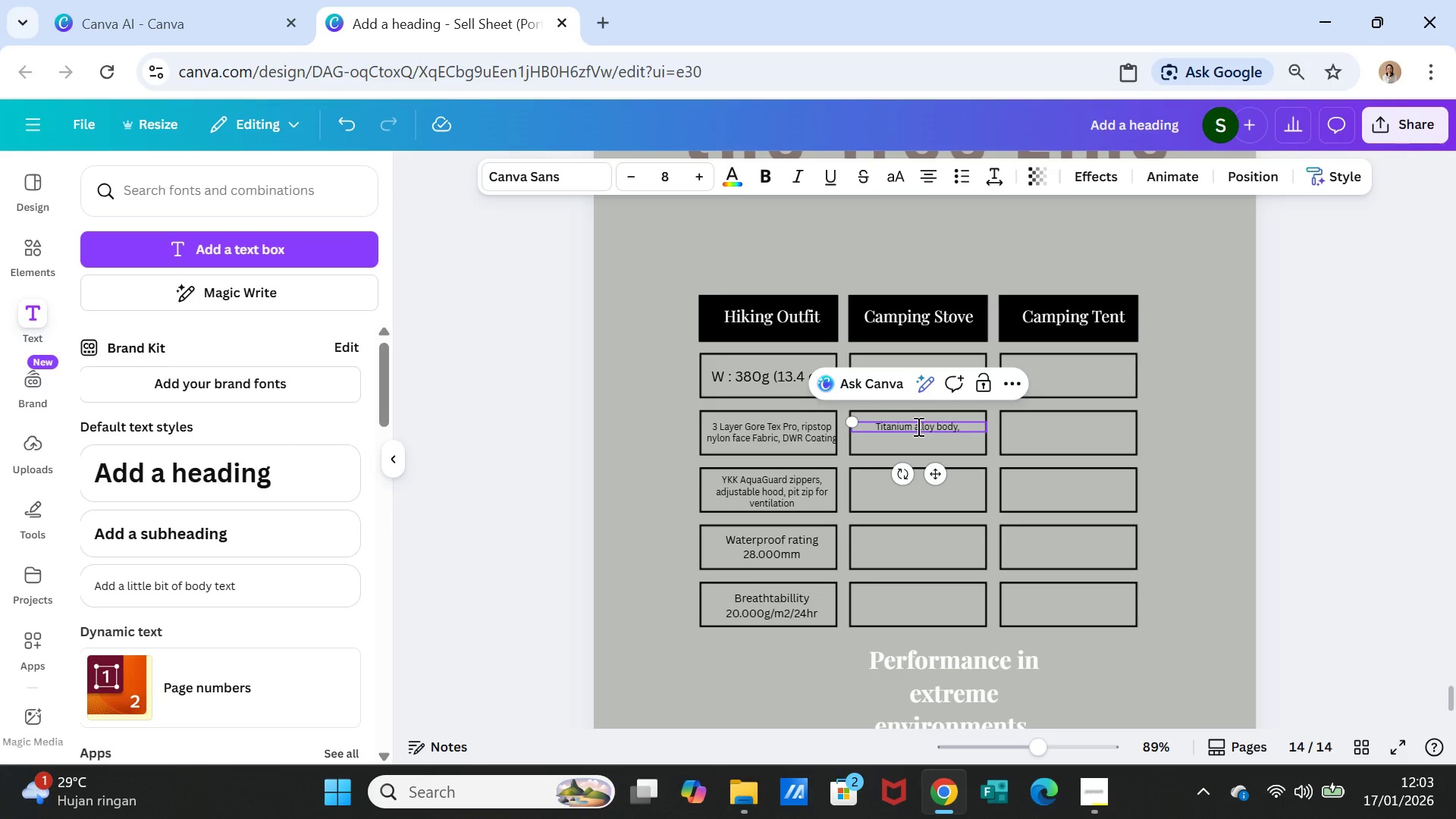 
type(stainless steeel burner)
 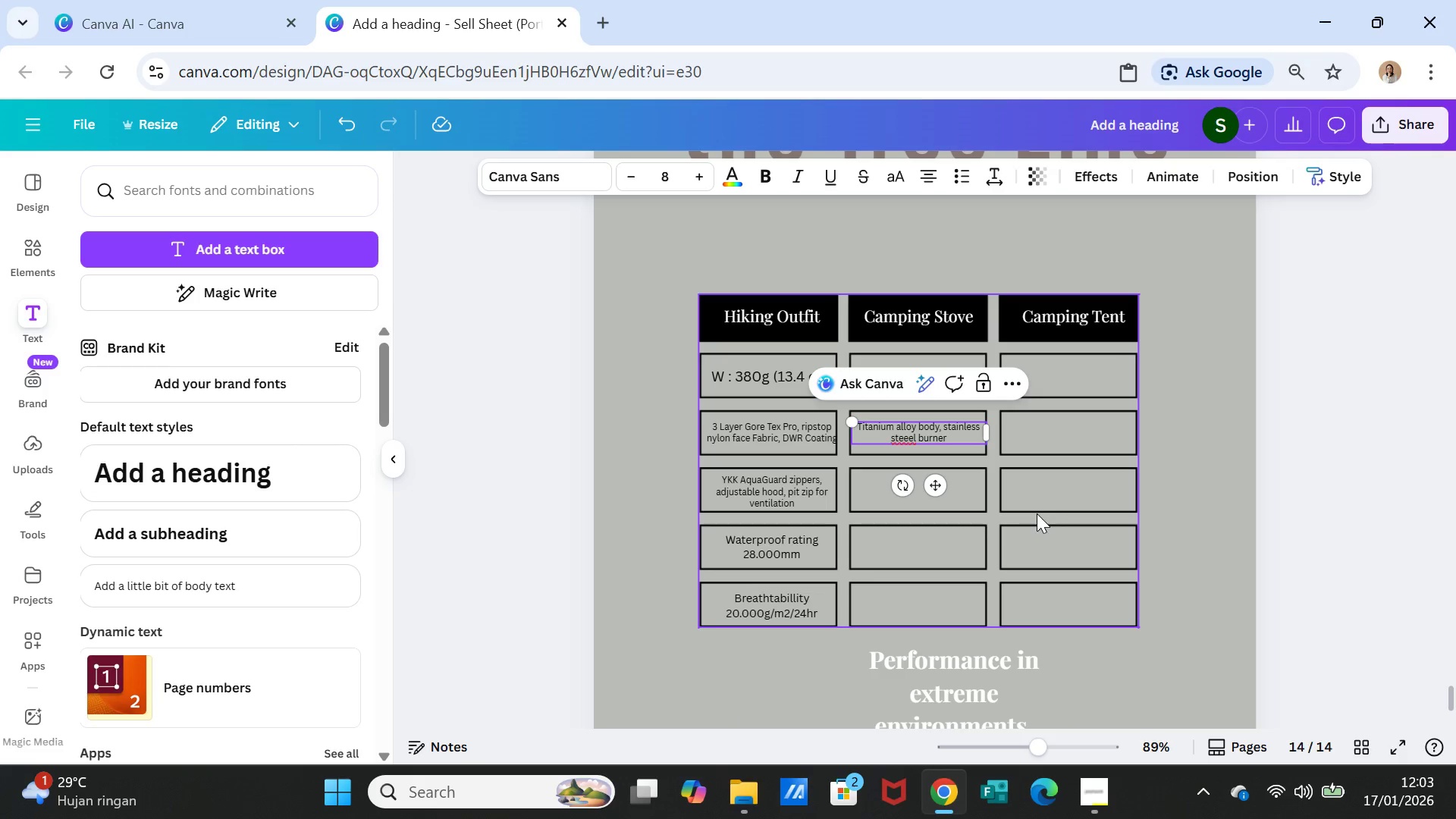 
left_click([1038, 513])
 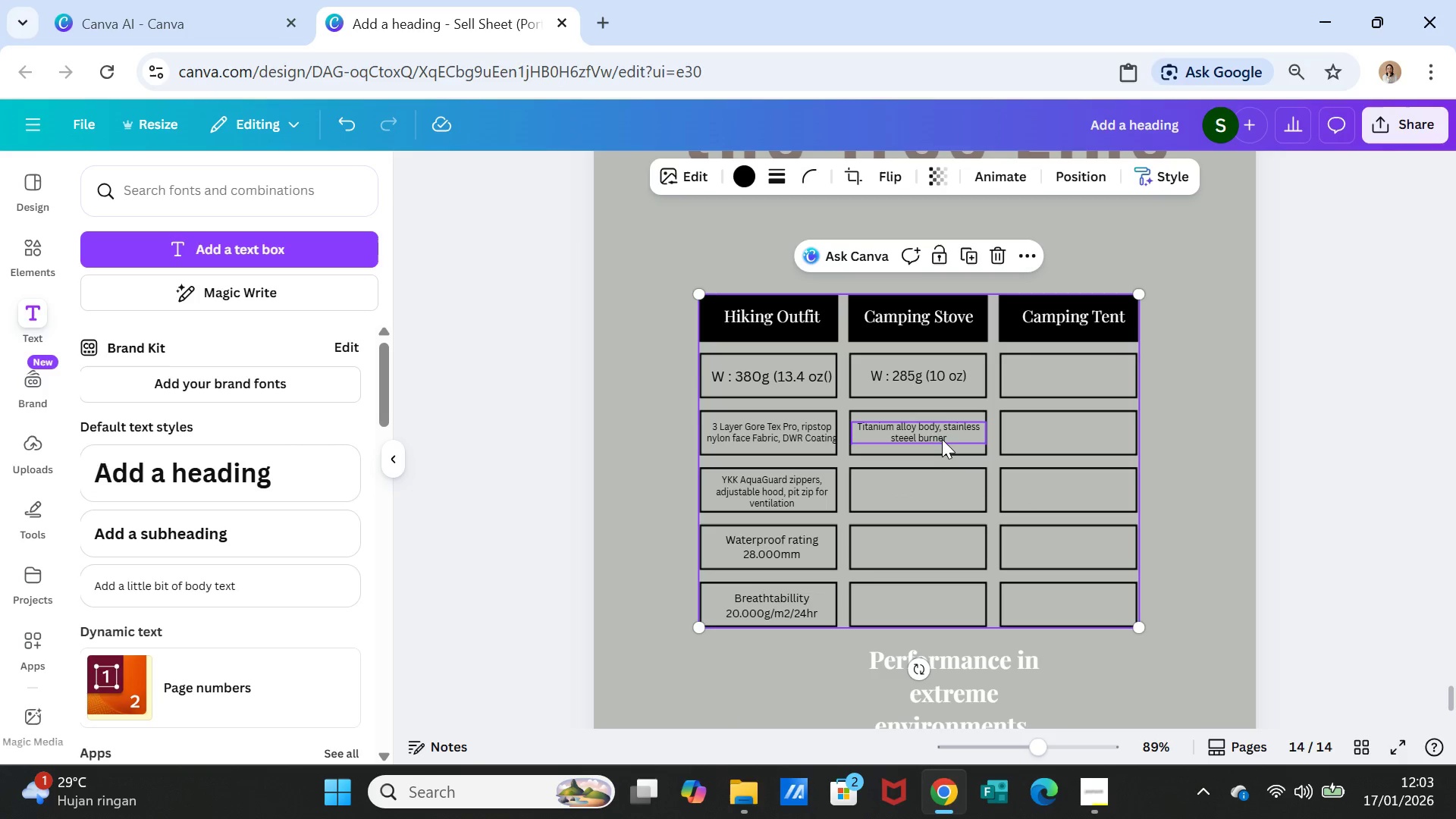 
left_click([940, 438])
 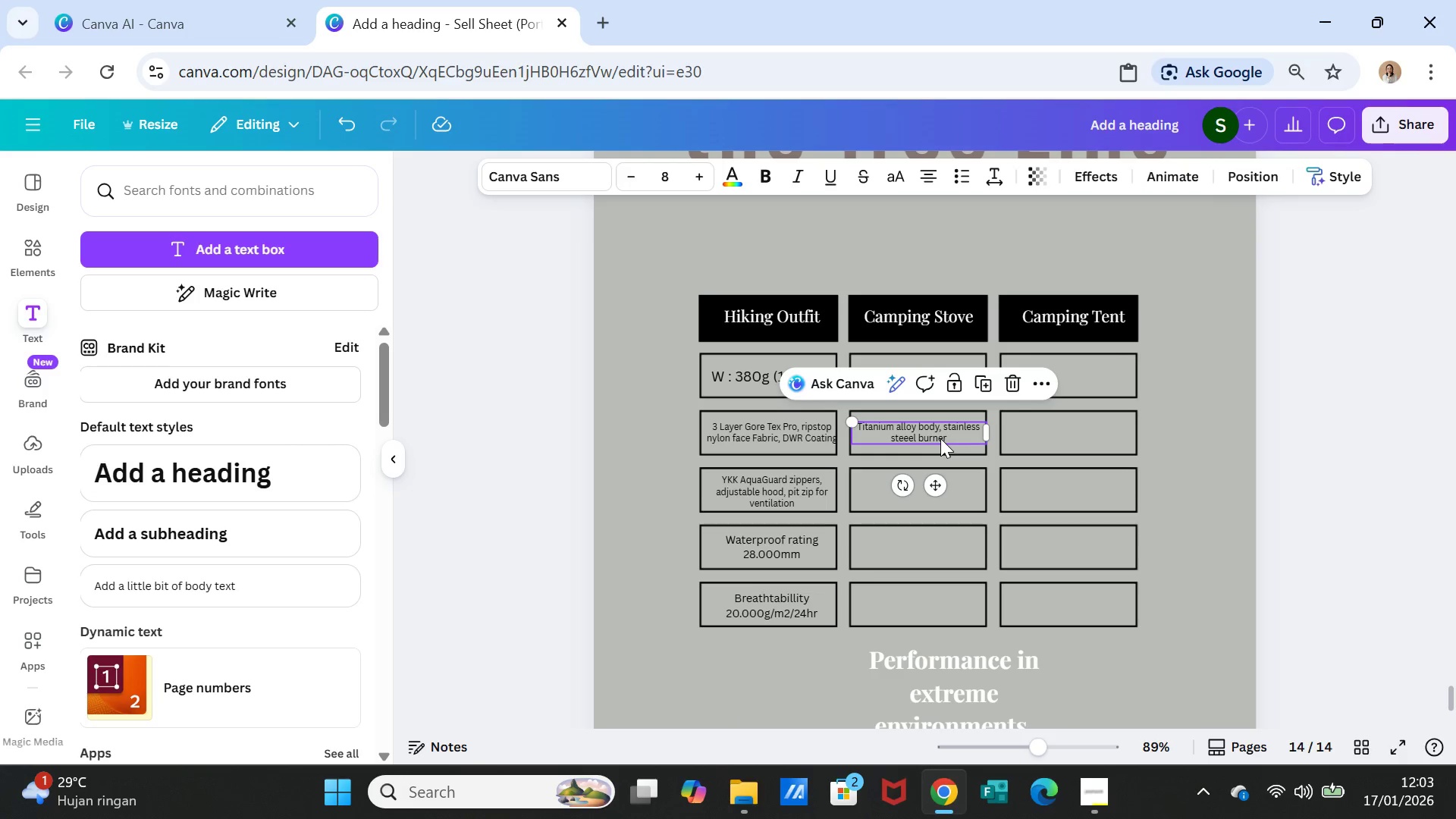 
key(Control+C)
 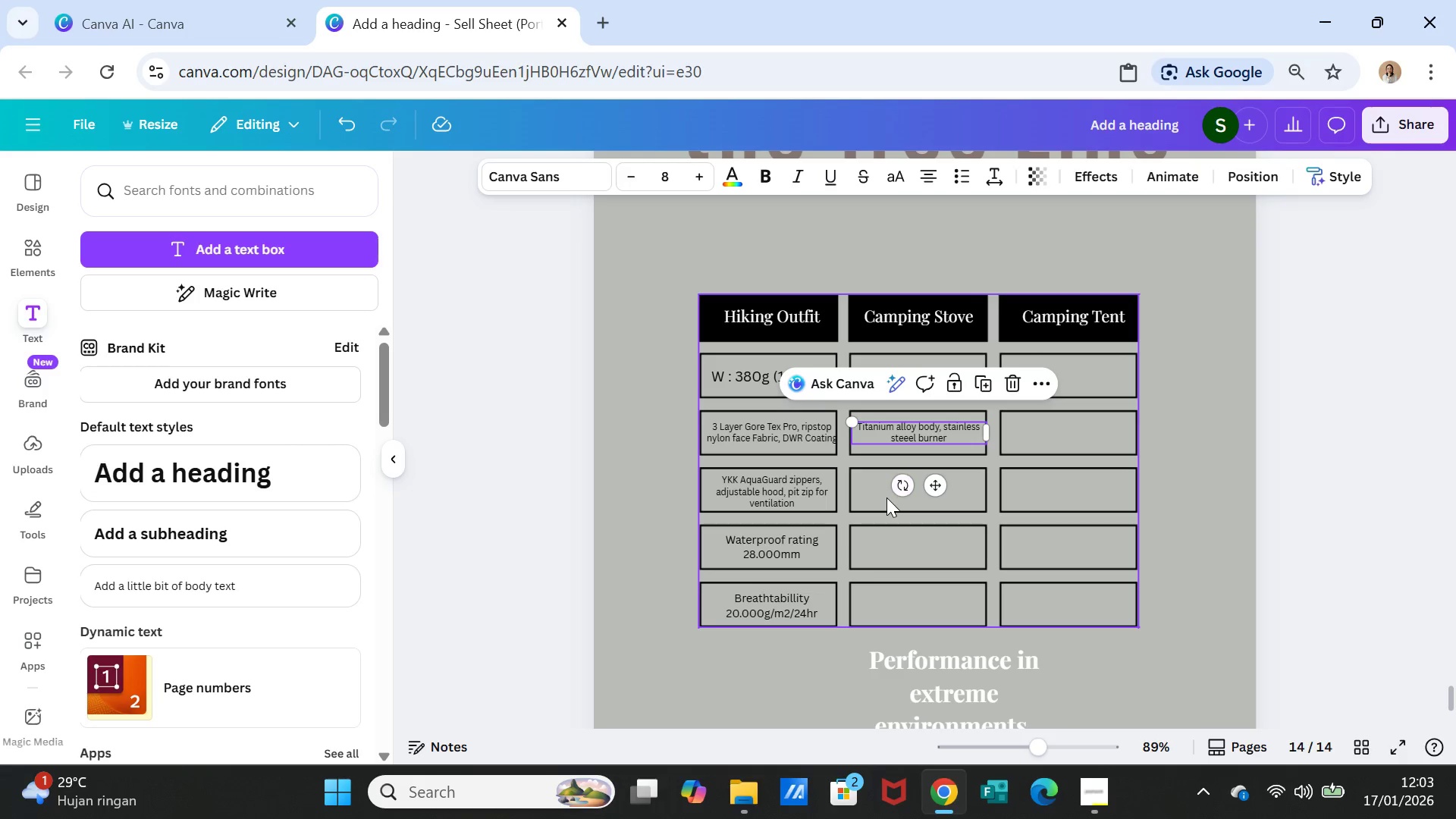 
left_click([886, 497])
 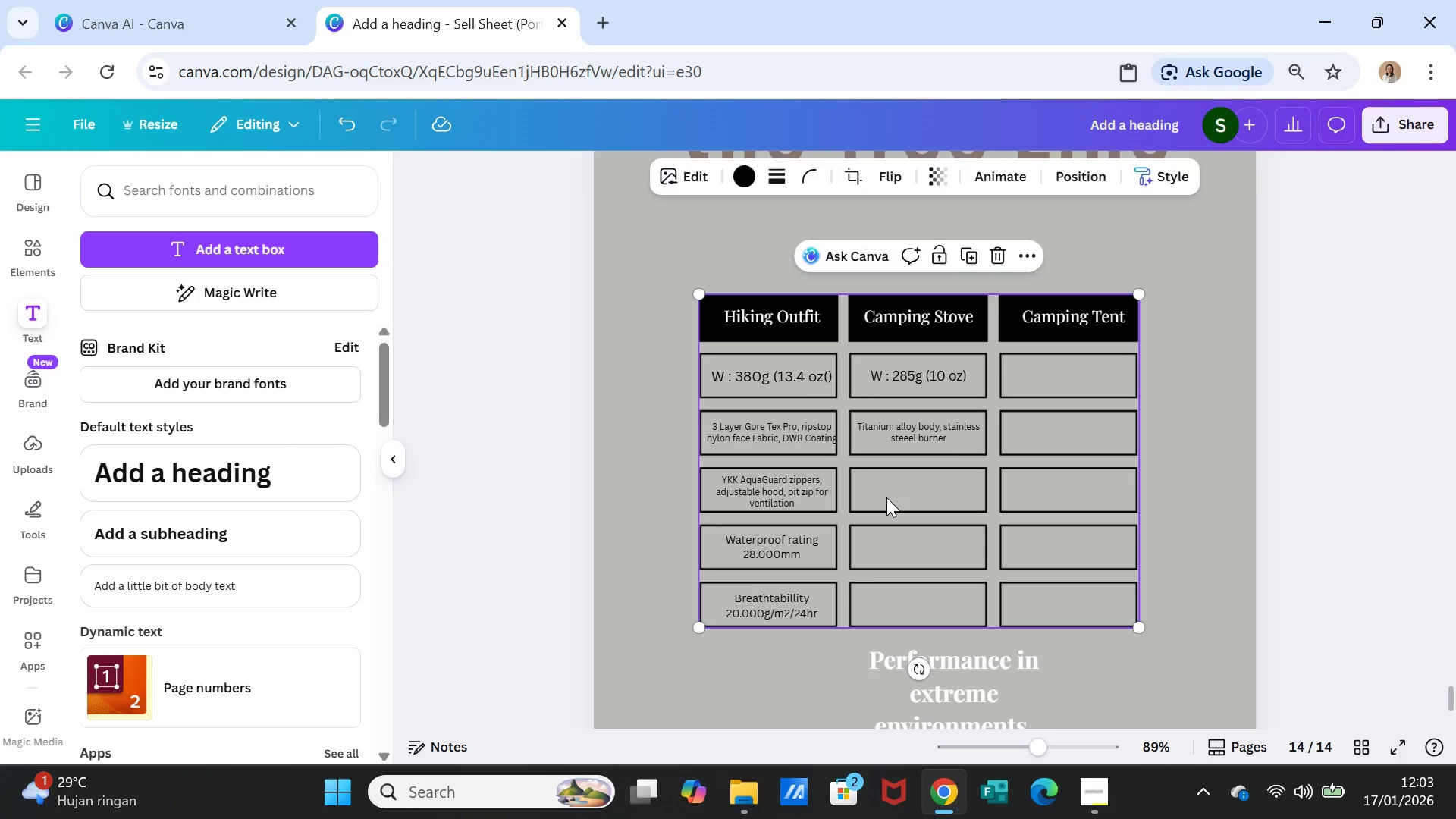 
key(Control+V)
 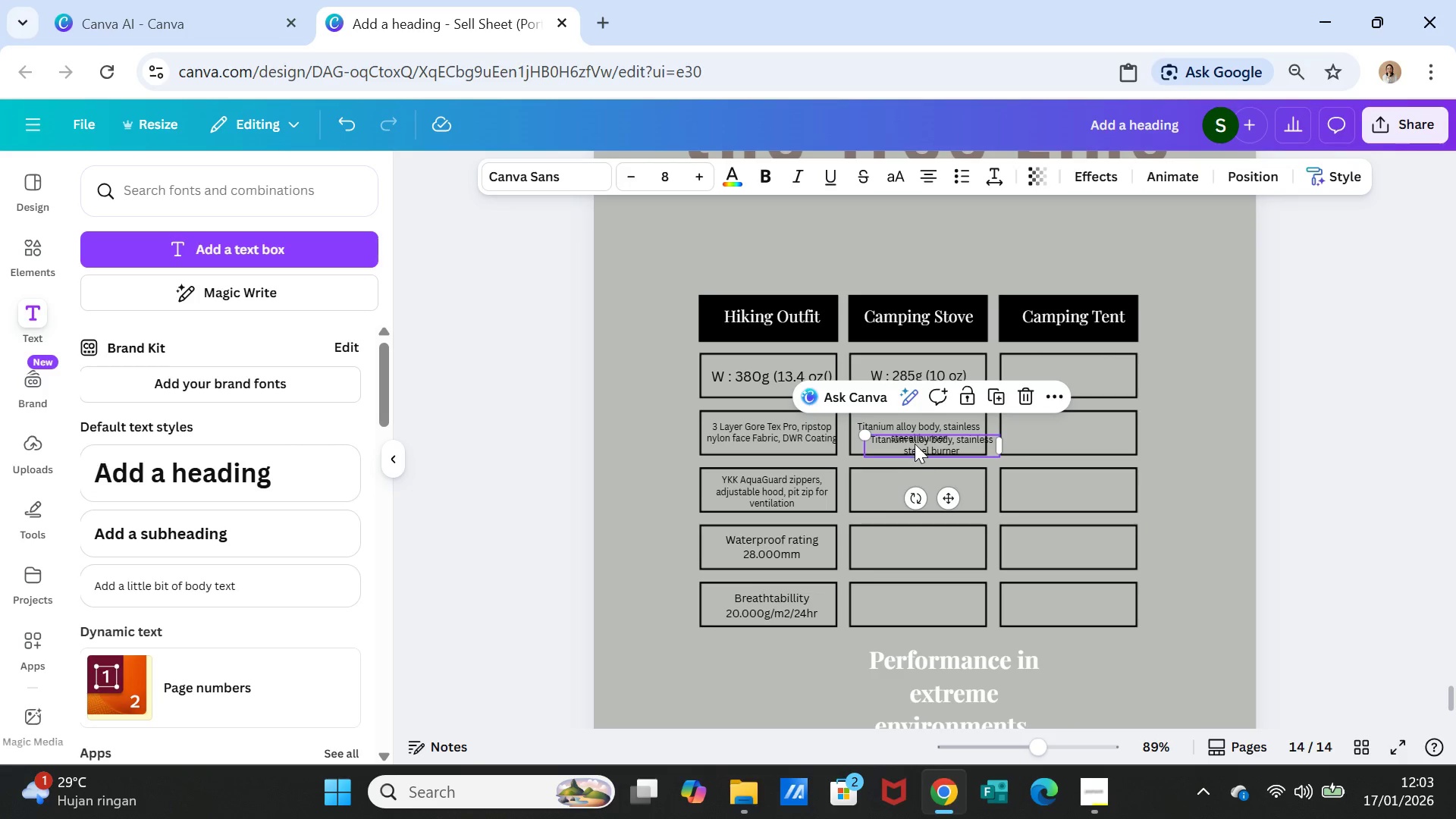 
left_click_drag(start_coordinate=[915, 444], to_coordinate=[904, 483])
 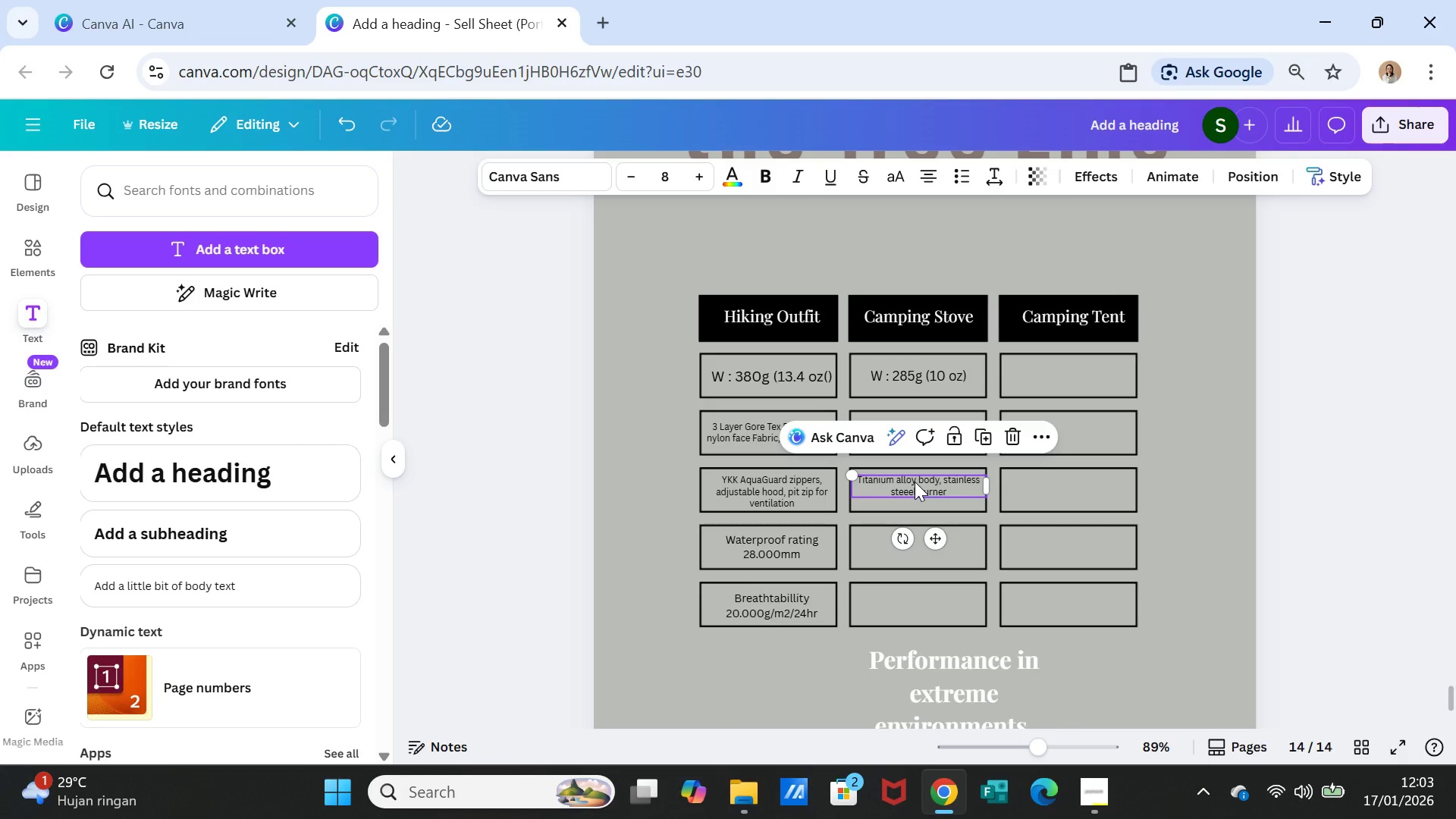 
double_click([915, 482])
 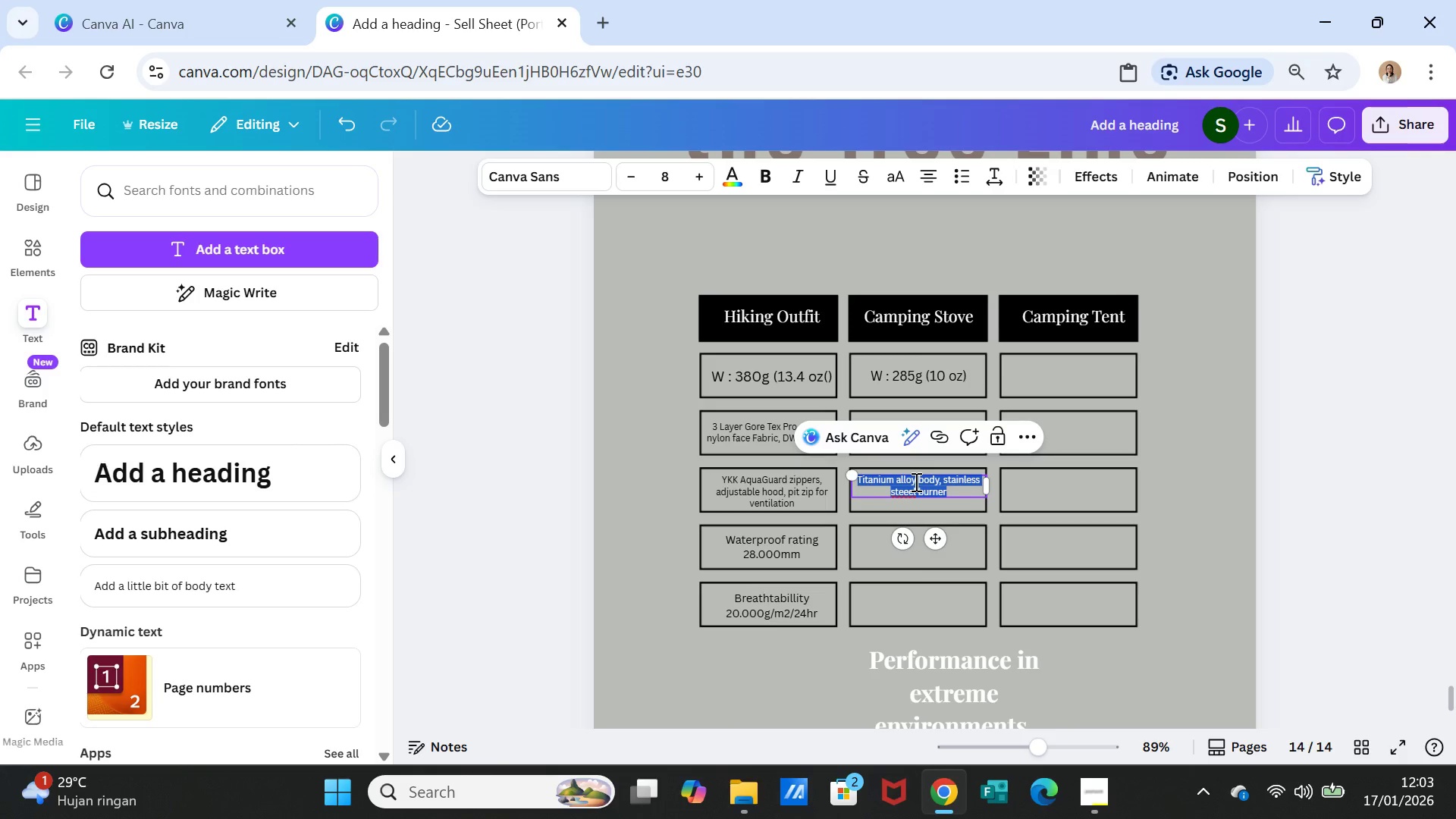 
triple_click([915, 482])
 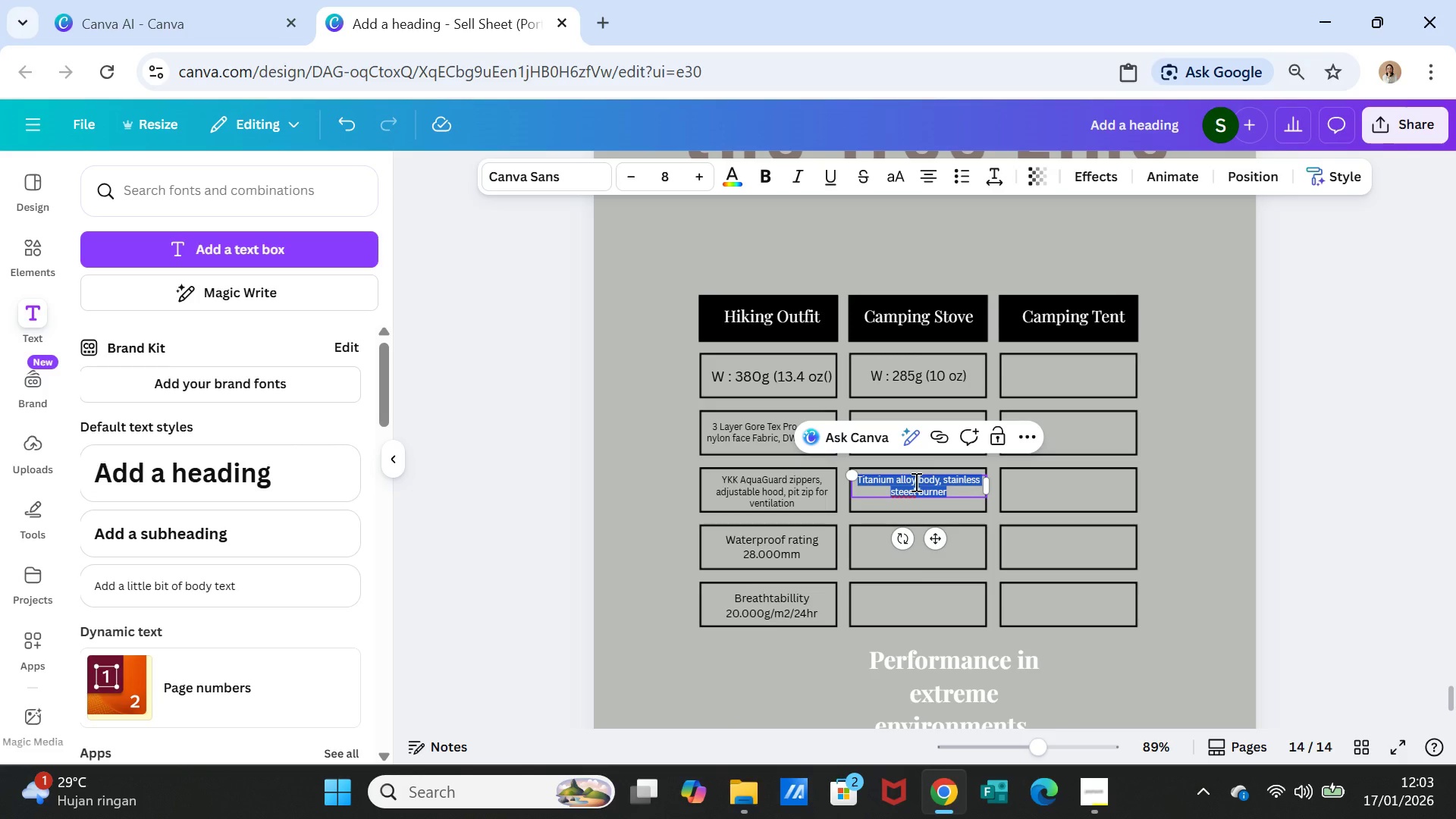 
type(Baccountrey)
key(Backspace)
key(Backspace)
 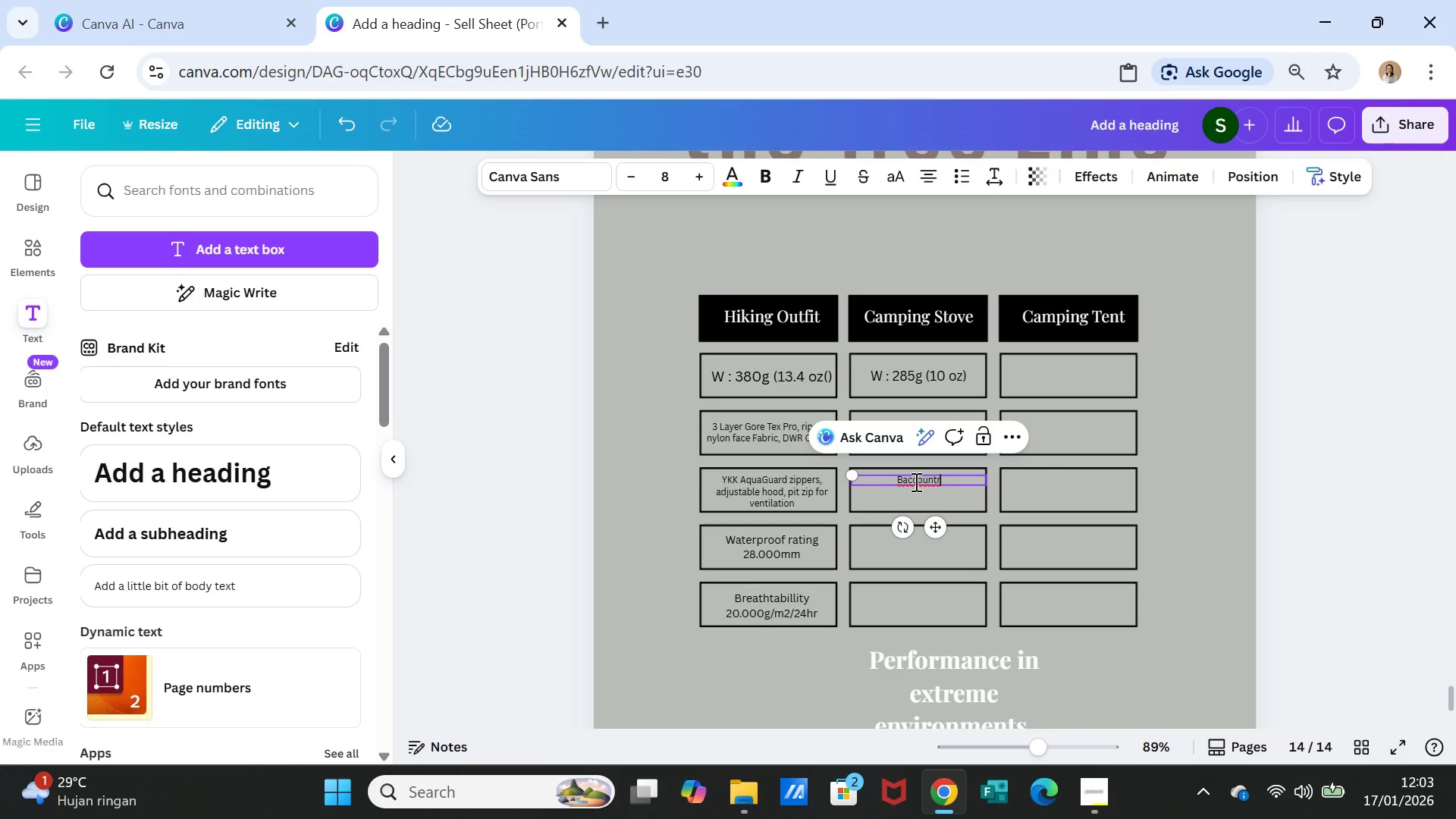 
type(y cooking, alpine expeditions, )
 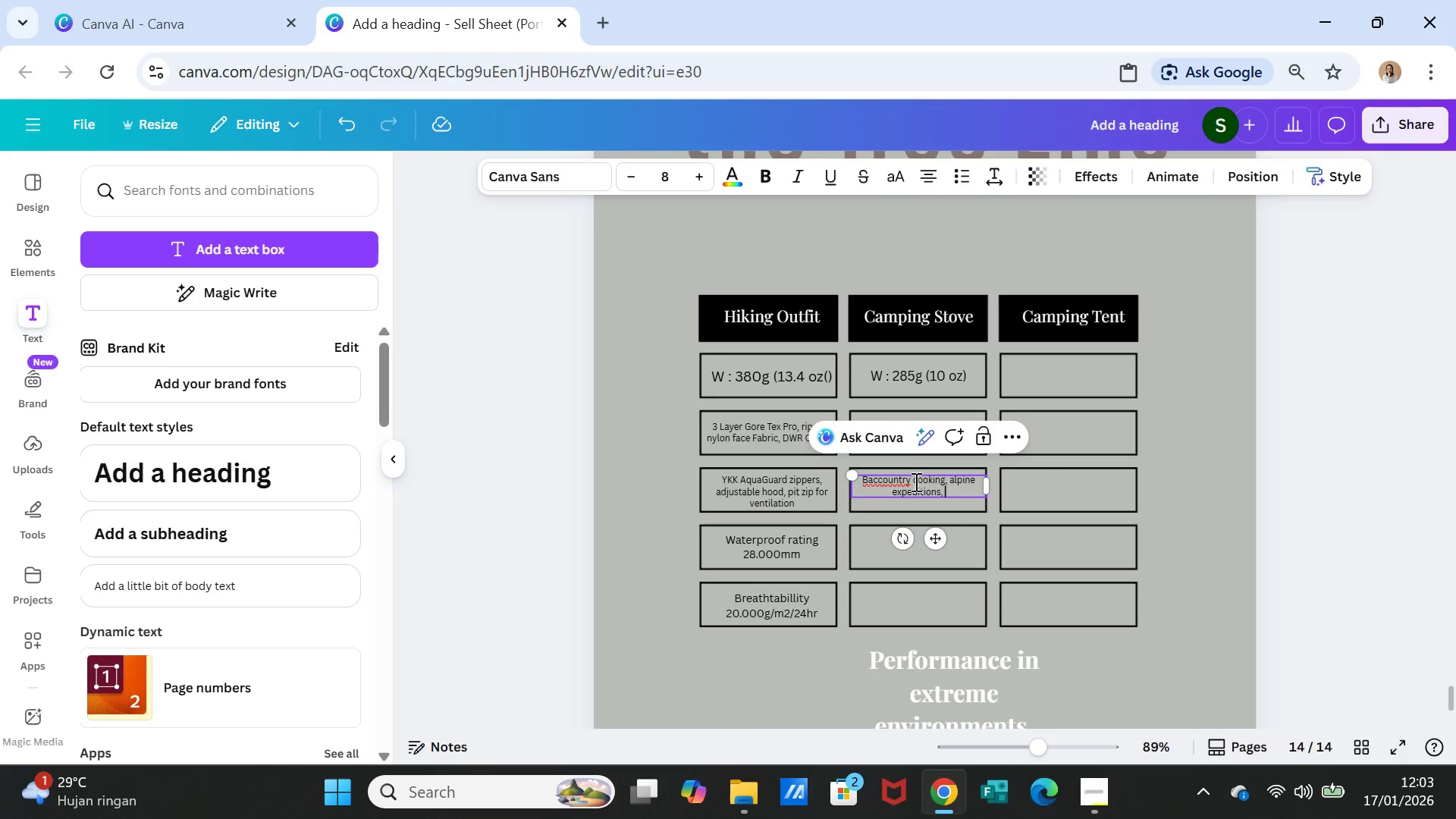 
type(ultralight camping)
 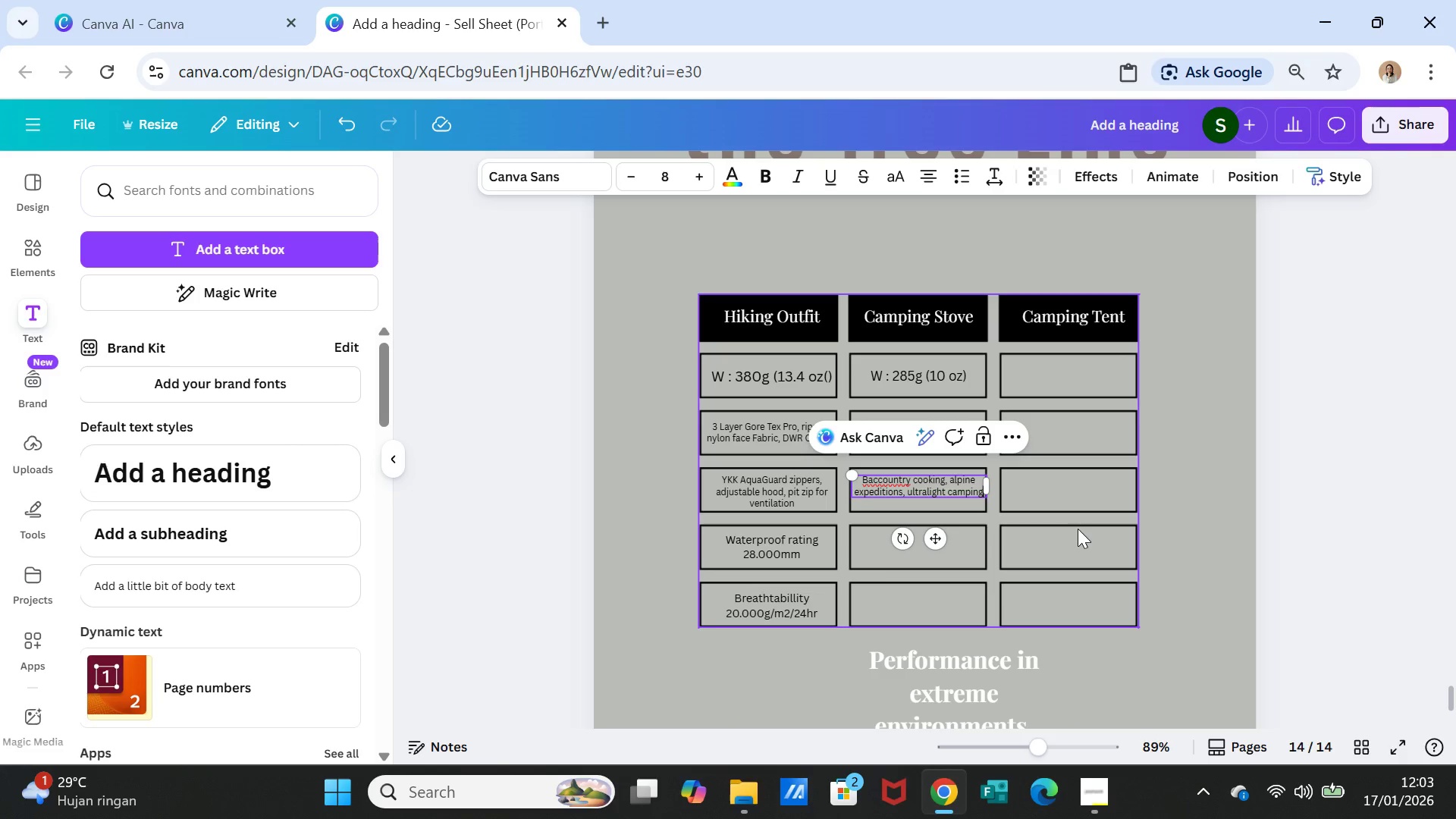 
left_click([1086, 529])
 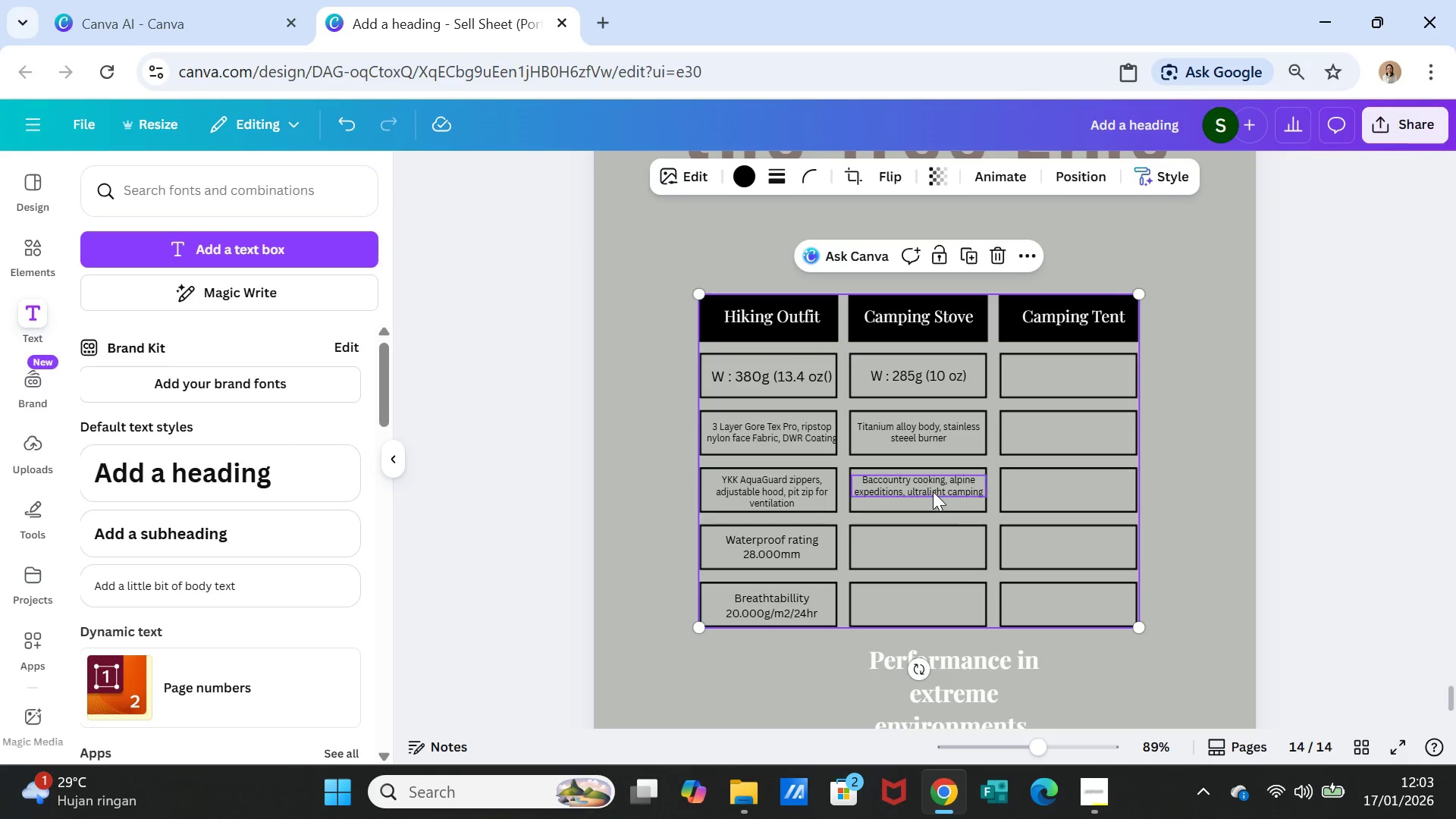 
left_click([930, 488])
 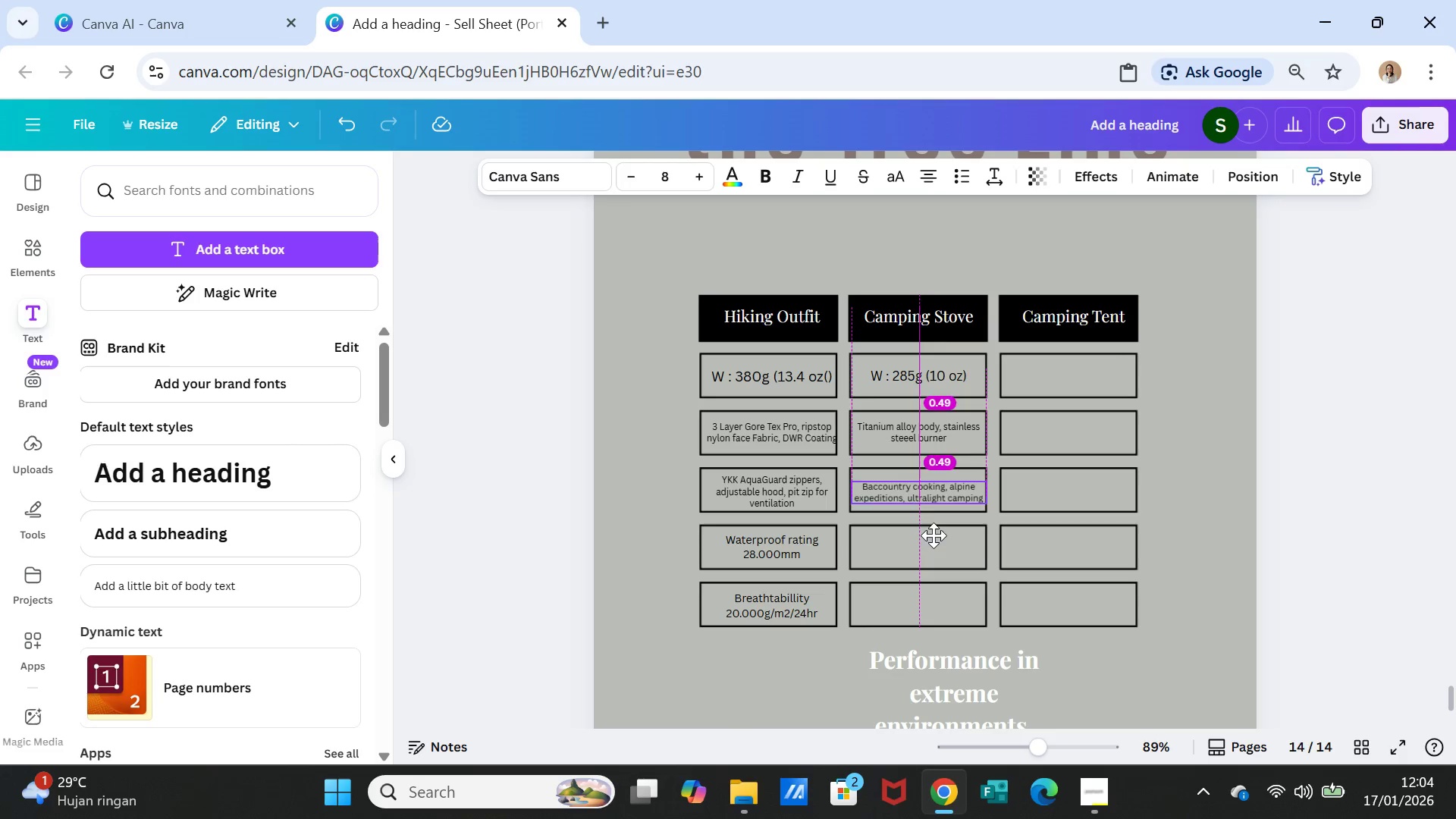 
left_click([934, 531])
 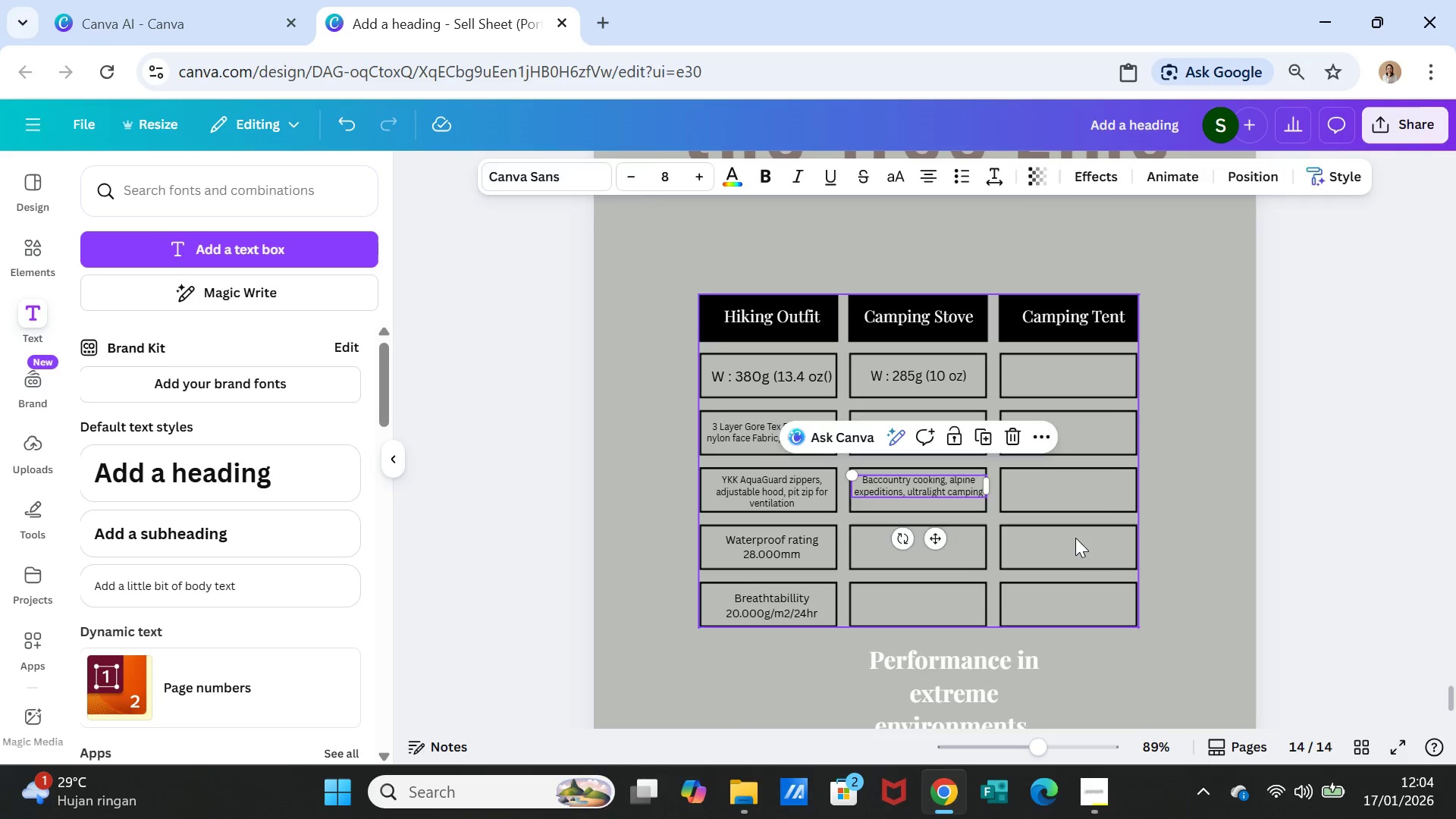 
left_click([1075, 538])
 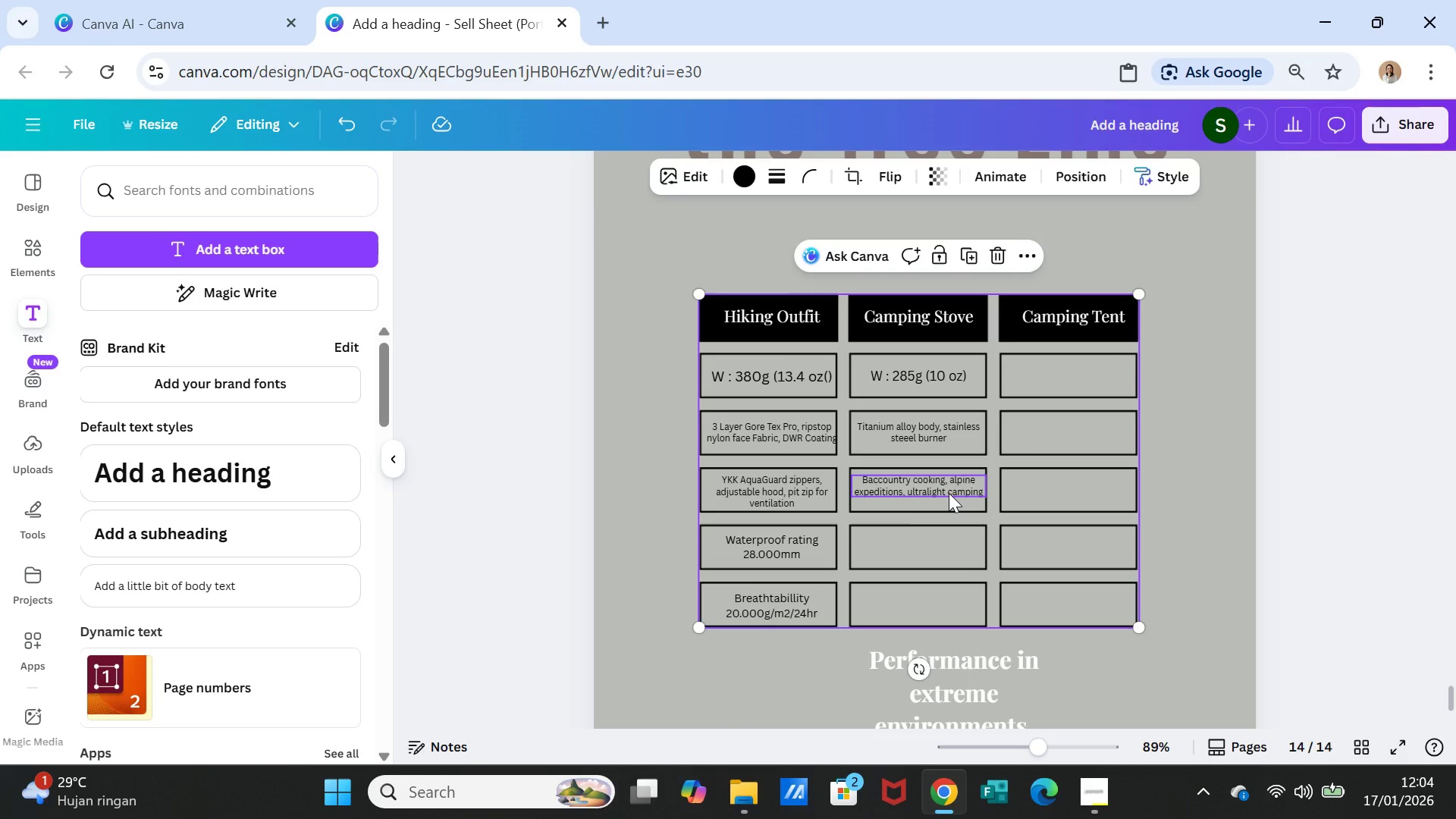 
left_click([949, 493])
 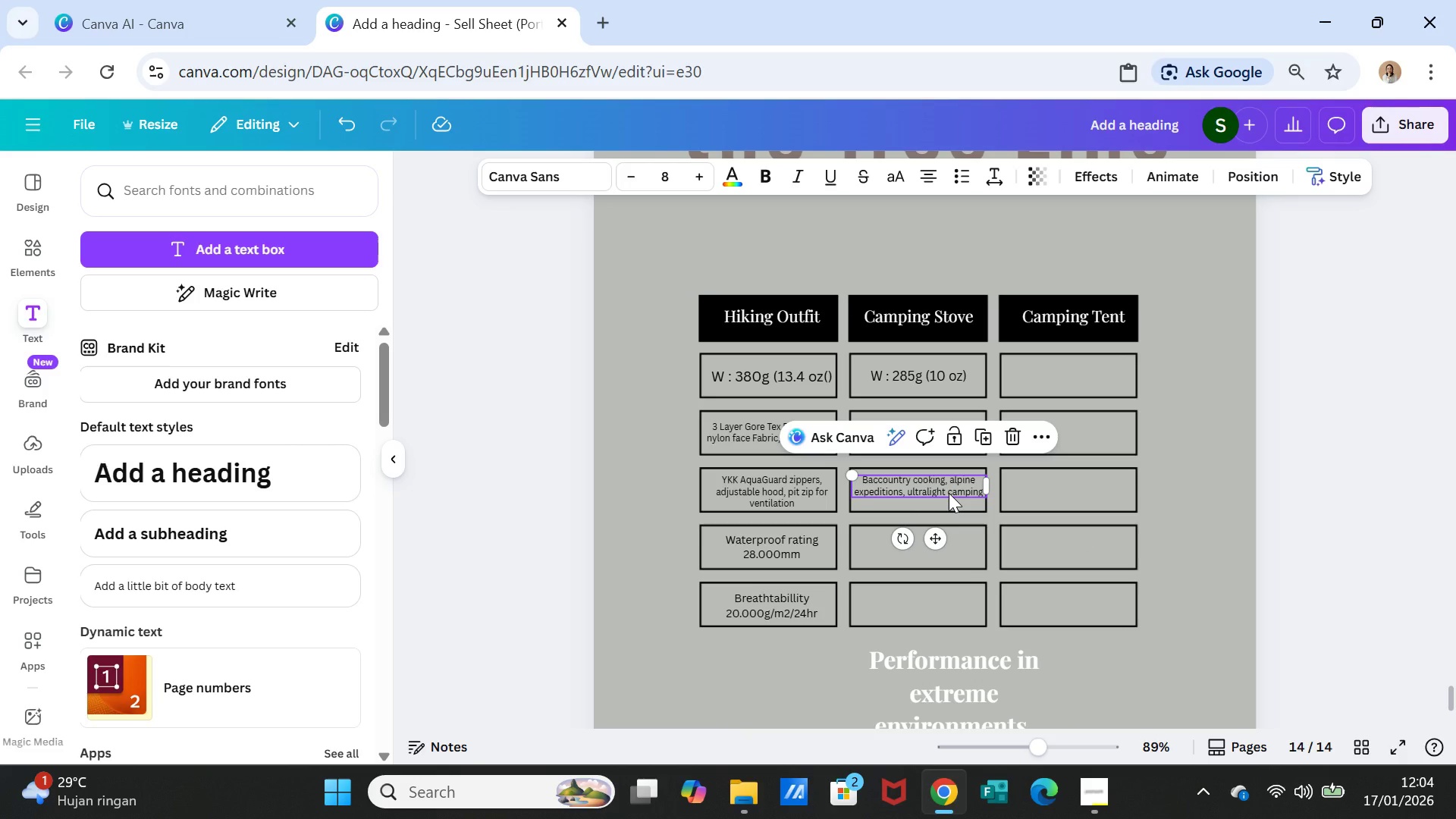 
key(Control+C)
 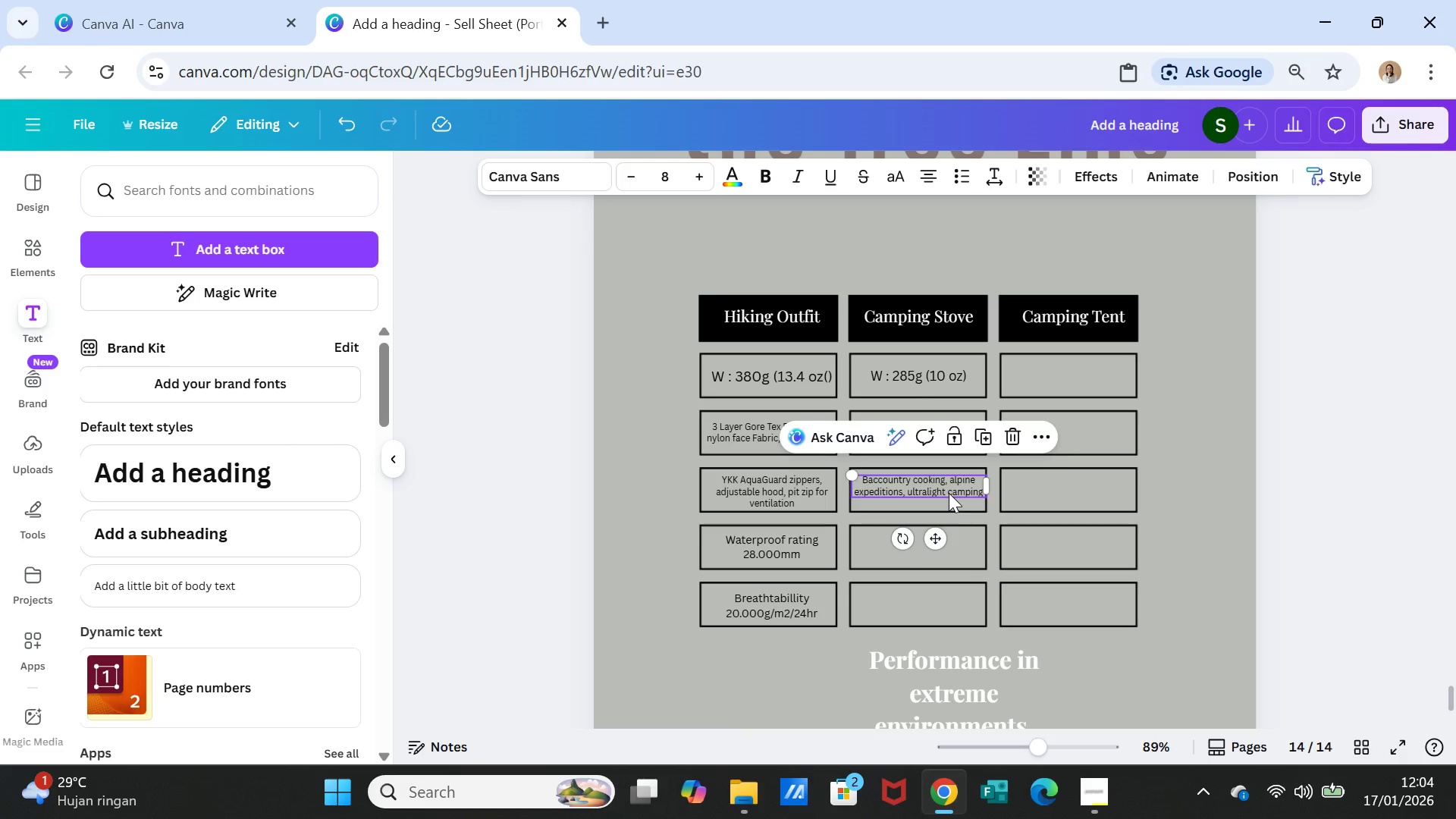 
key(Control+V)
 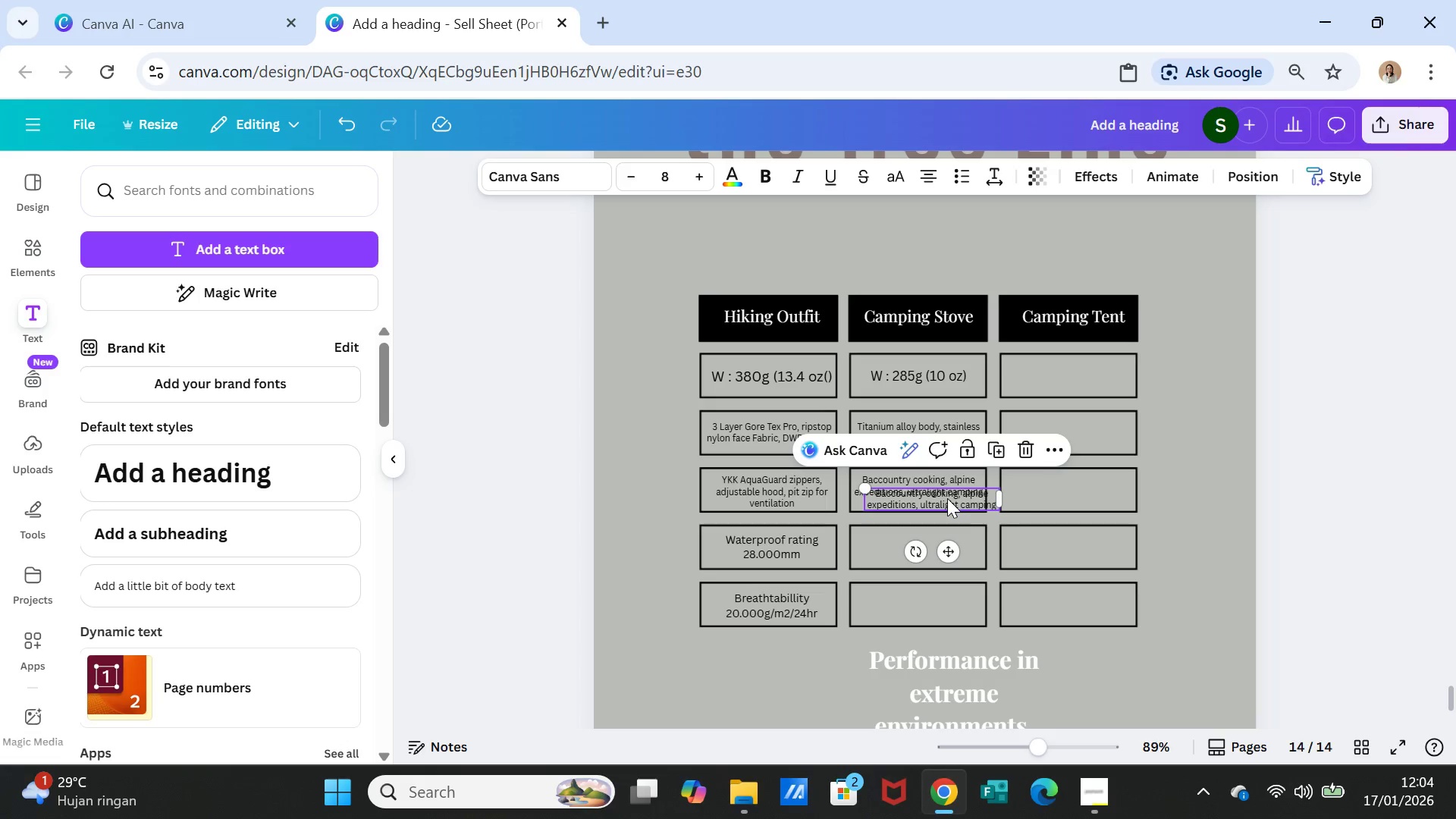 
left_click_drag(start_coordinate=[947, 498], to_coordinate=[931, 545])
 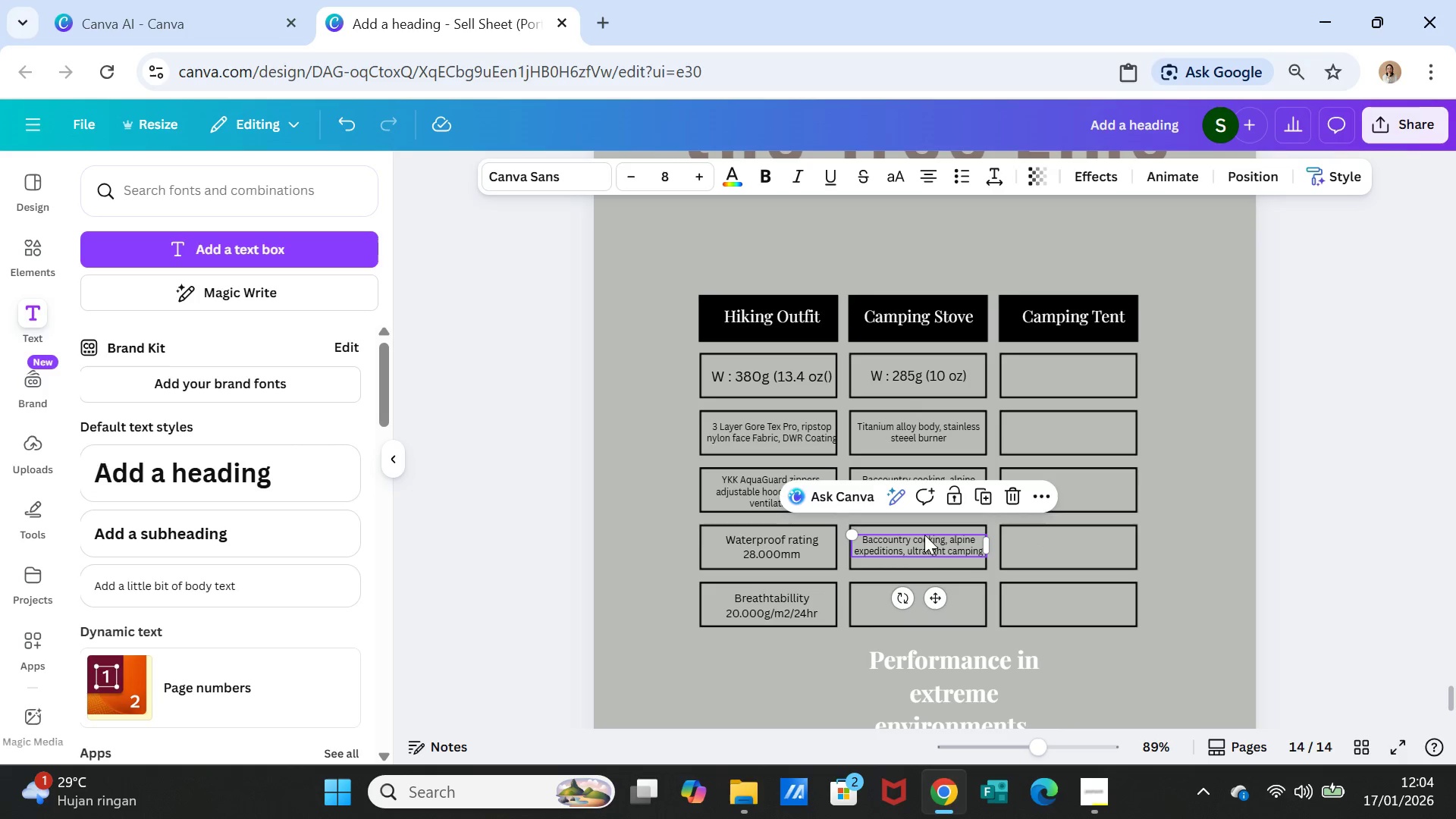 
wait(5.89)
 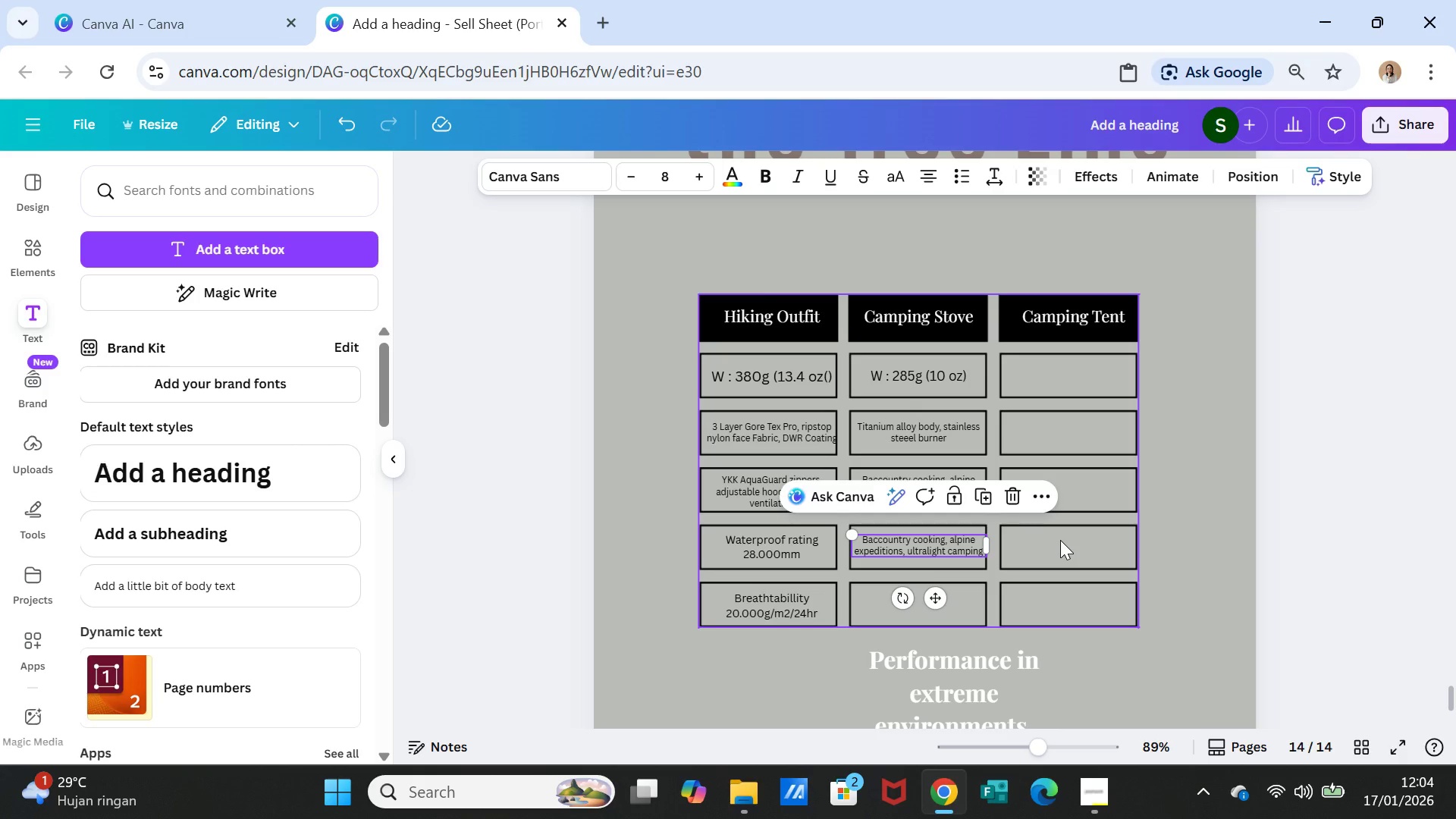 
double_click([924, 548])
 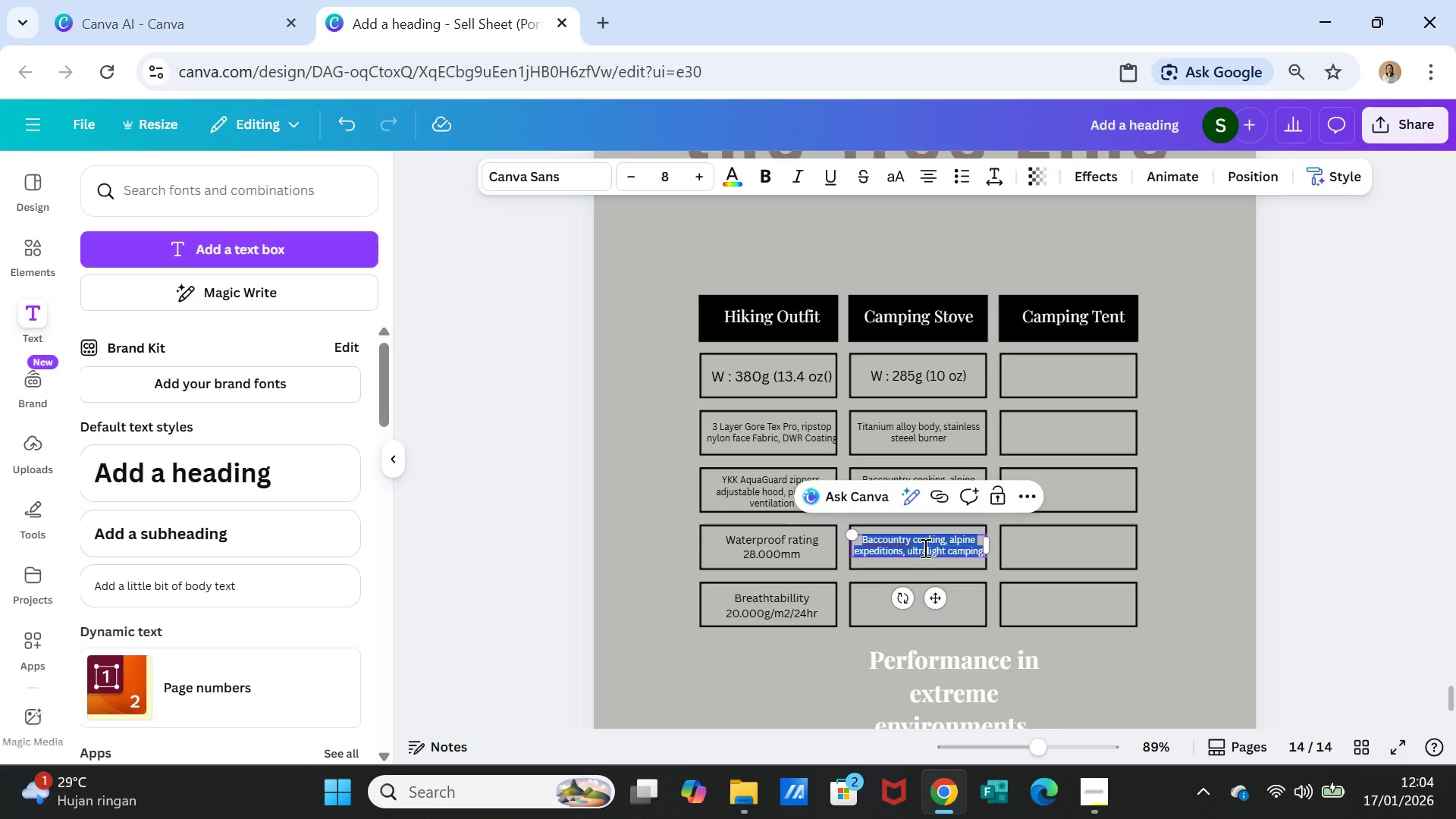 
triple_click([924, 548])
 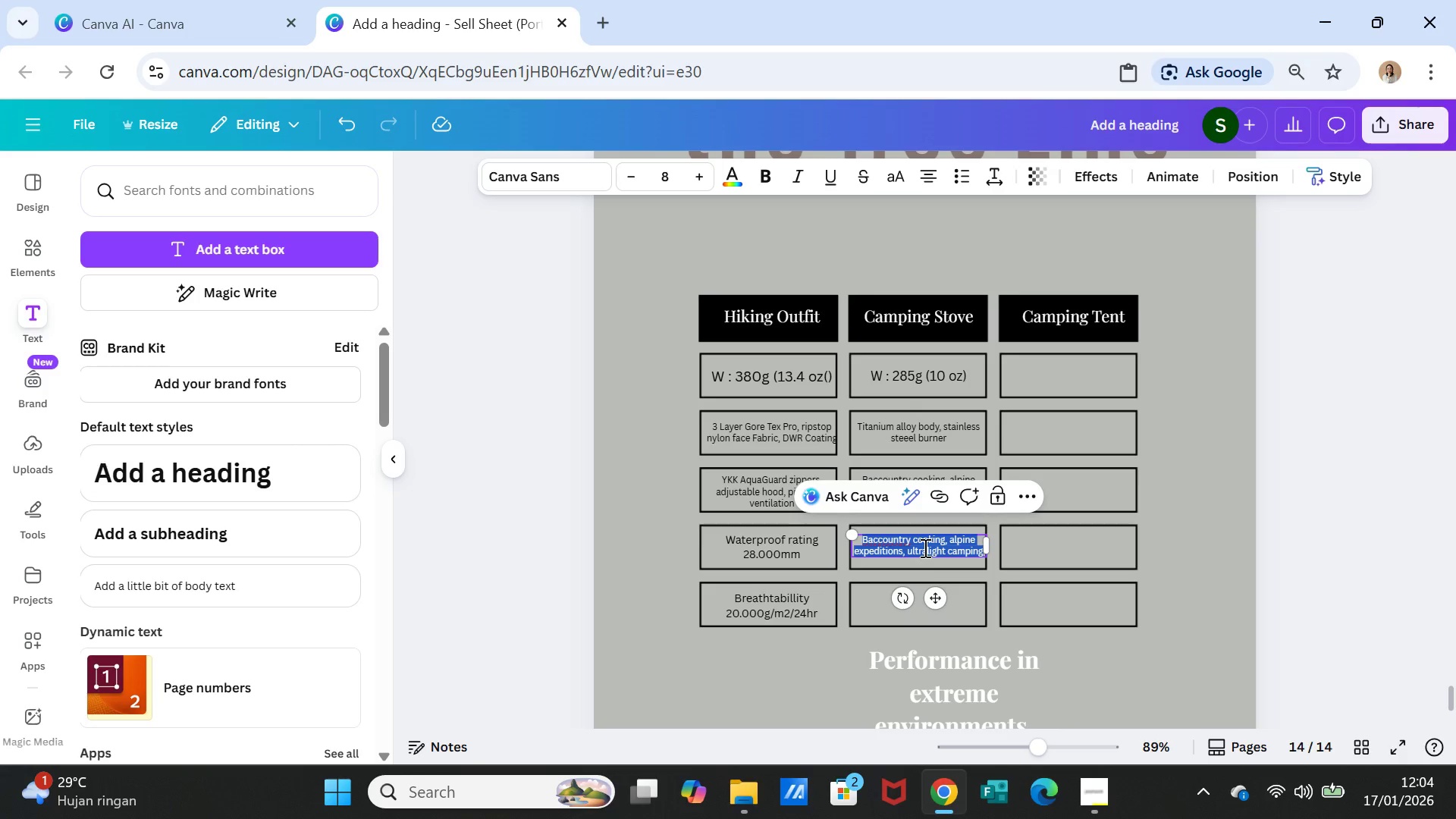 
type(C)
key(Backspace)
key(Backspace)
type(Fuek)
key(Backspace)
key(Backspace)
type(el type Canister gas )
 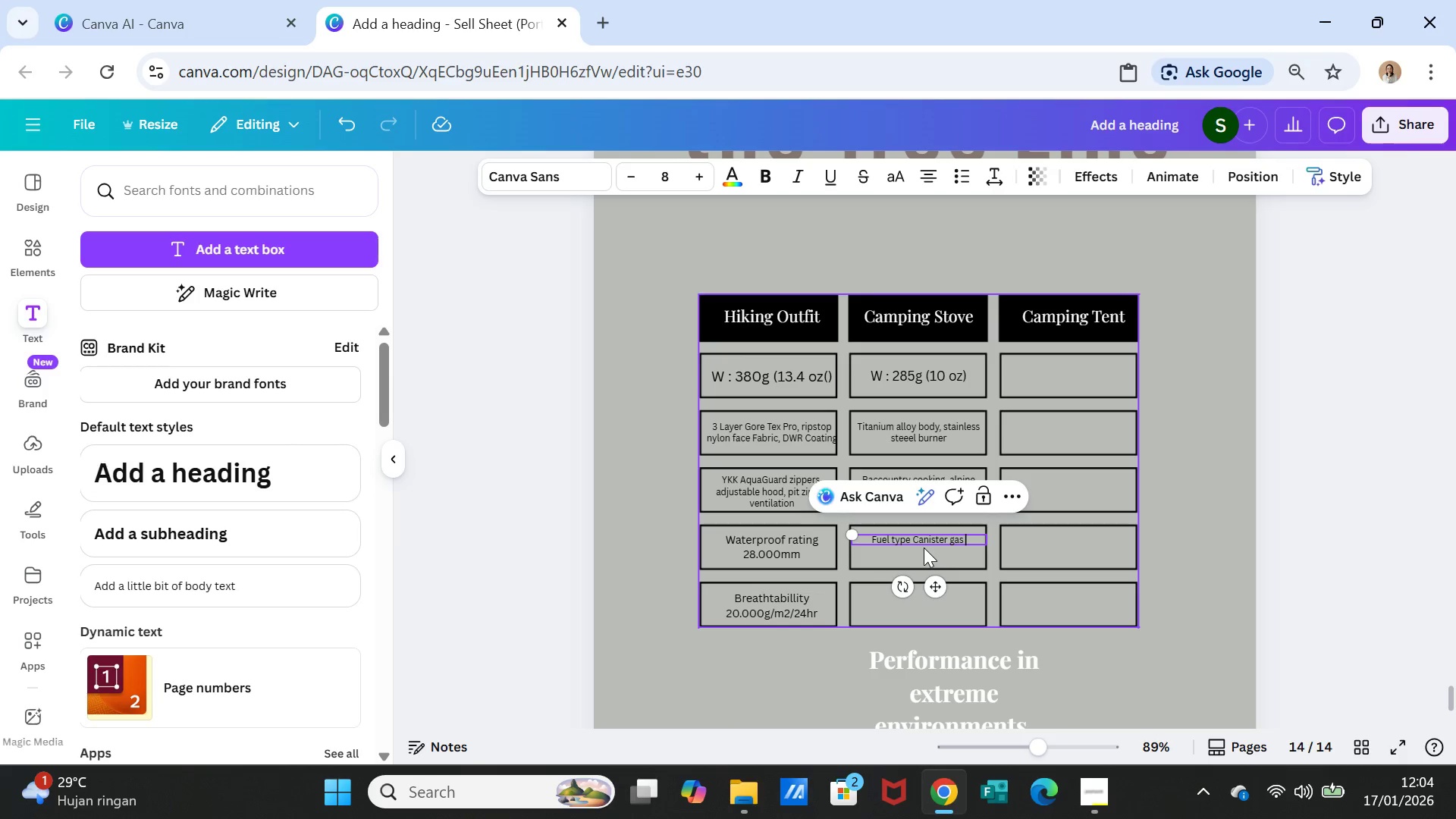 
left_click([1009, 569])
 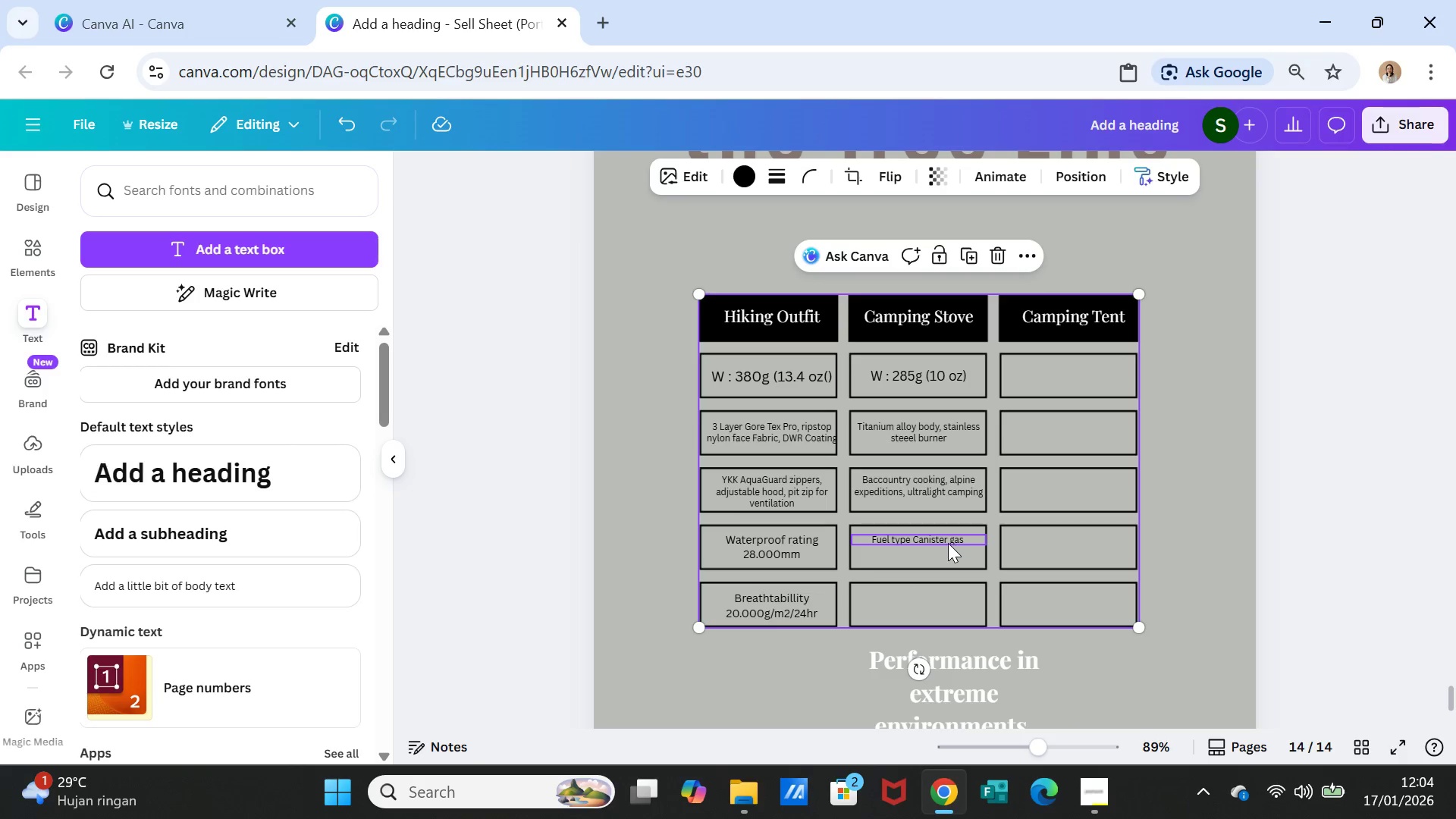 
left_click([948, 543])
 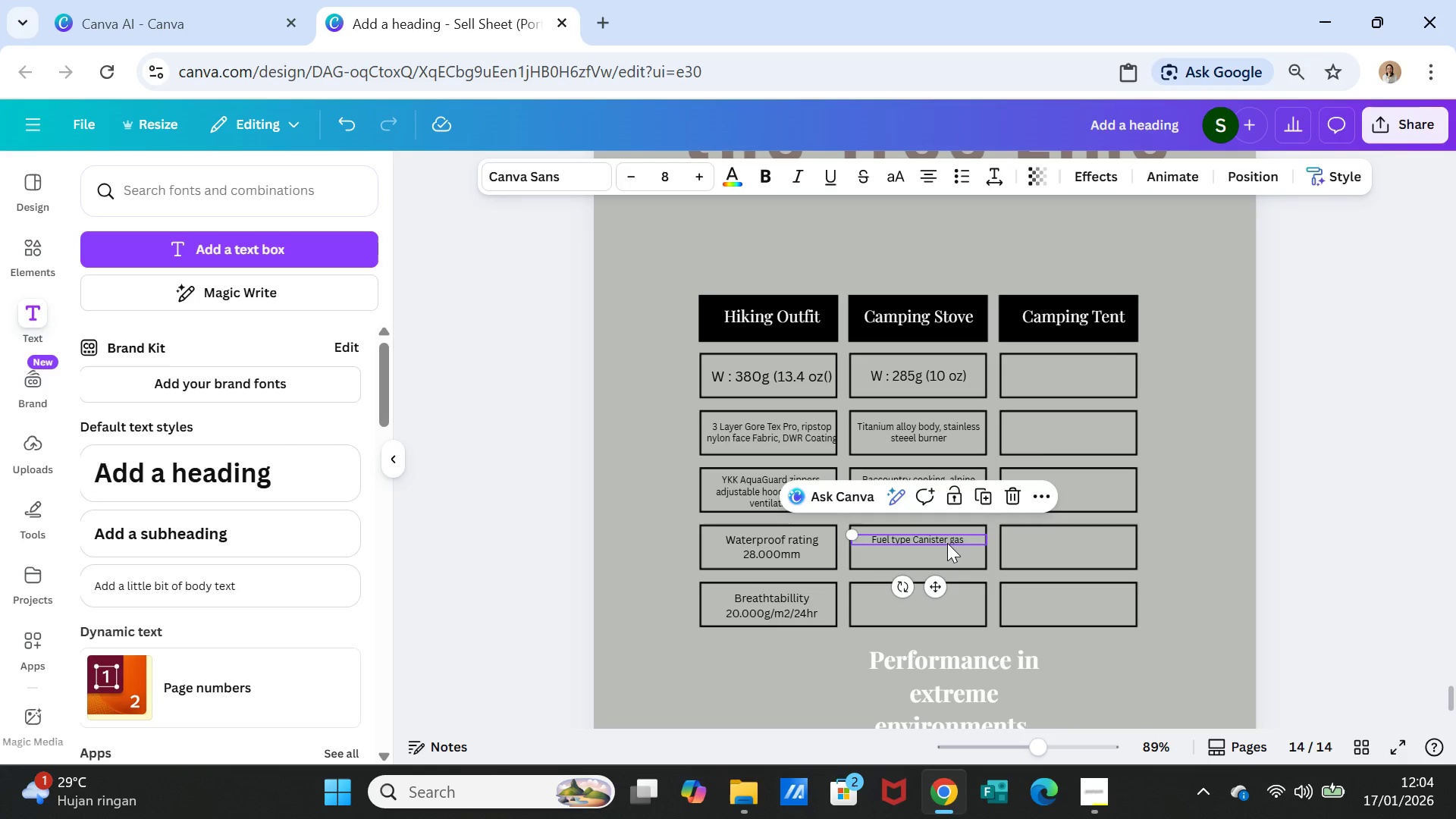 
left_click_drag(start_coordinate=[948, 543], to_coordinate=[946, 550])
 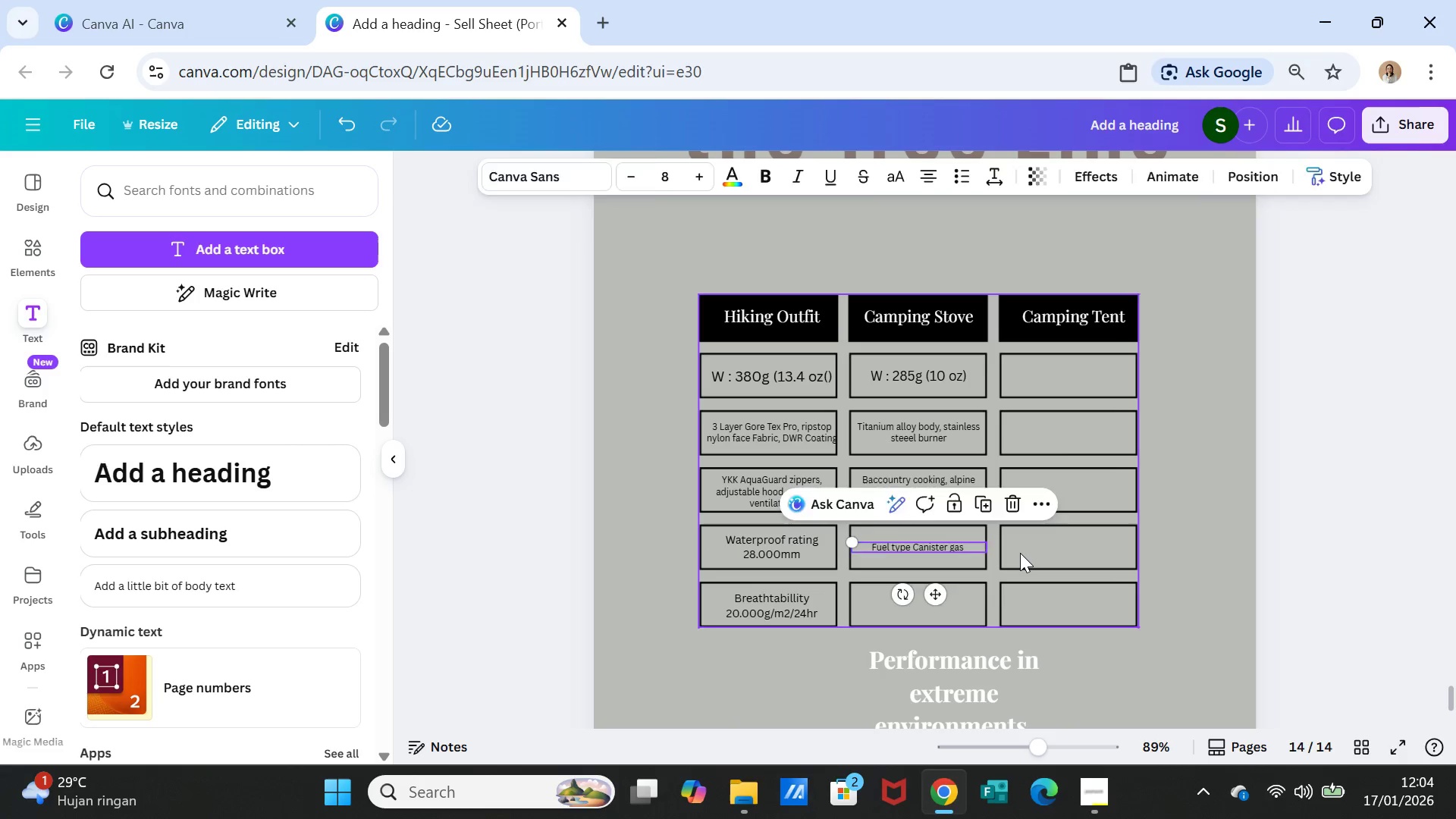 
left_click([1020, 553])
 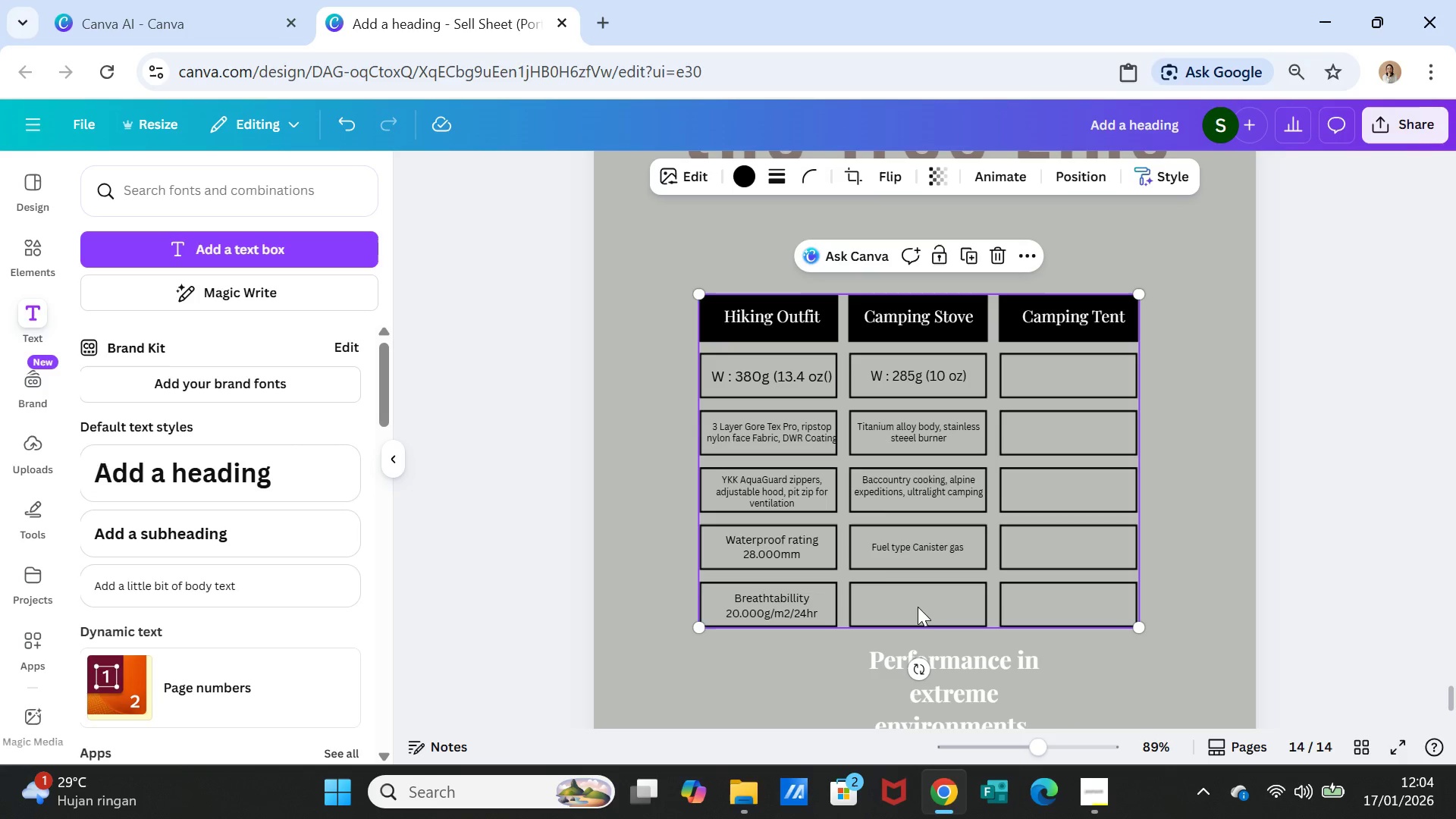 
wait(5.42)
 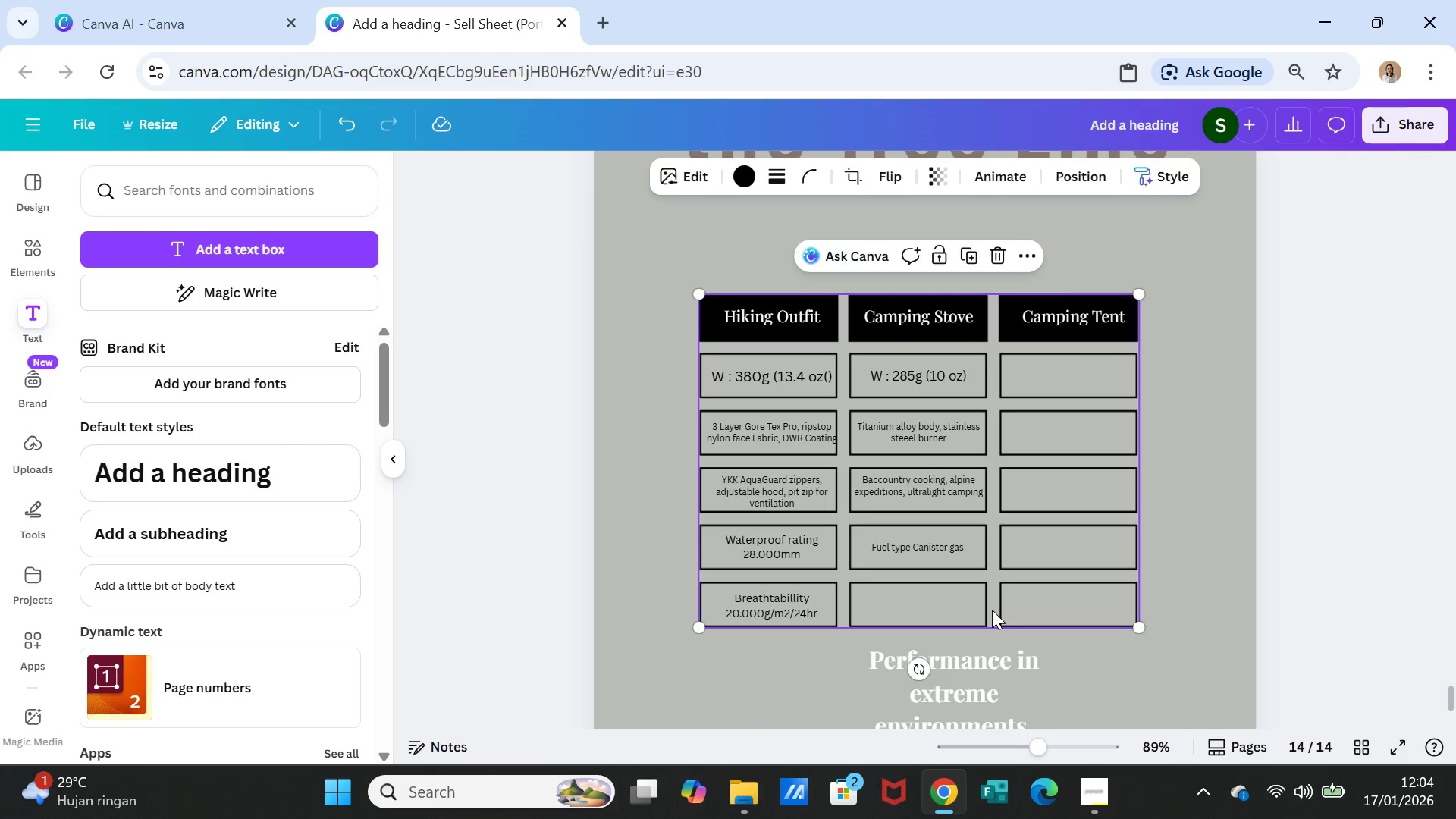 
left_click([802, 599])
 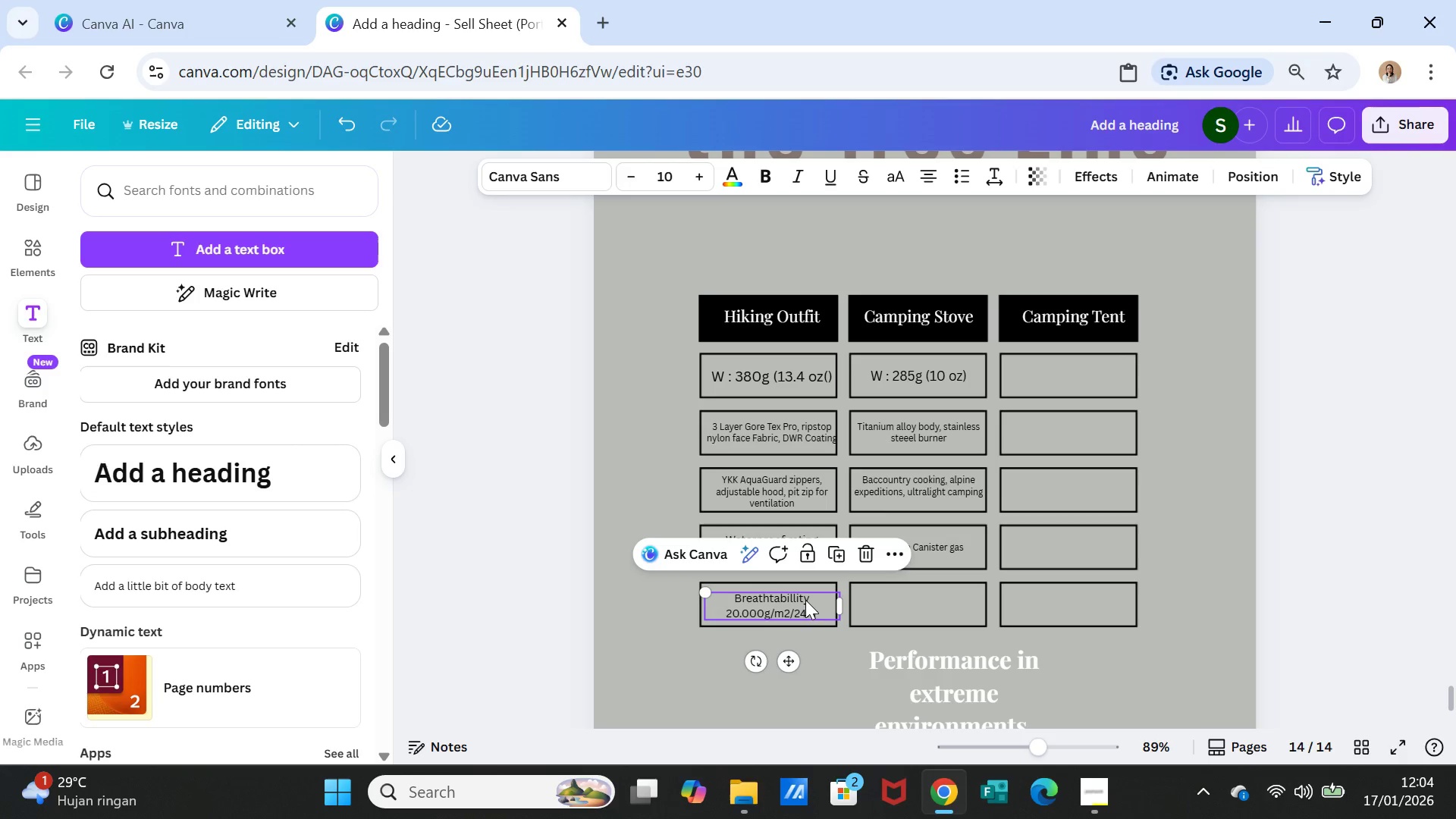 
key(Control+C)
 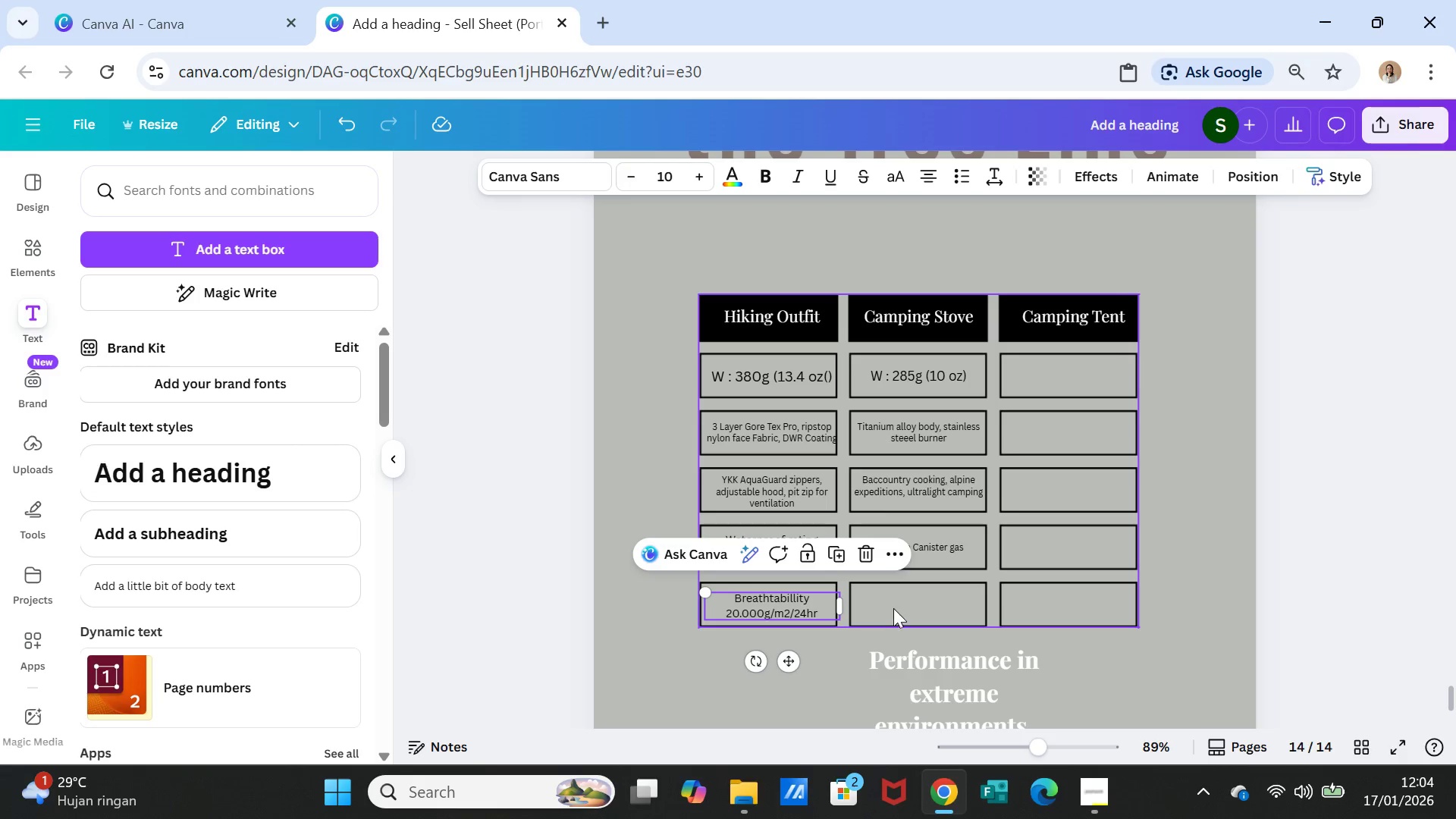 
key(Control+V)
 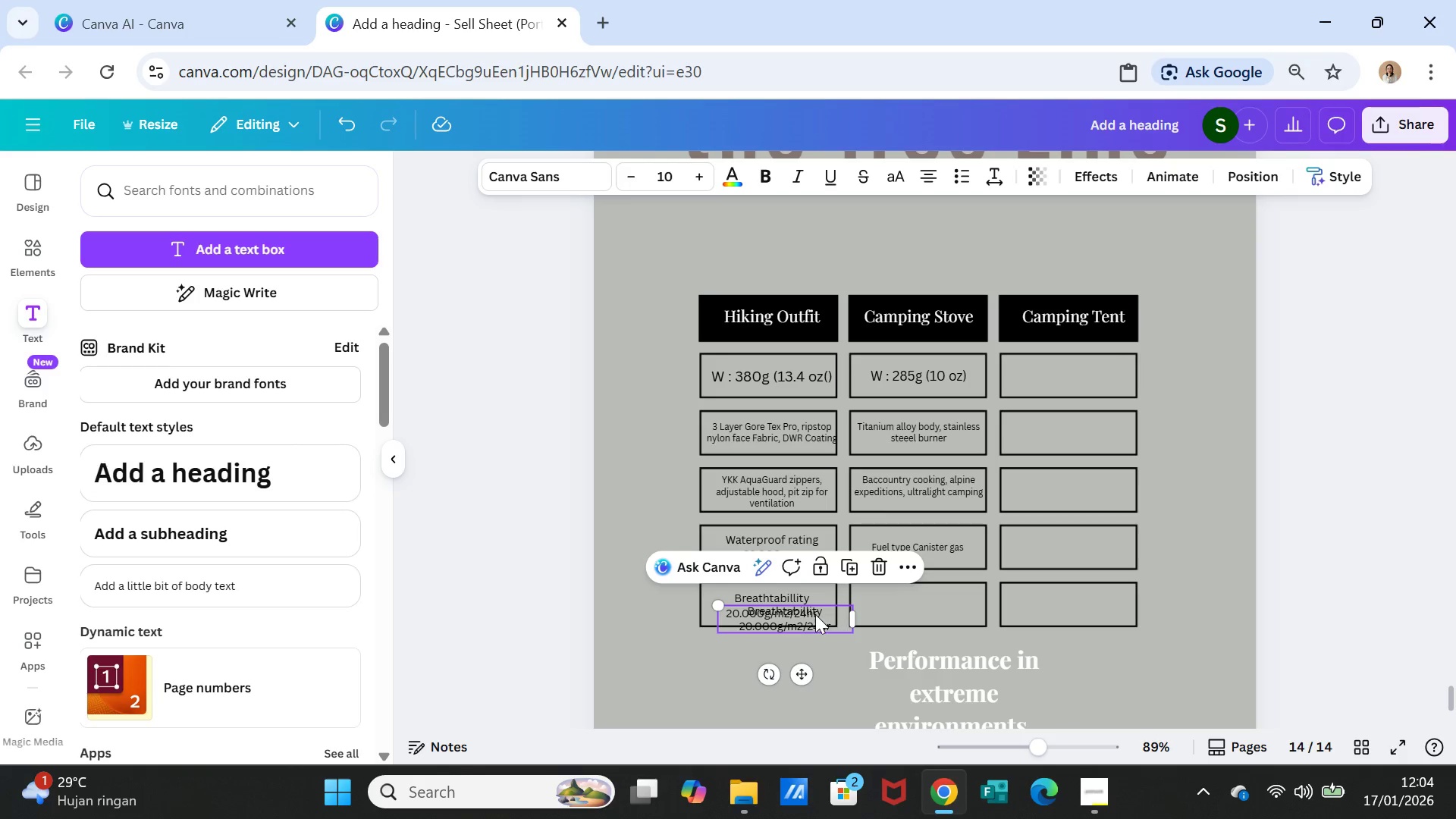 
left_click_drag(start_coordinate=[812, 613], to_coordinate=[934, 597])
 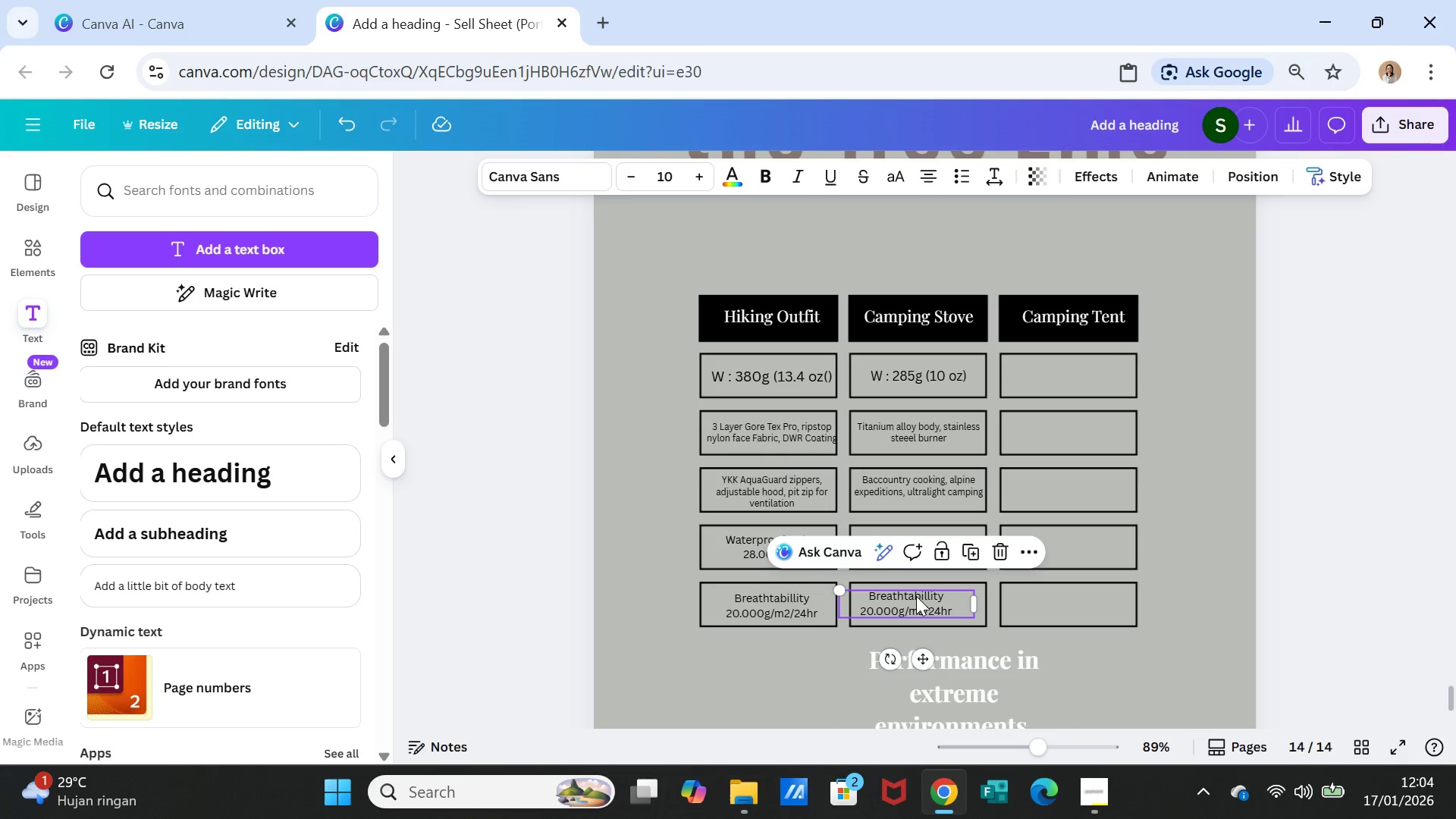 
left_click([916, 596])
 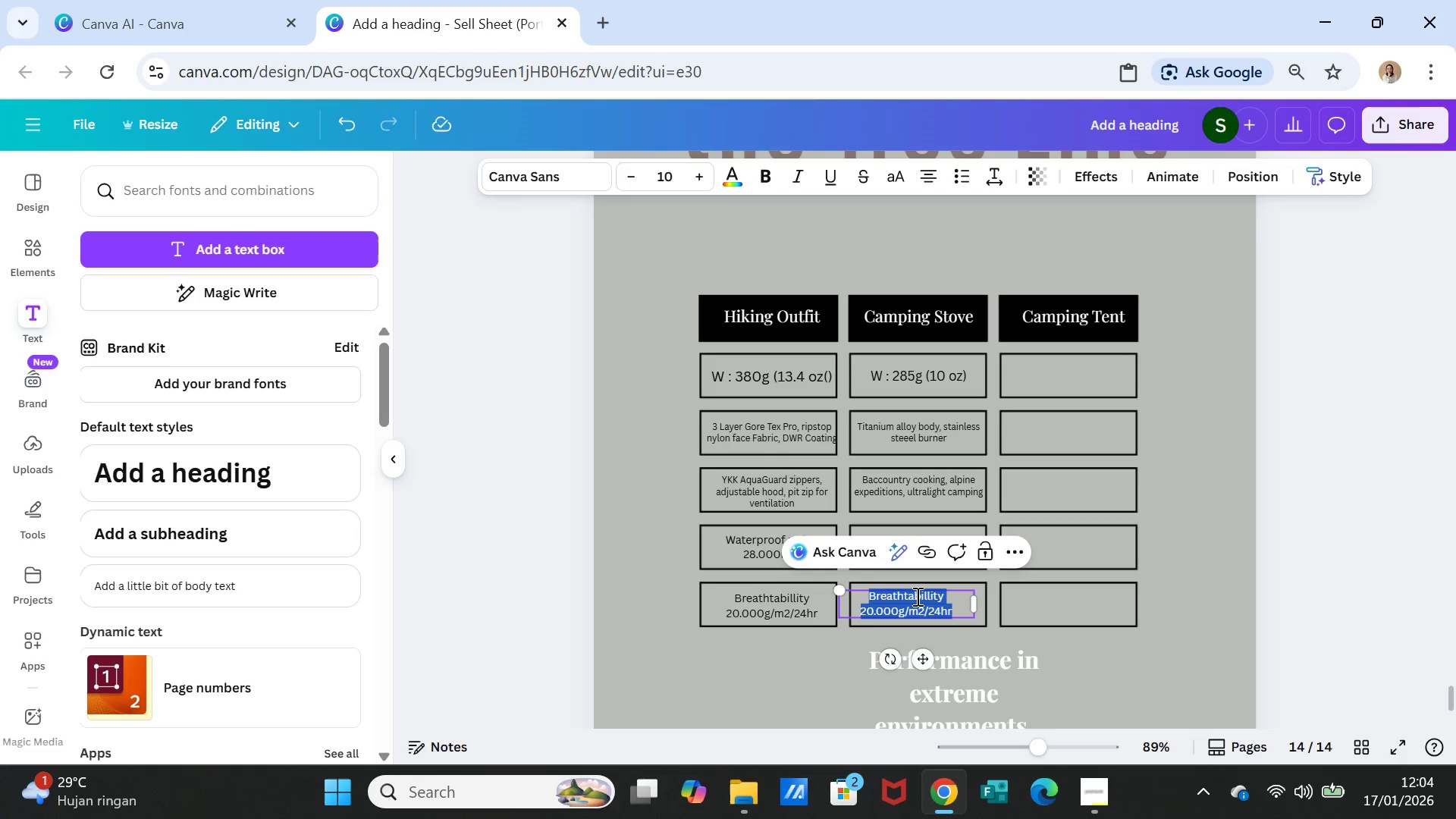 
double_click([916, 596])
 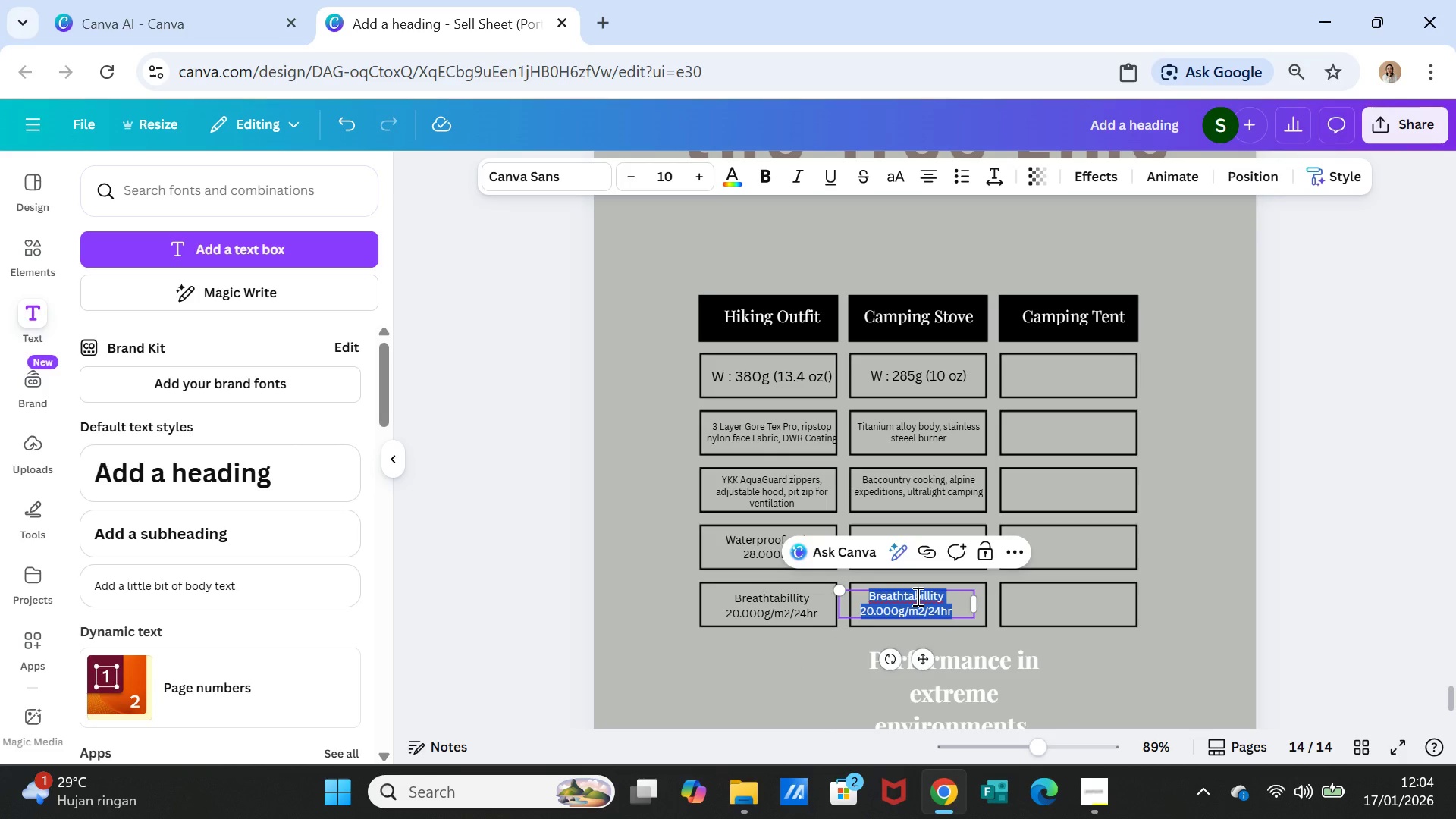 
triple_click([916, 596])
 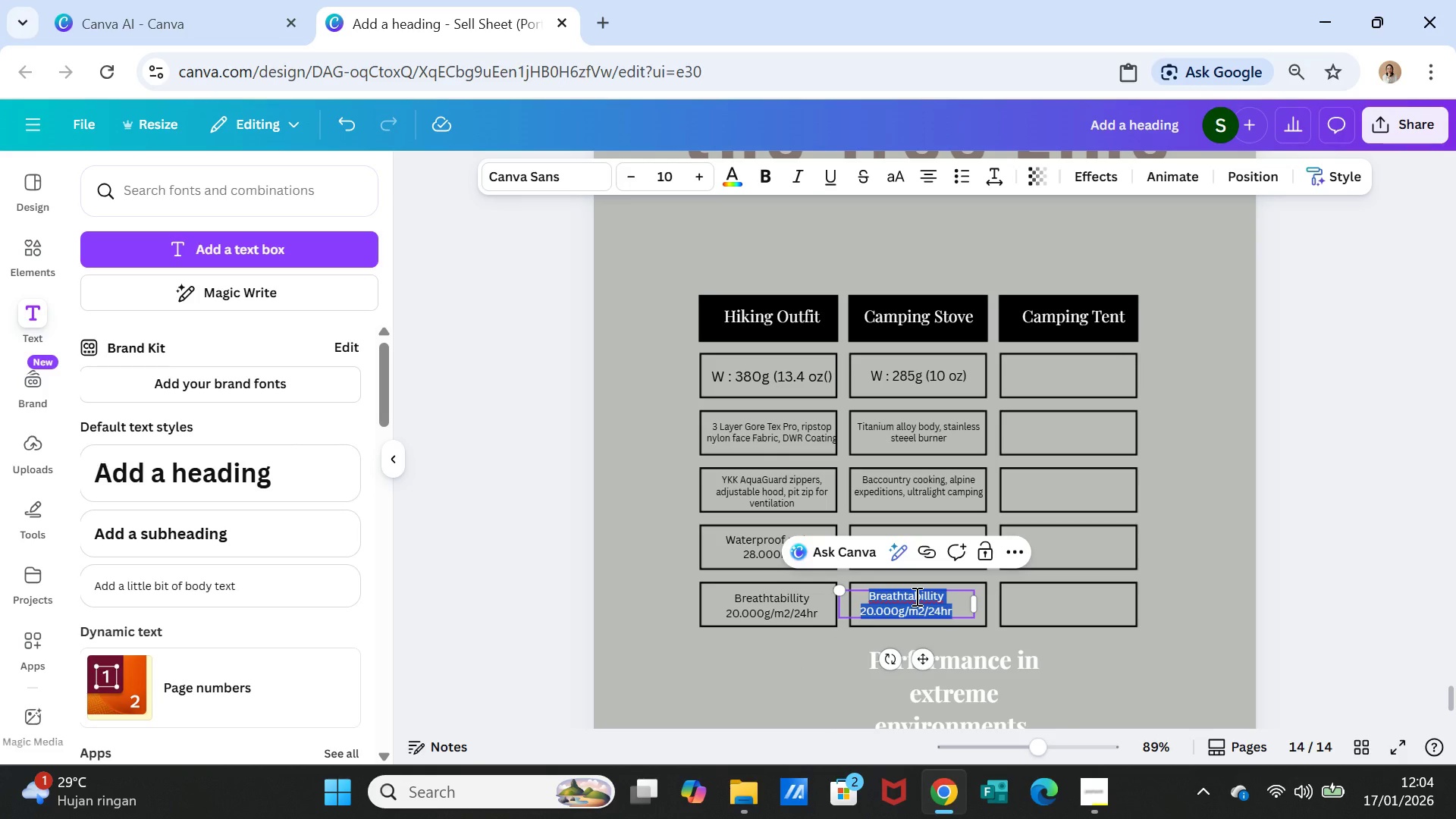 
type(Dimensions 10.5x9x8.8 c, (folded))
 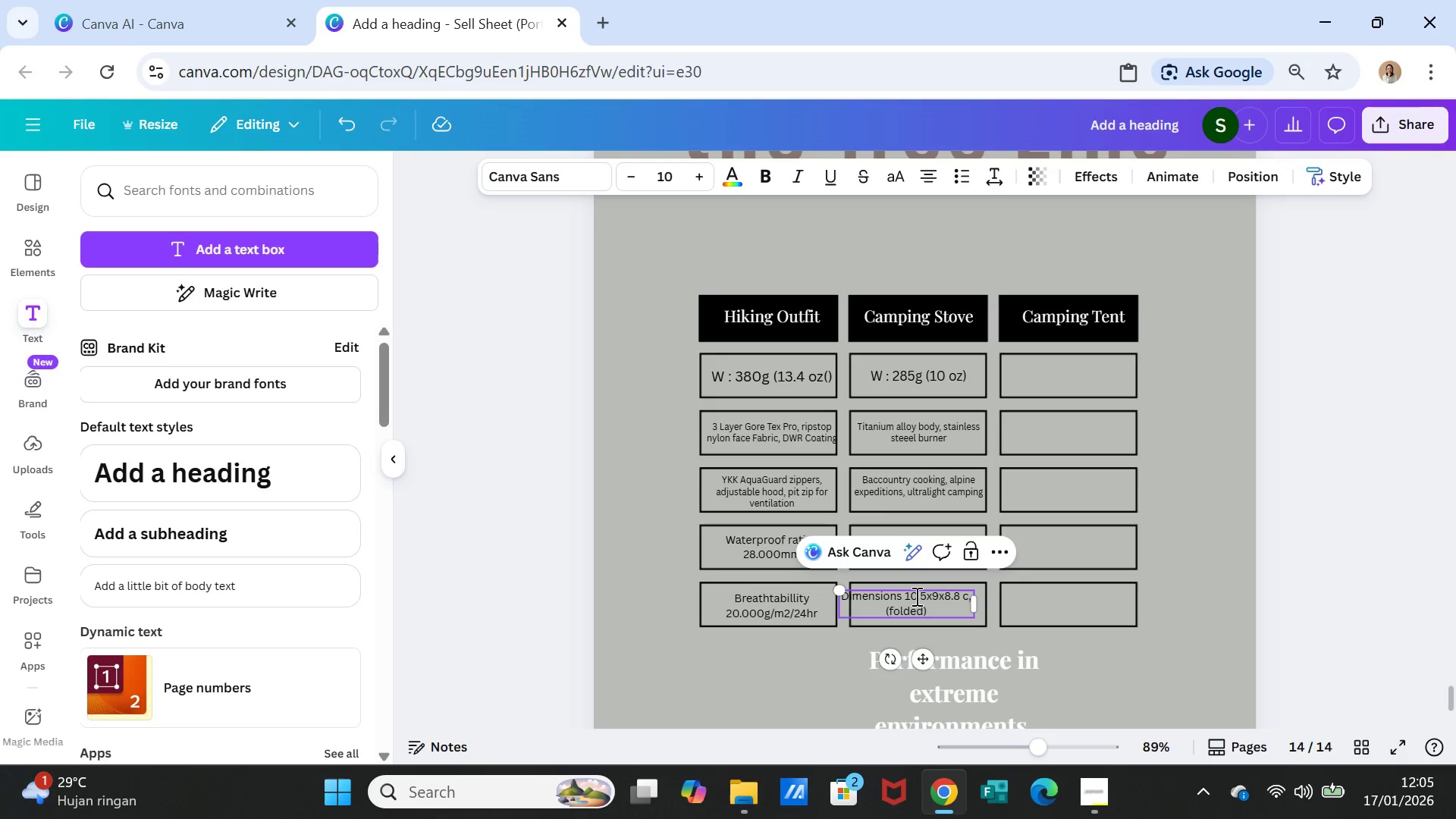 
left_click([1065, 638])
 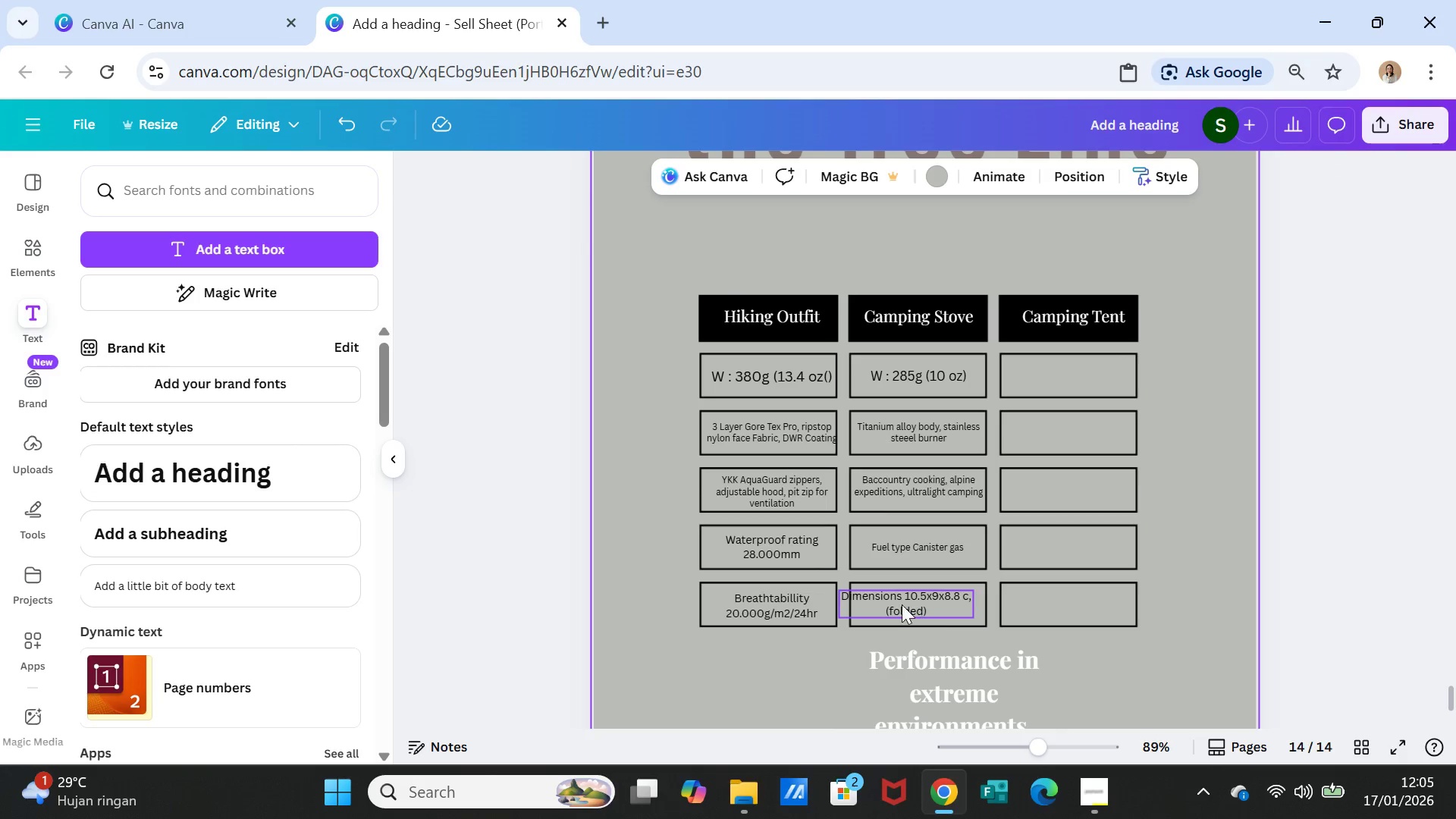 
left_click([902, 604])
 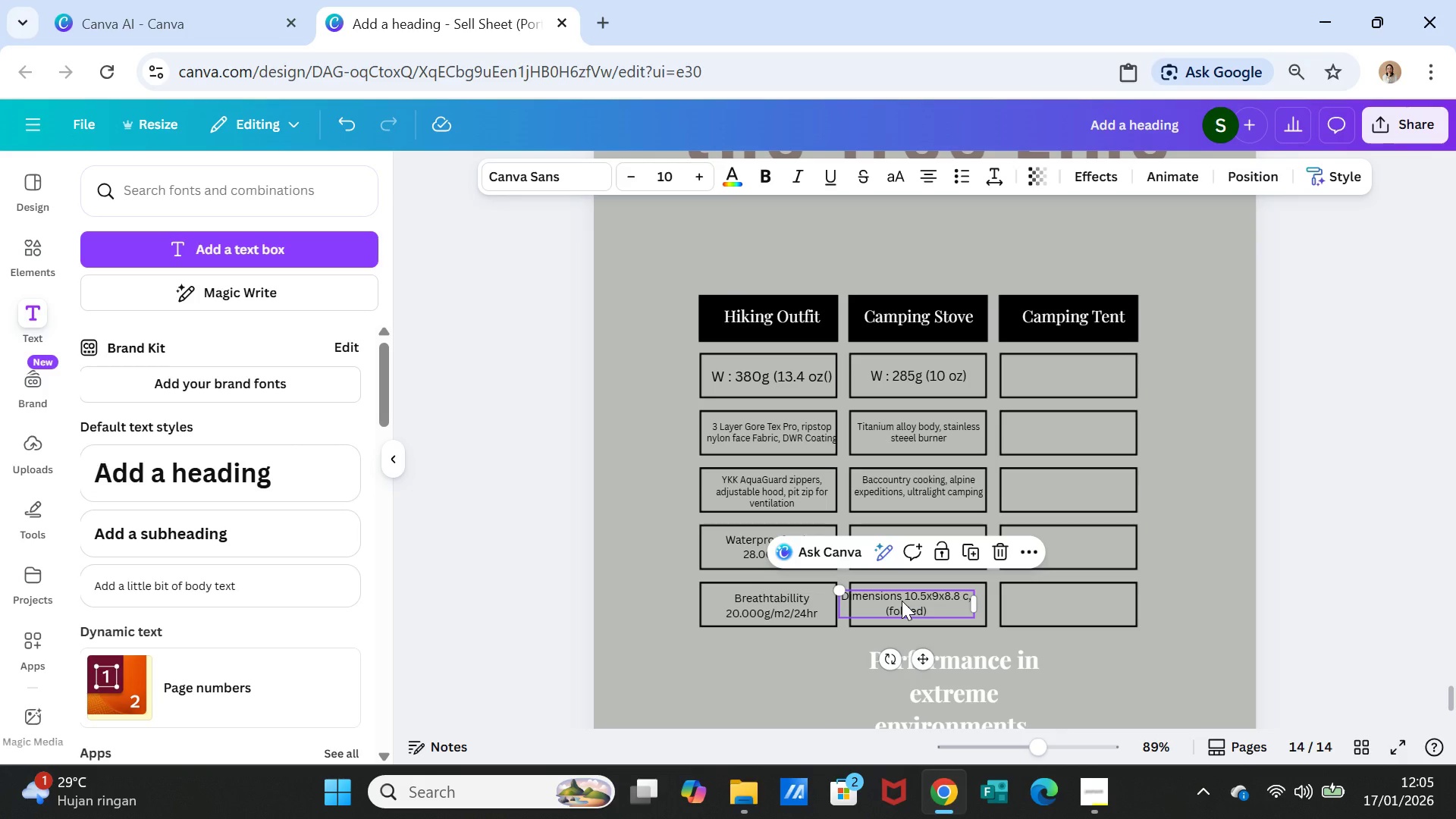 
left_click_drag(start_coordinate=[902, 601], to_coordinate=[912, 601])
 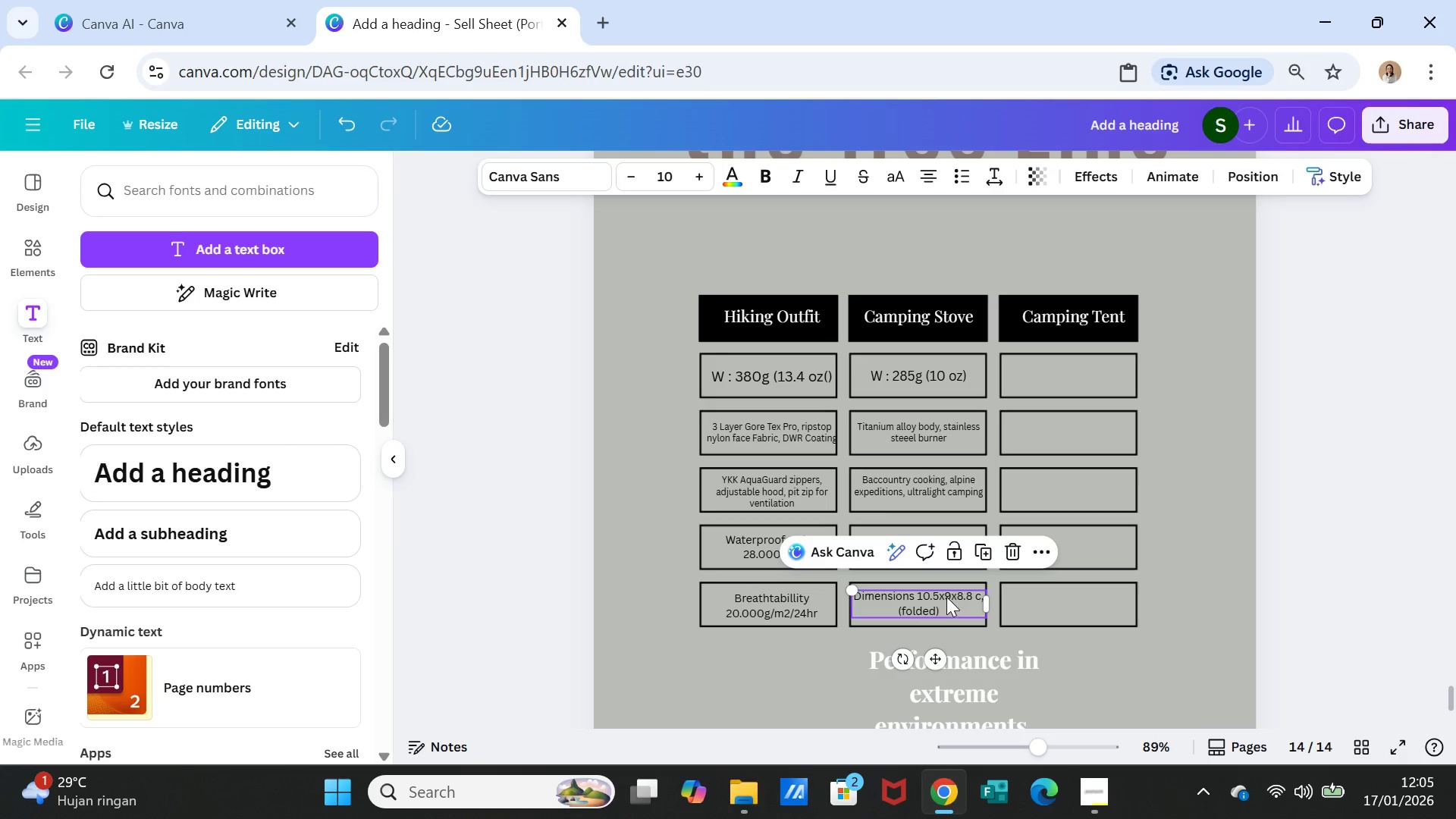 
double_click([946, 597])
 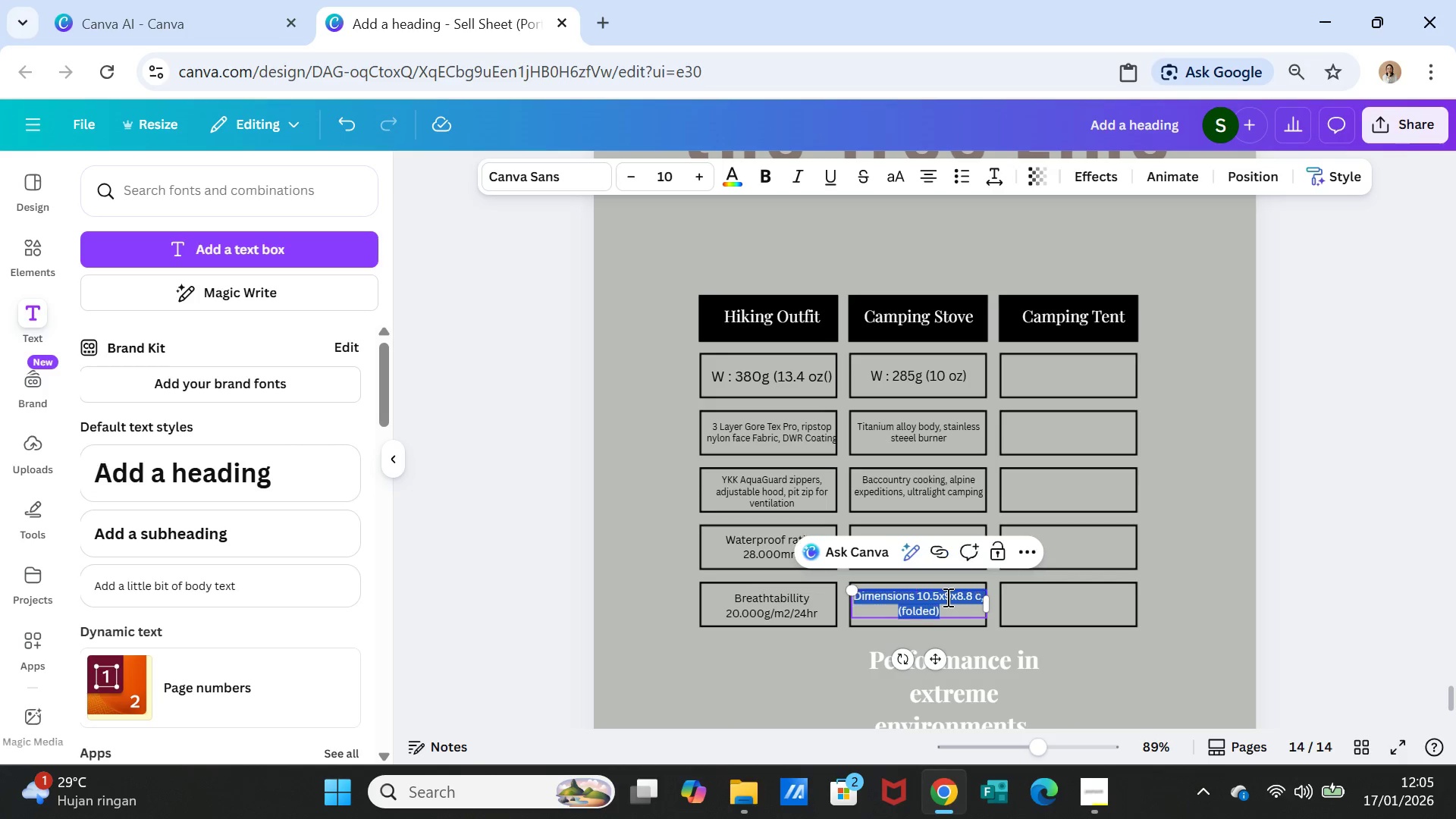 
triple_click([946, 597])
 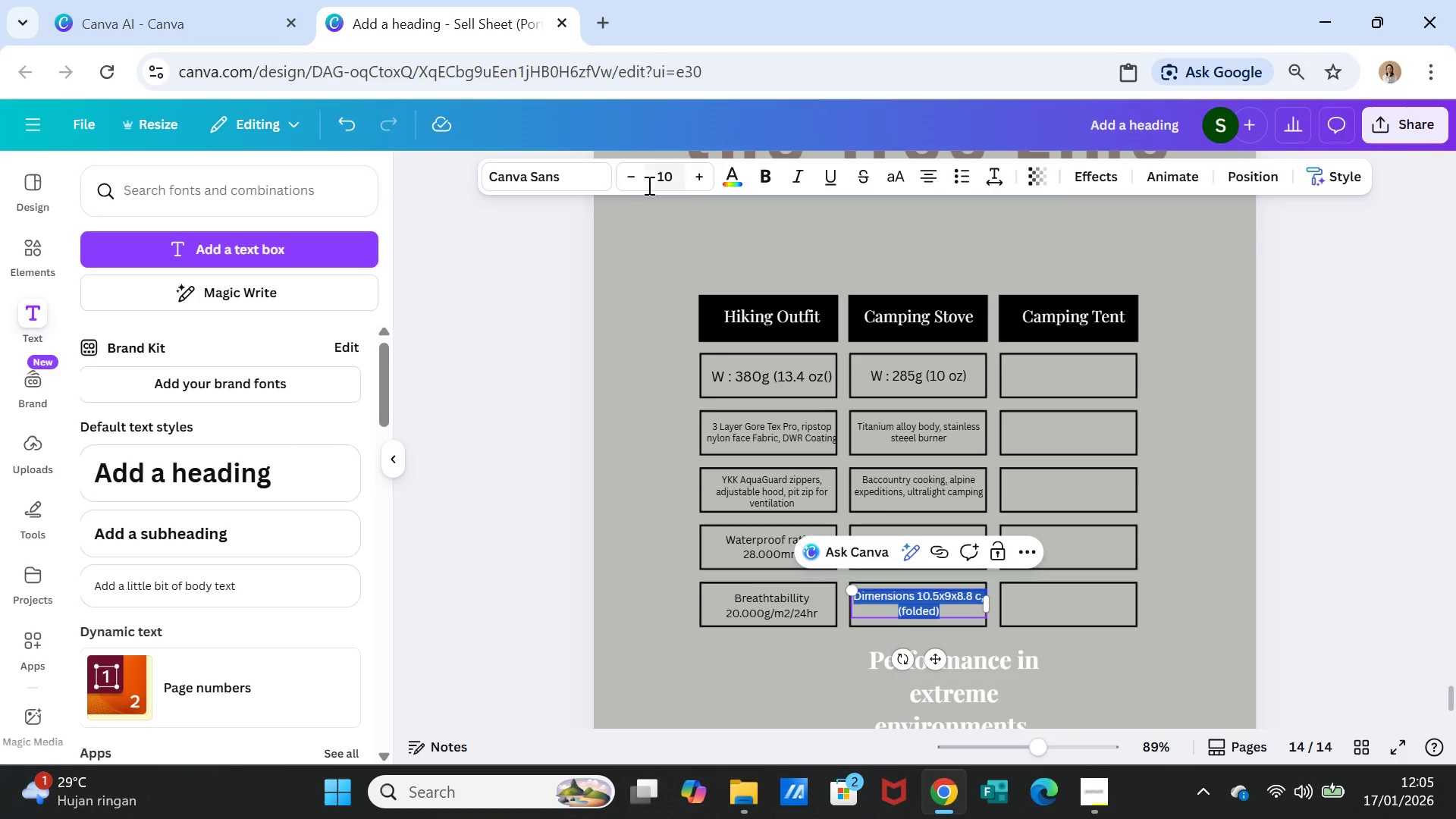 
left_click([637, 173])
 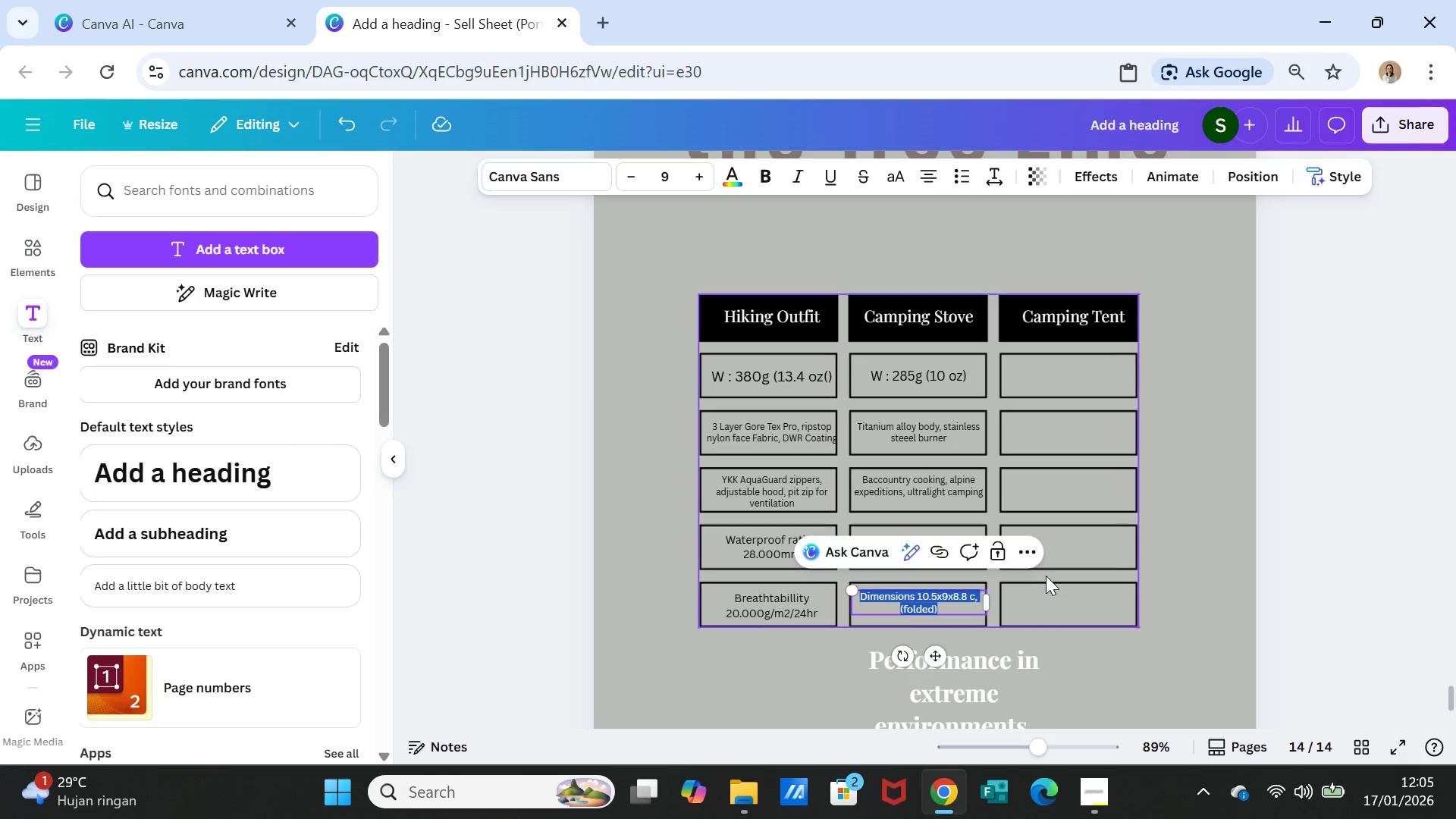 
left_click([1046, 576])
 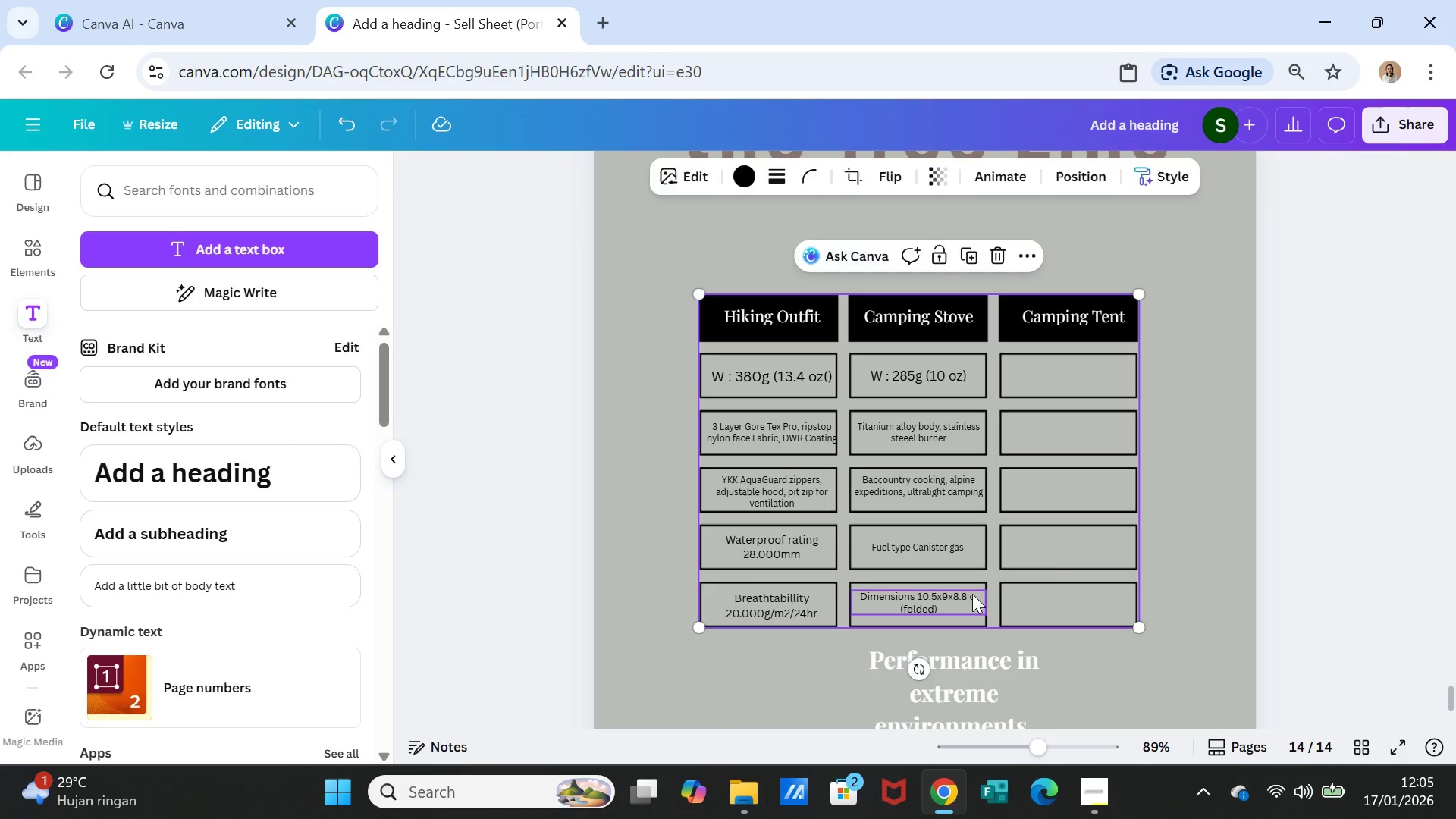 
left_click([972, 594])
 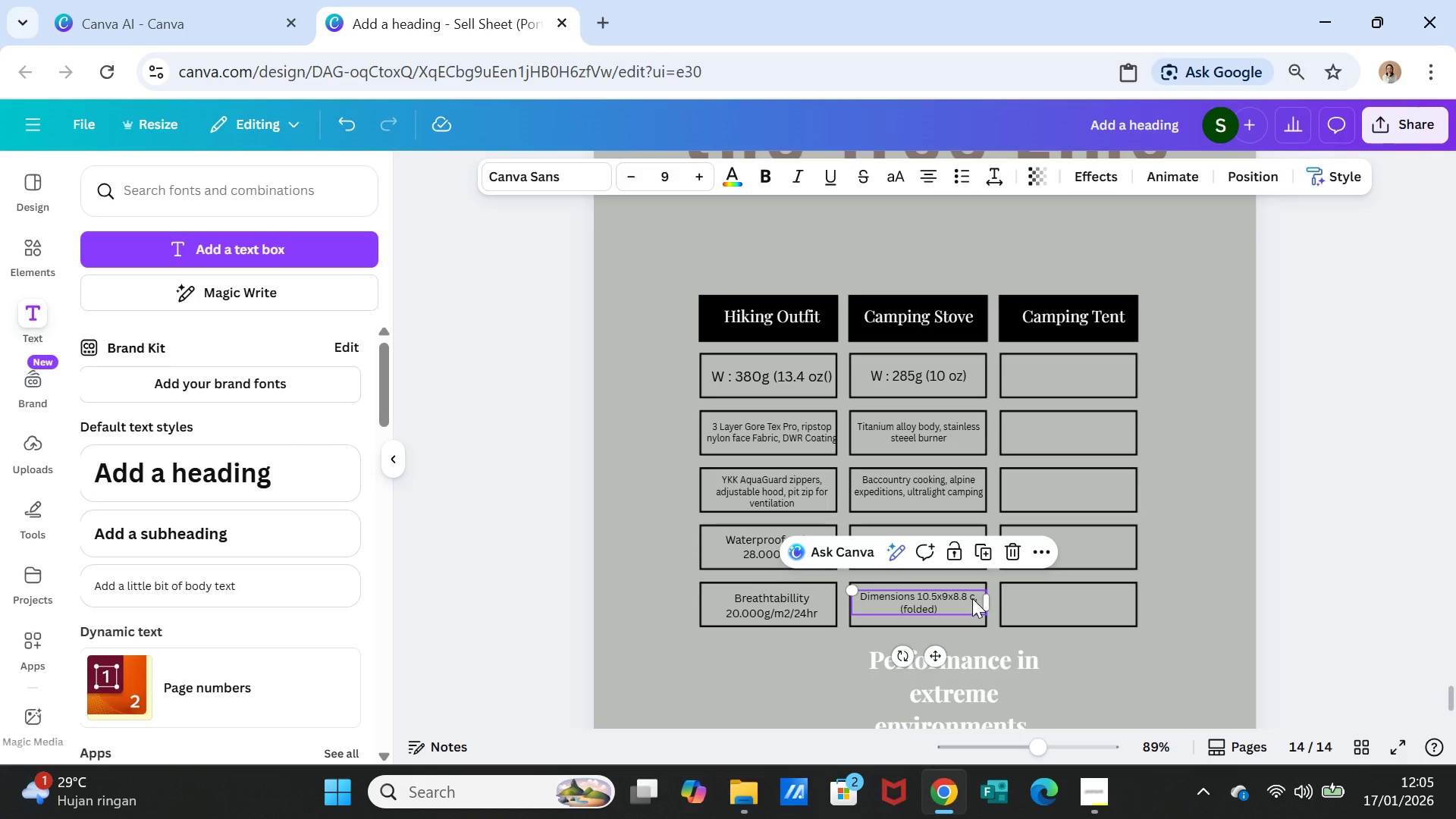 
double_click([972, 598])
 